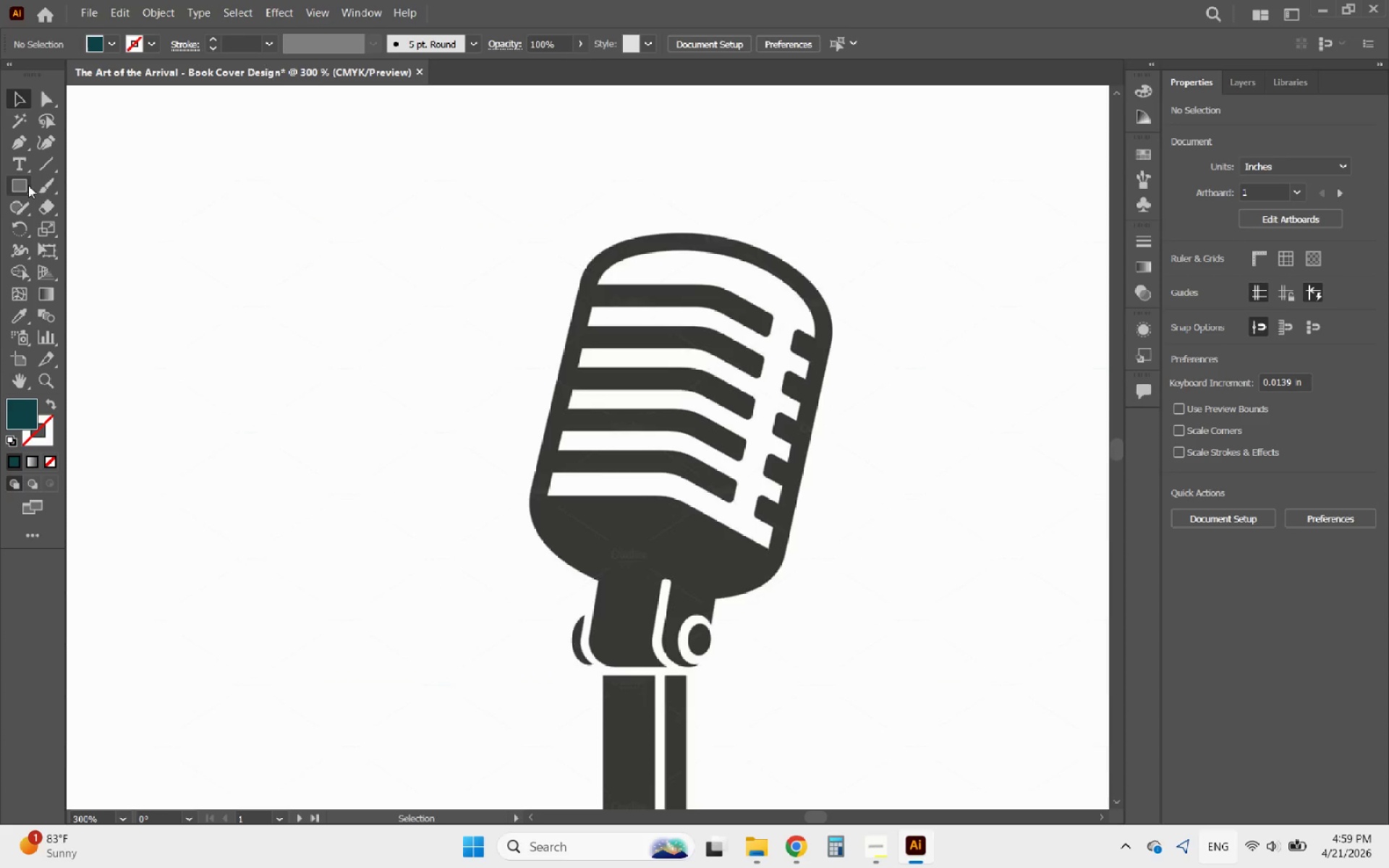 
right_click([28, 185])
 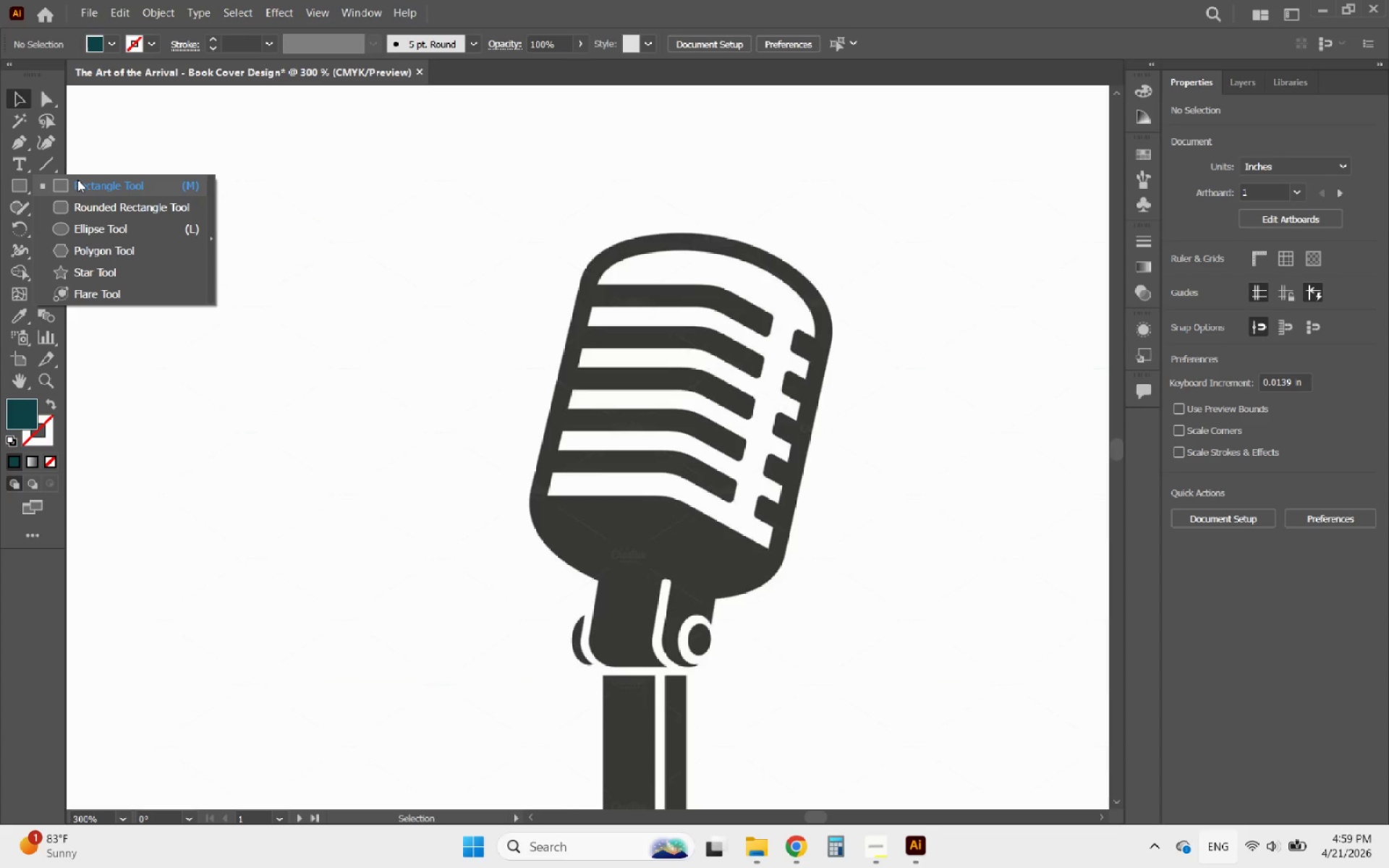 
left_click([77, 179])
 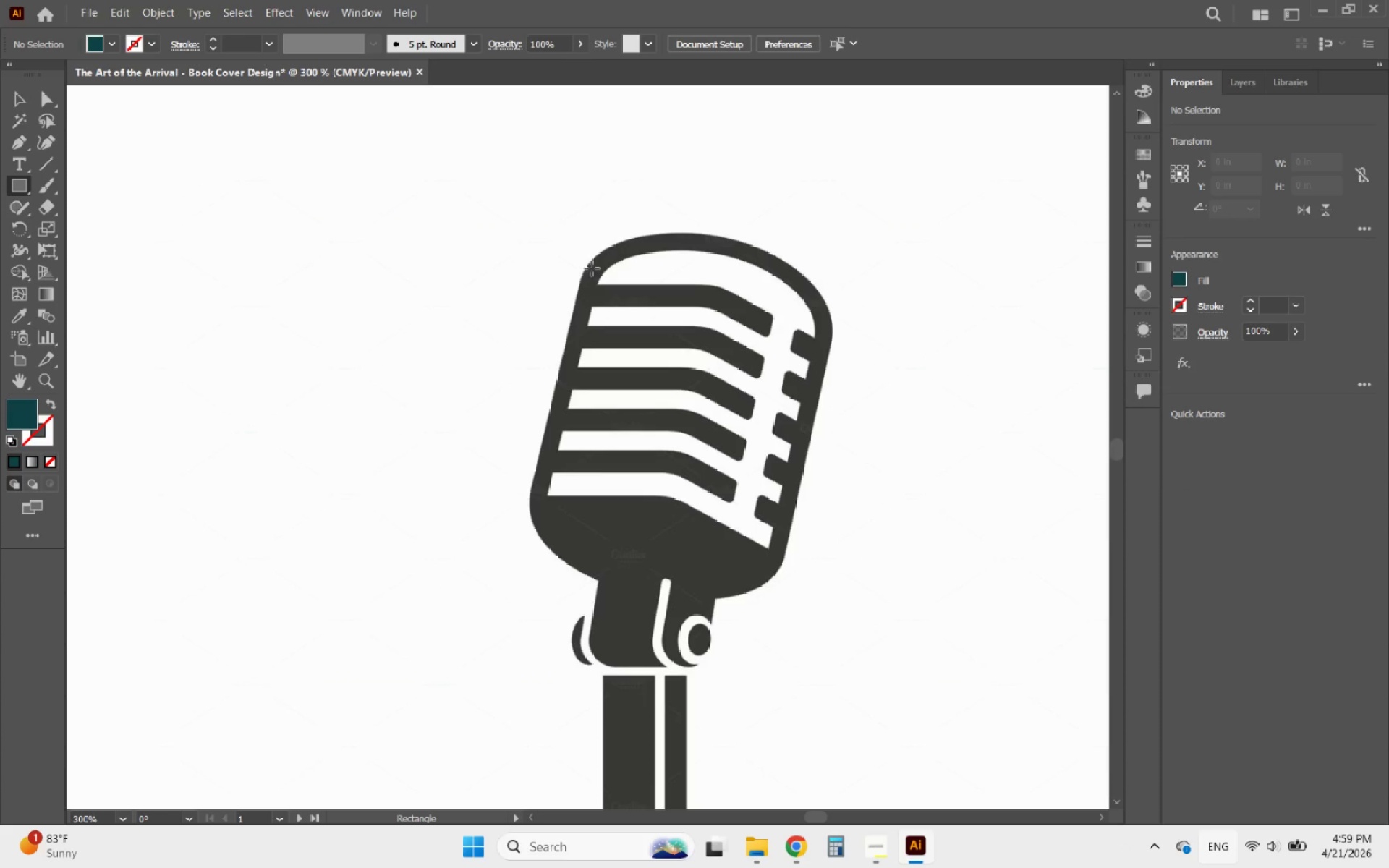 
left_click_drag(start_coordinate=[592, 268], to_coordinate=[816, 530])
 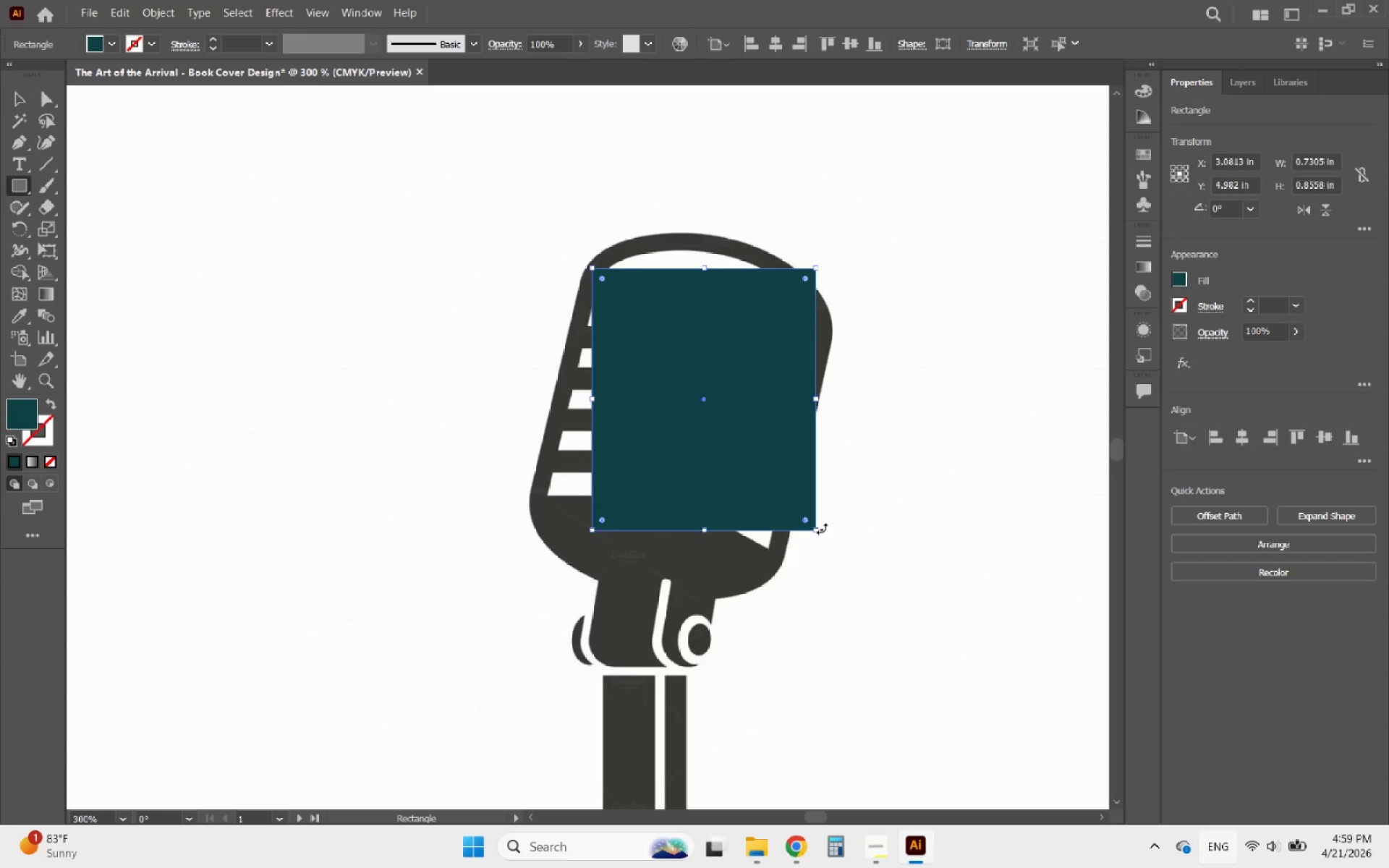 
left_click_drag(start_coordinate=[821, 529], to_coordinate=[799, 583])
 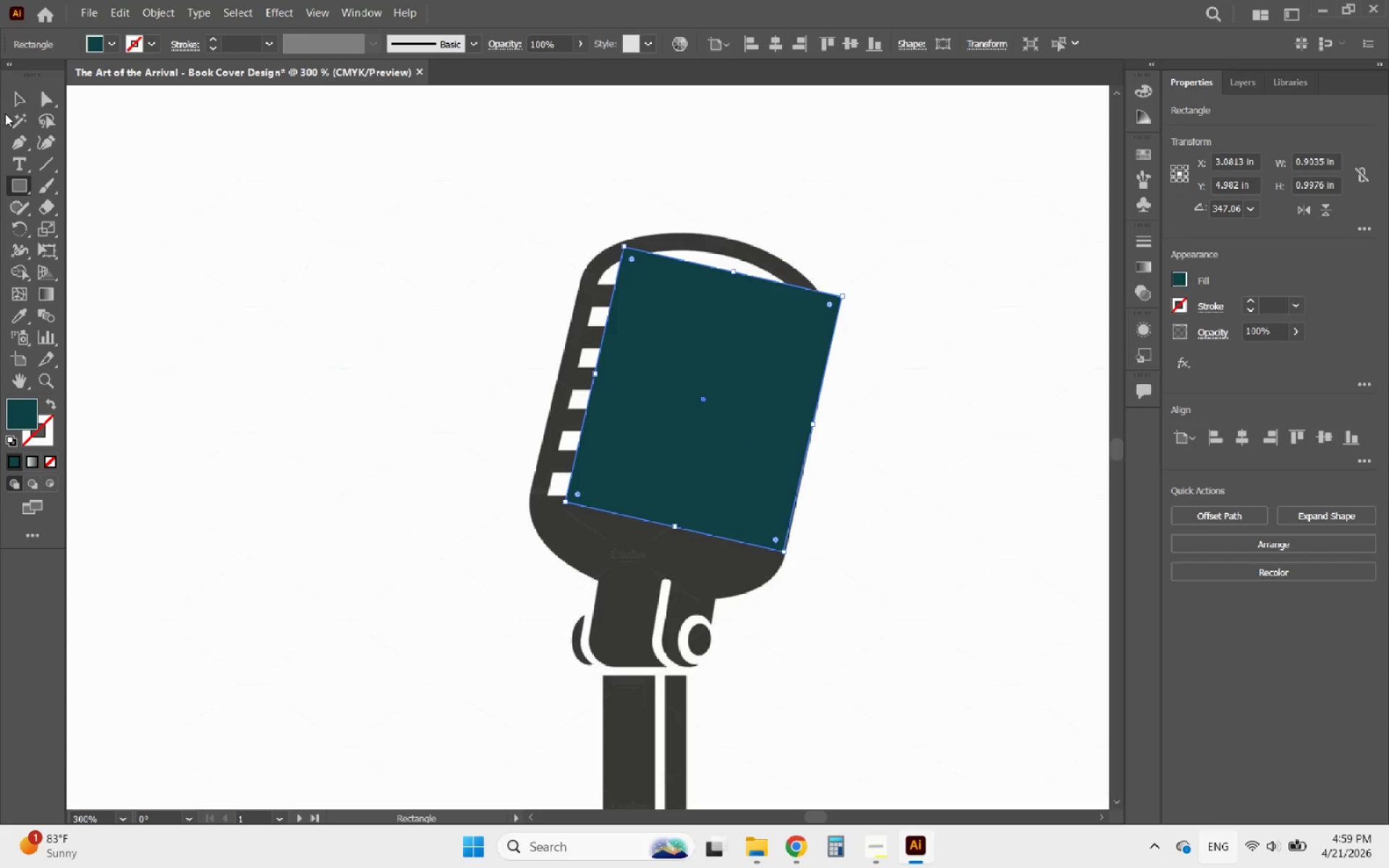 
left_click([14, 106])
 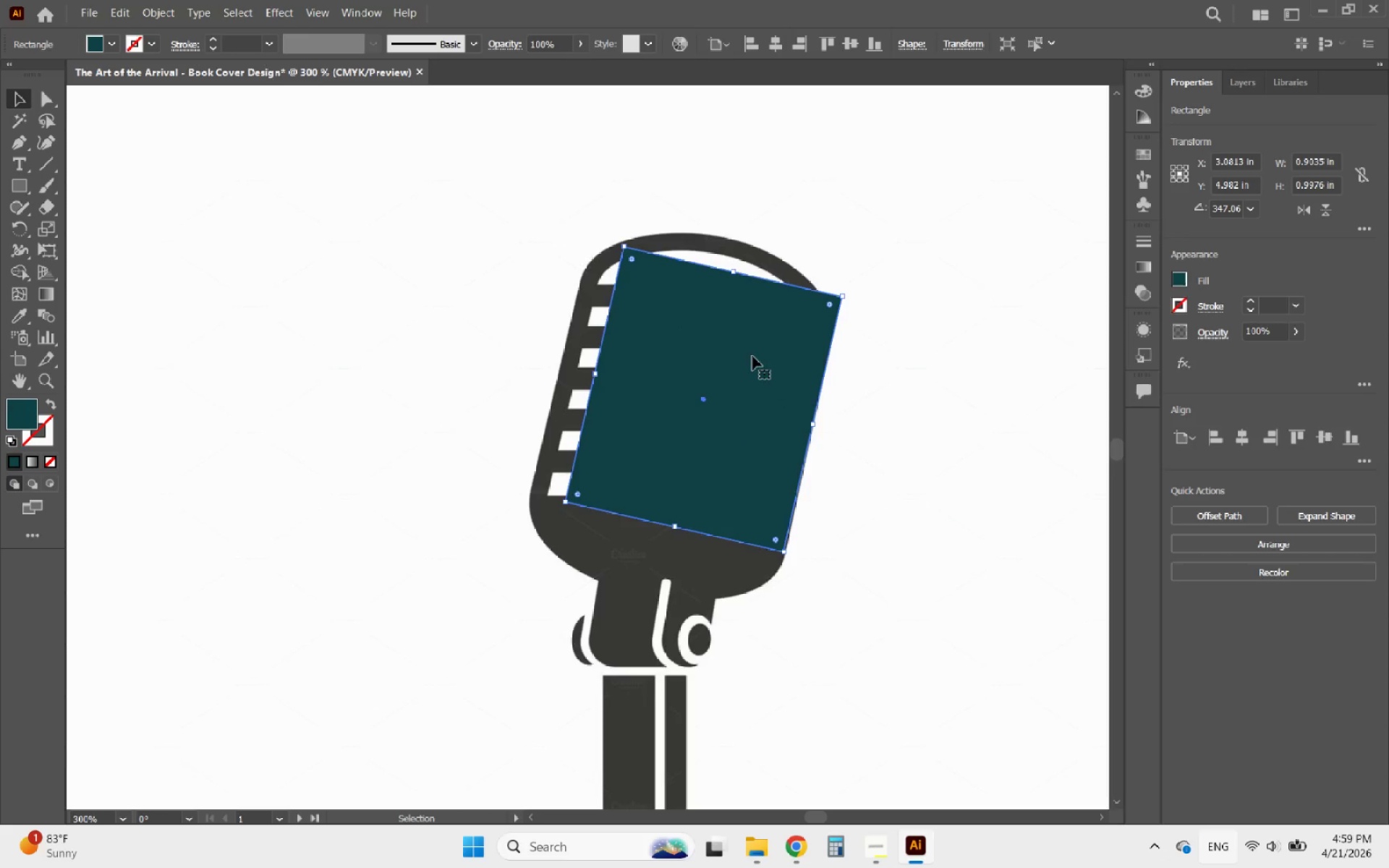 
left_click_drag(start_coordinate=[742, 350], to_coordinate=[710, 346])
 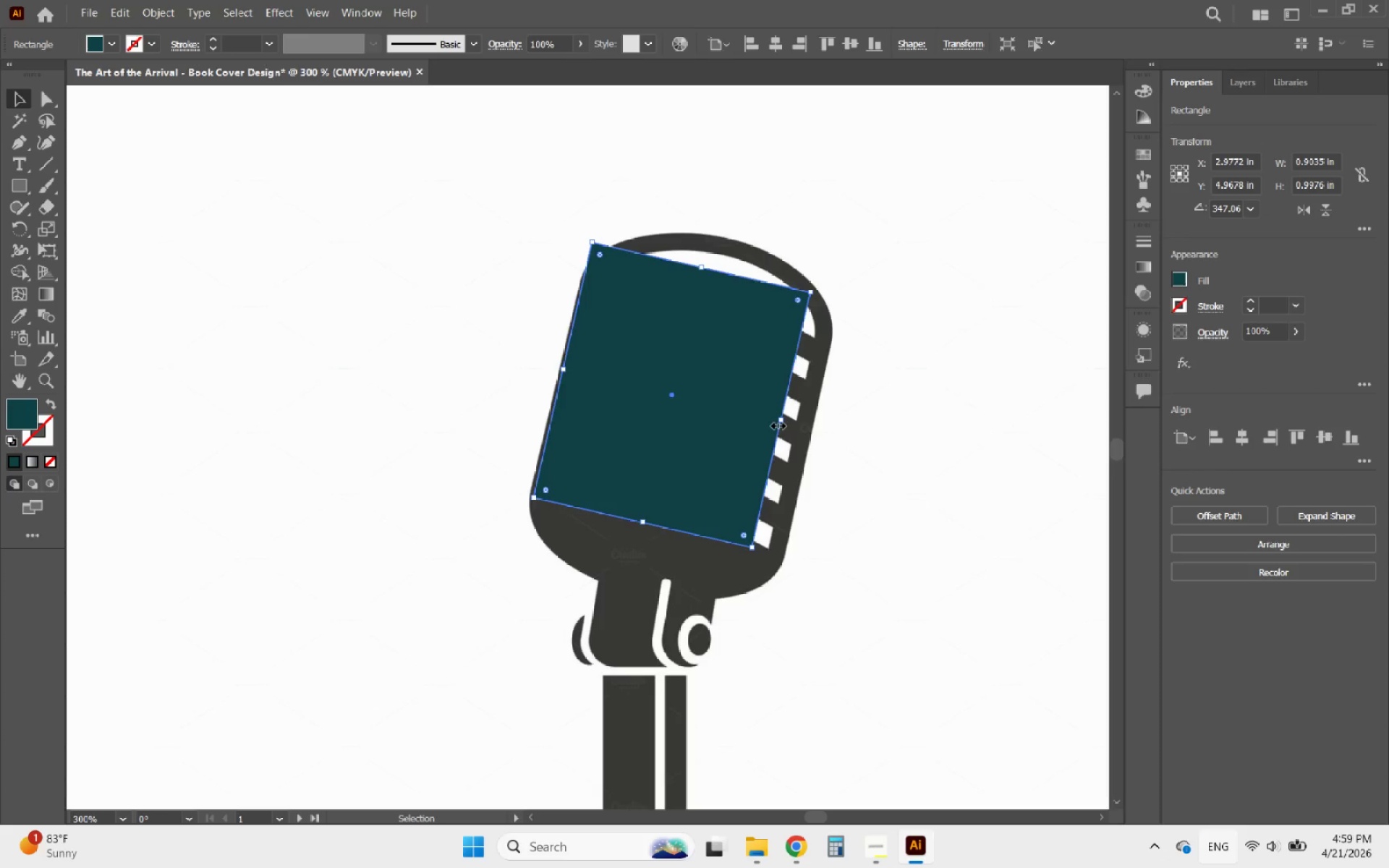 
left_click_drag(start_coordinate=[778, 424], to_coordinate=[802, 435])
 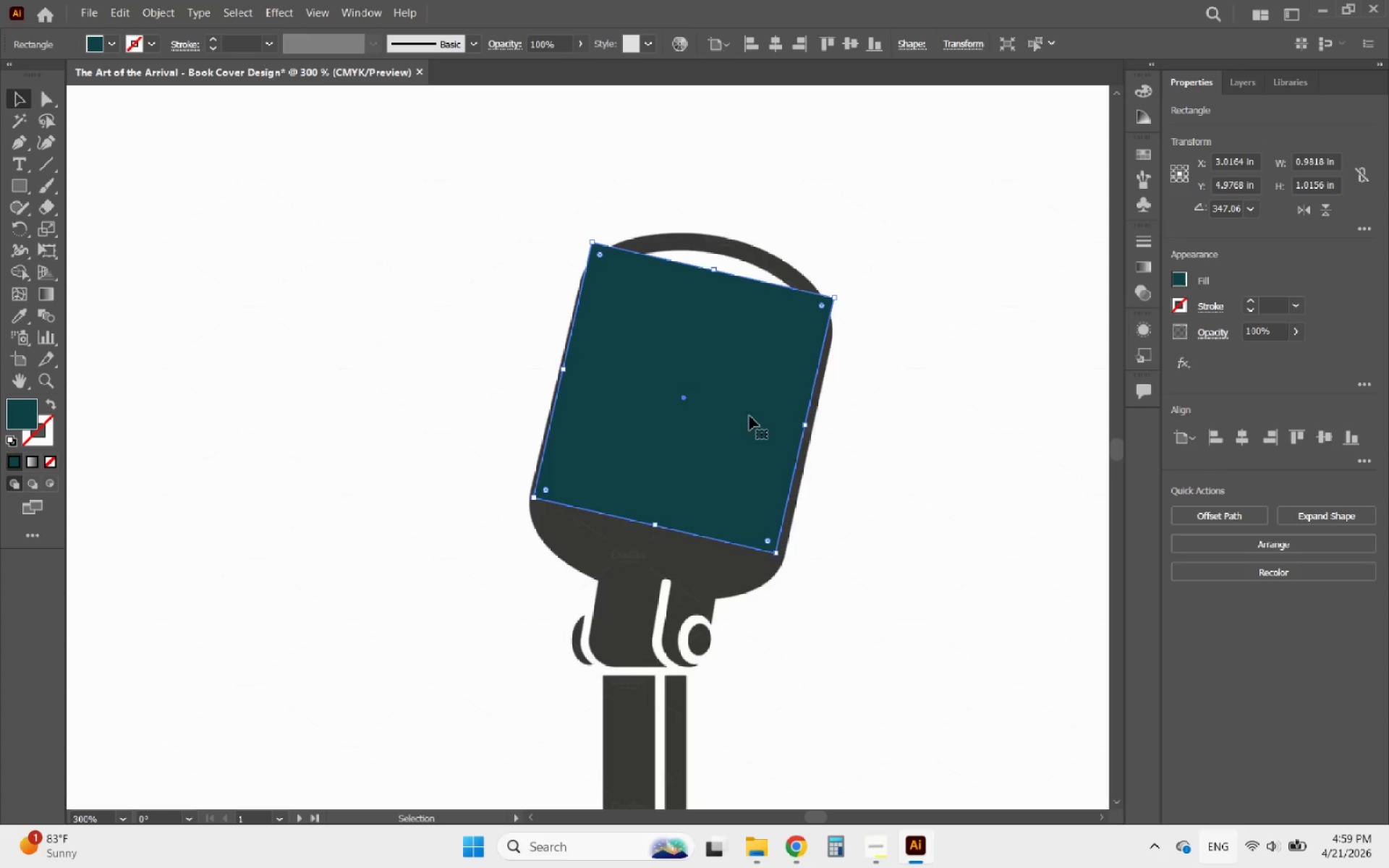 
left_click_drag(start_coordinate=[749, 416], to_coordinate=[758, 417])
 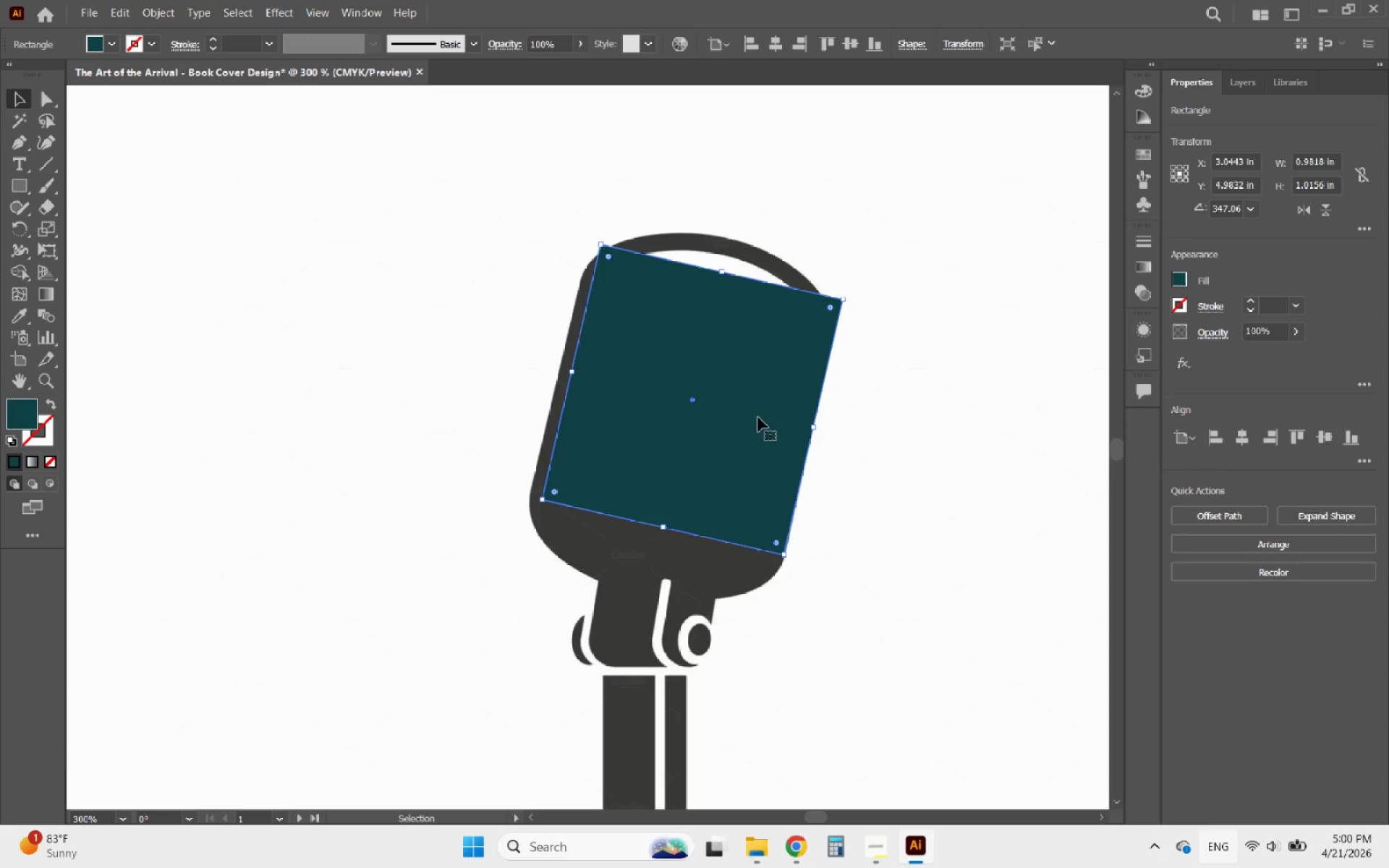 
wait(31.45)
 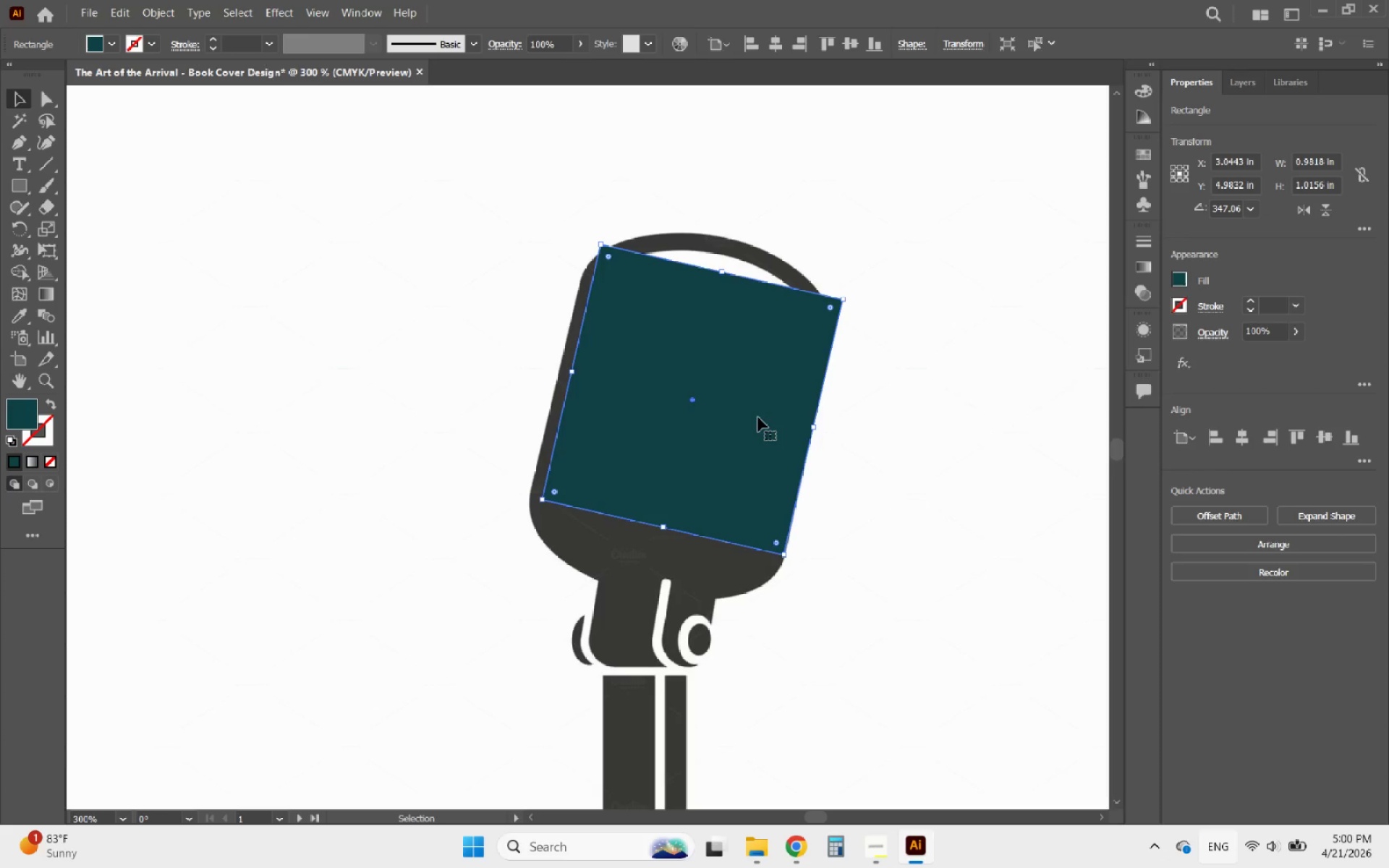 
left_click_drag(start_coordinate=[718, 316], to_coordinate=[710, 328])
 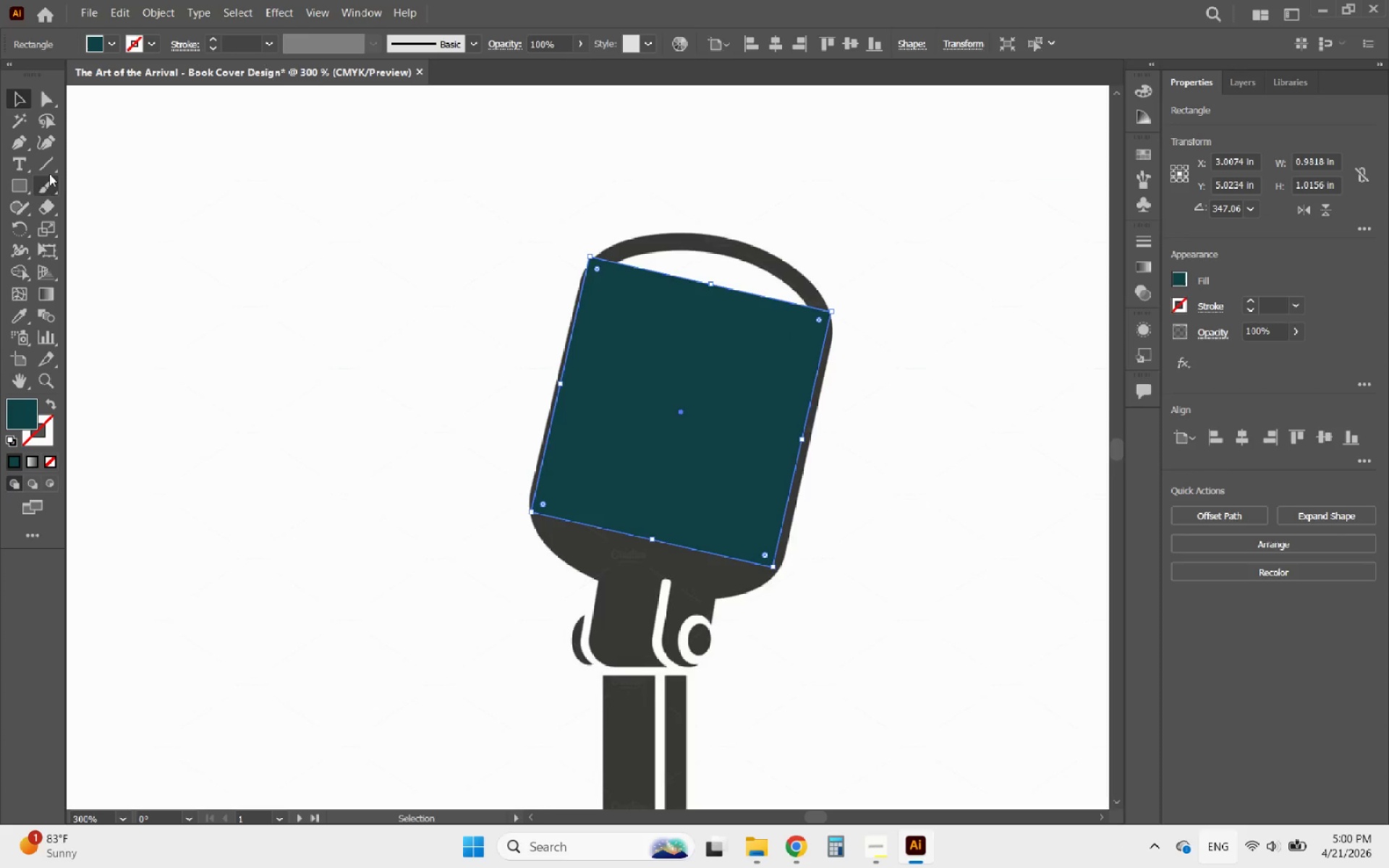 
left_click([49, 149])
 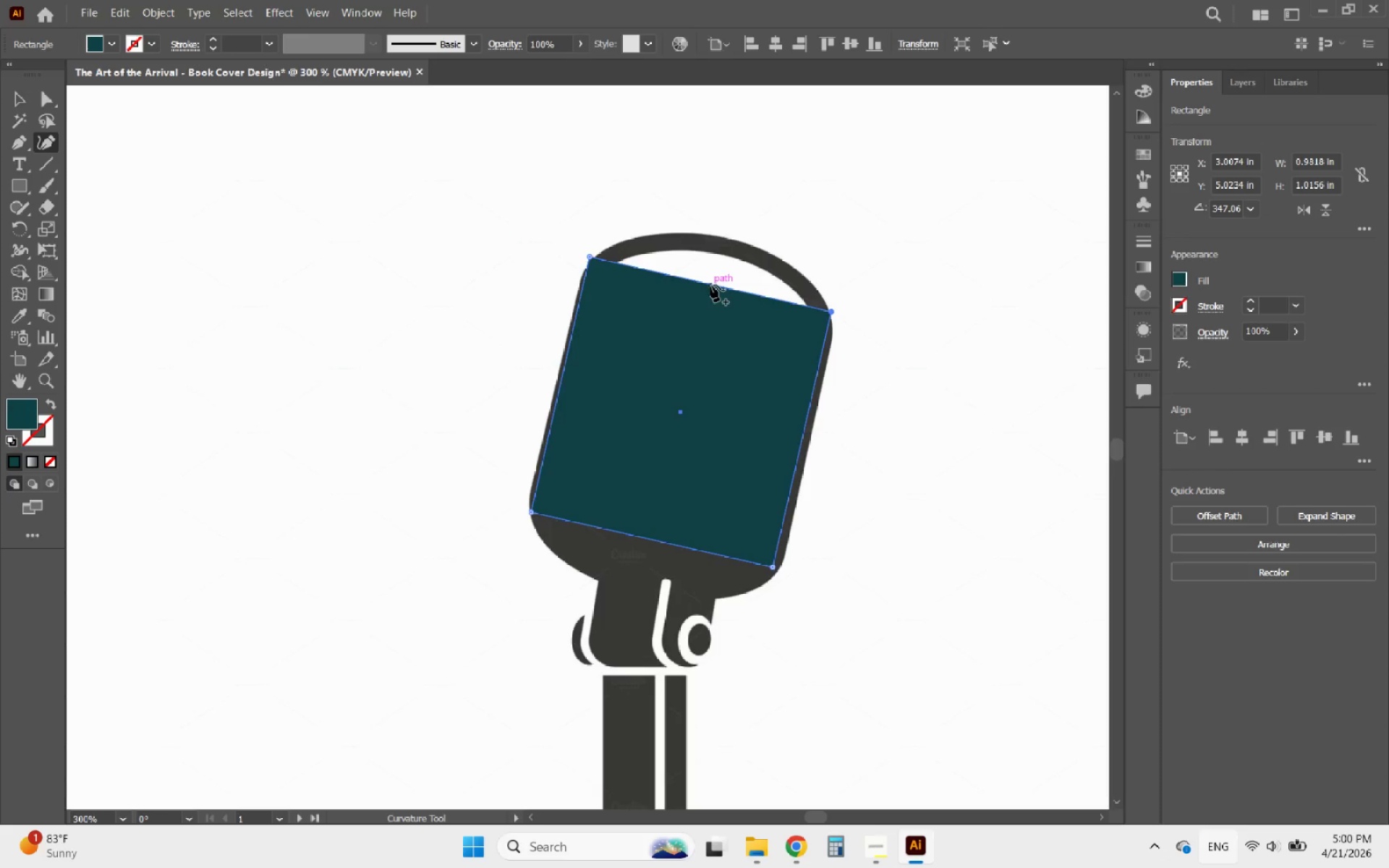 
left_click_drag(start_coordinate=[710, 285], to_coordinate=[730, 235])
 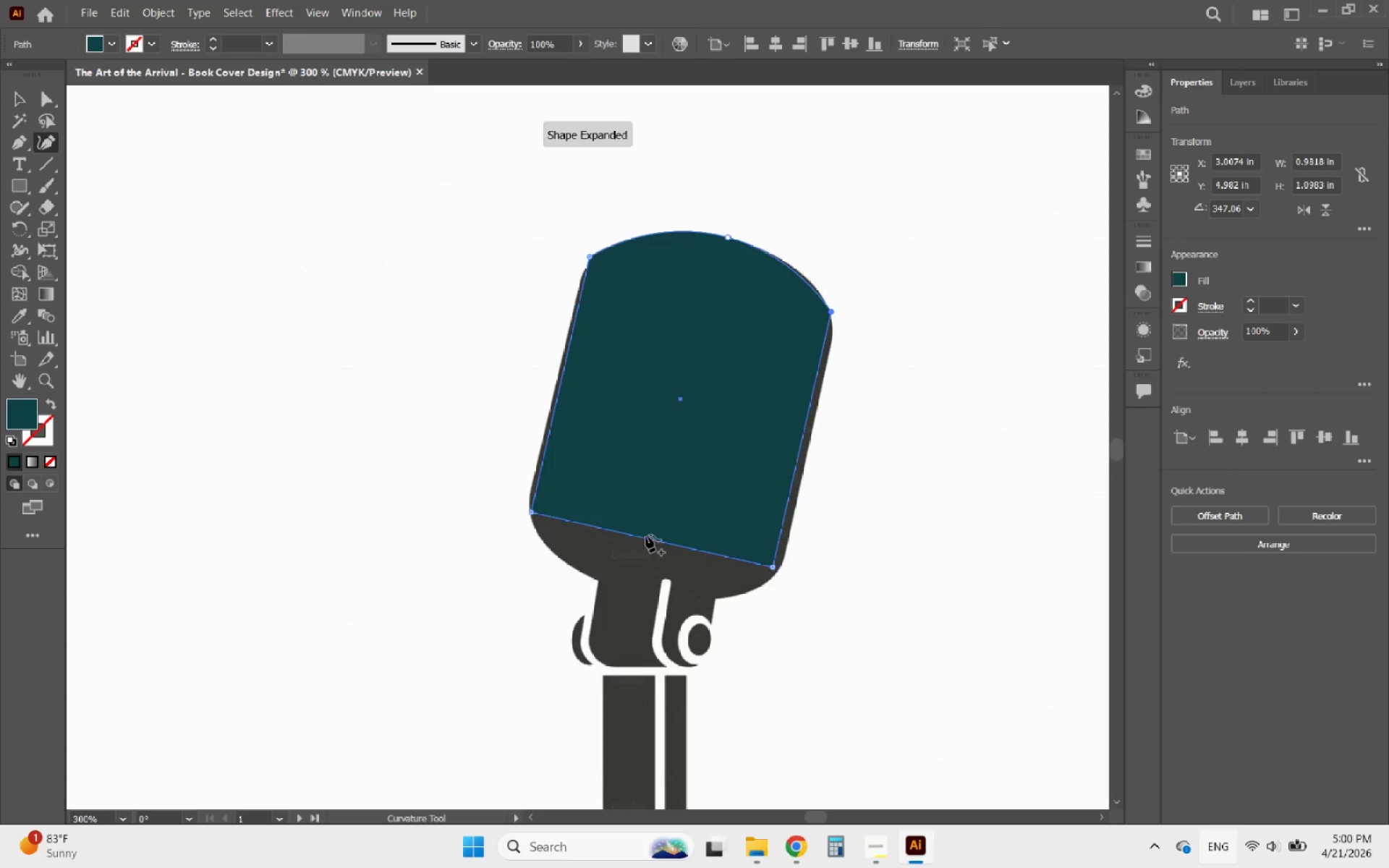 
left_click_drag(start_coordinate=[649, 536], to_coordinate=[631, 593])
 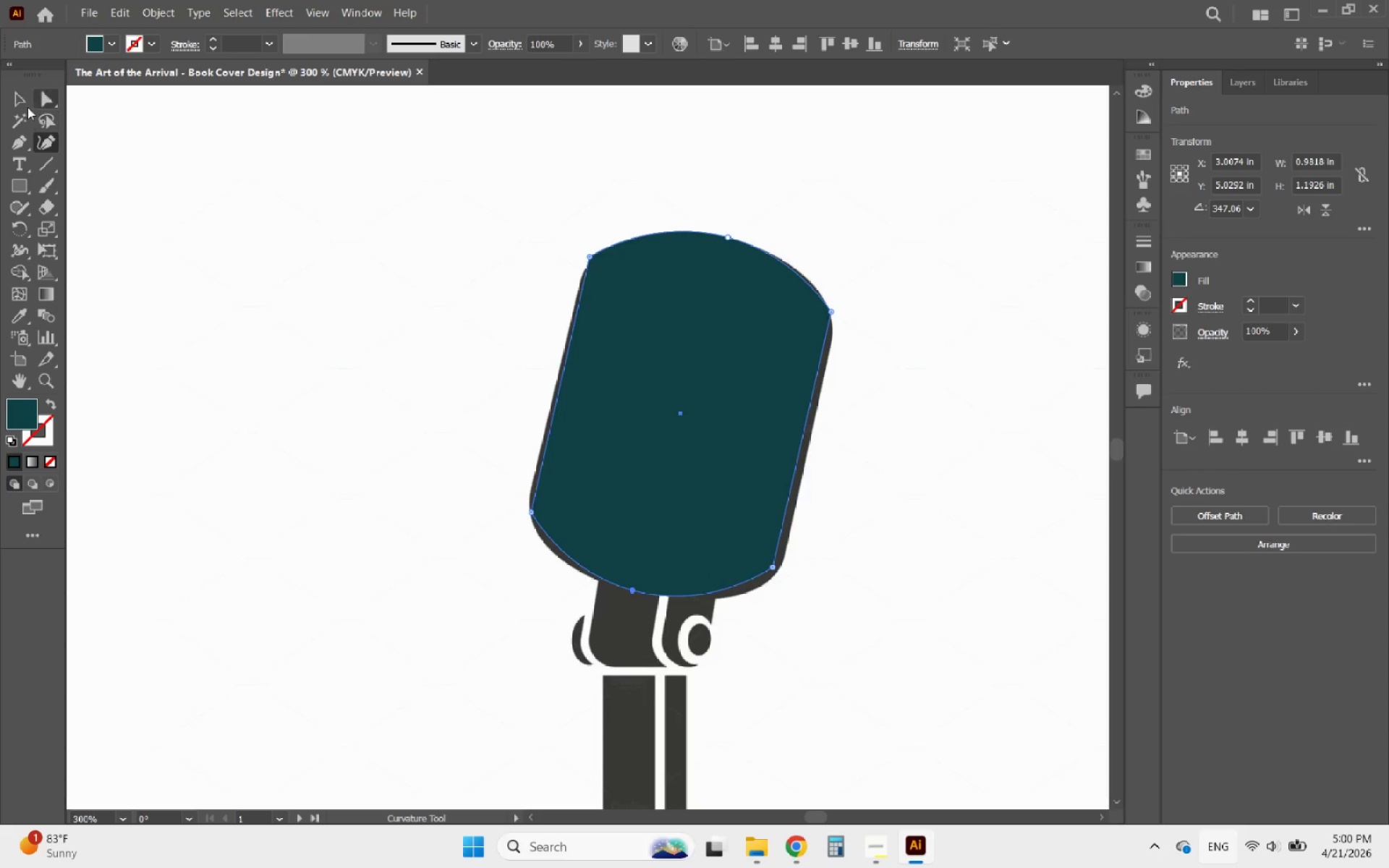 
left_click([20, 101])
 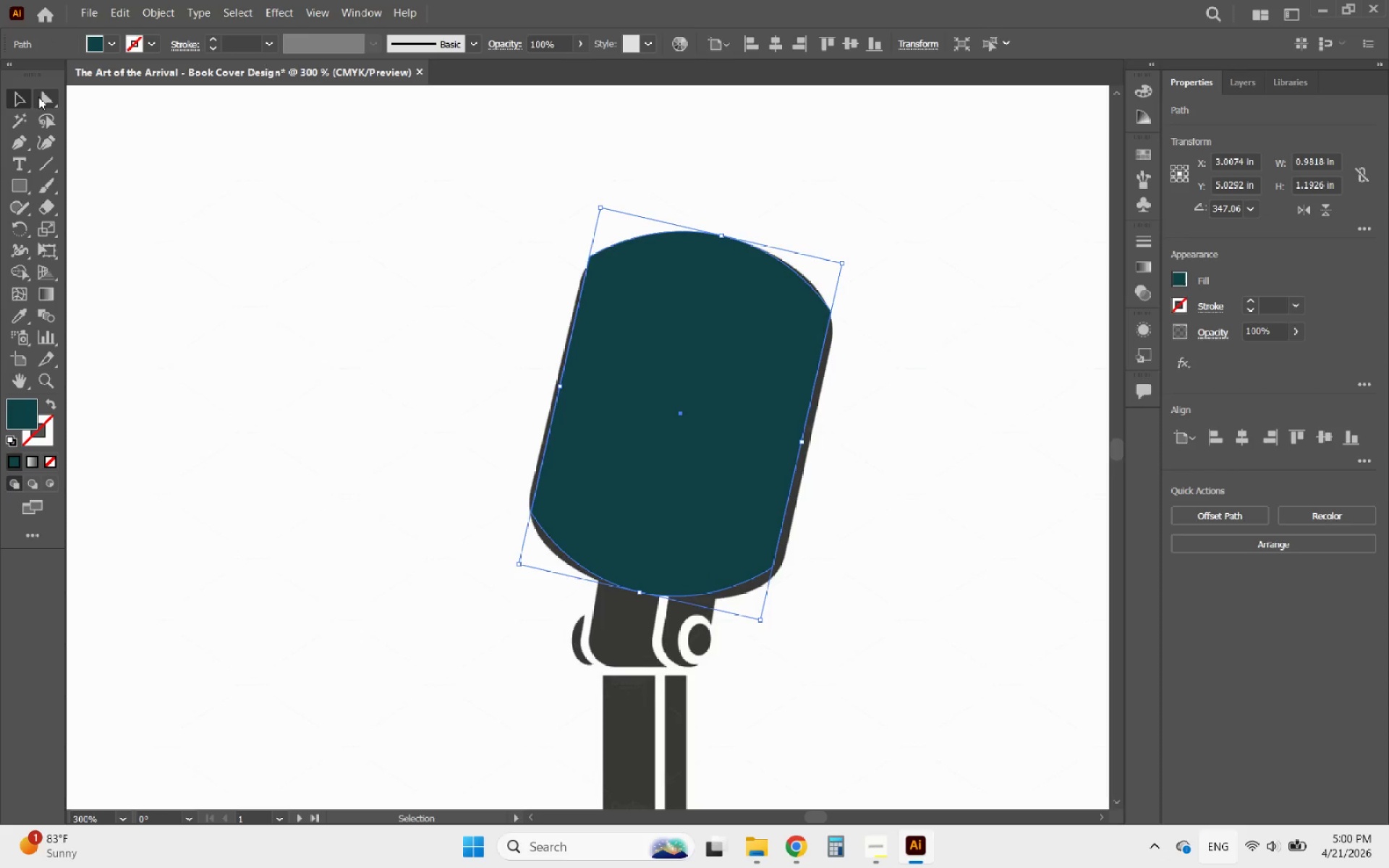 
left_click([38, 97])
 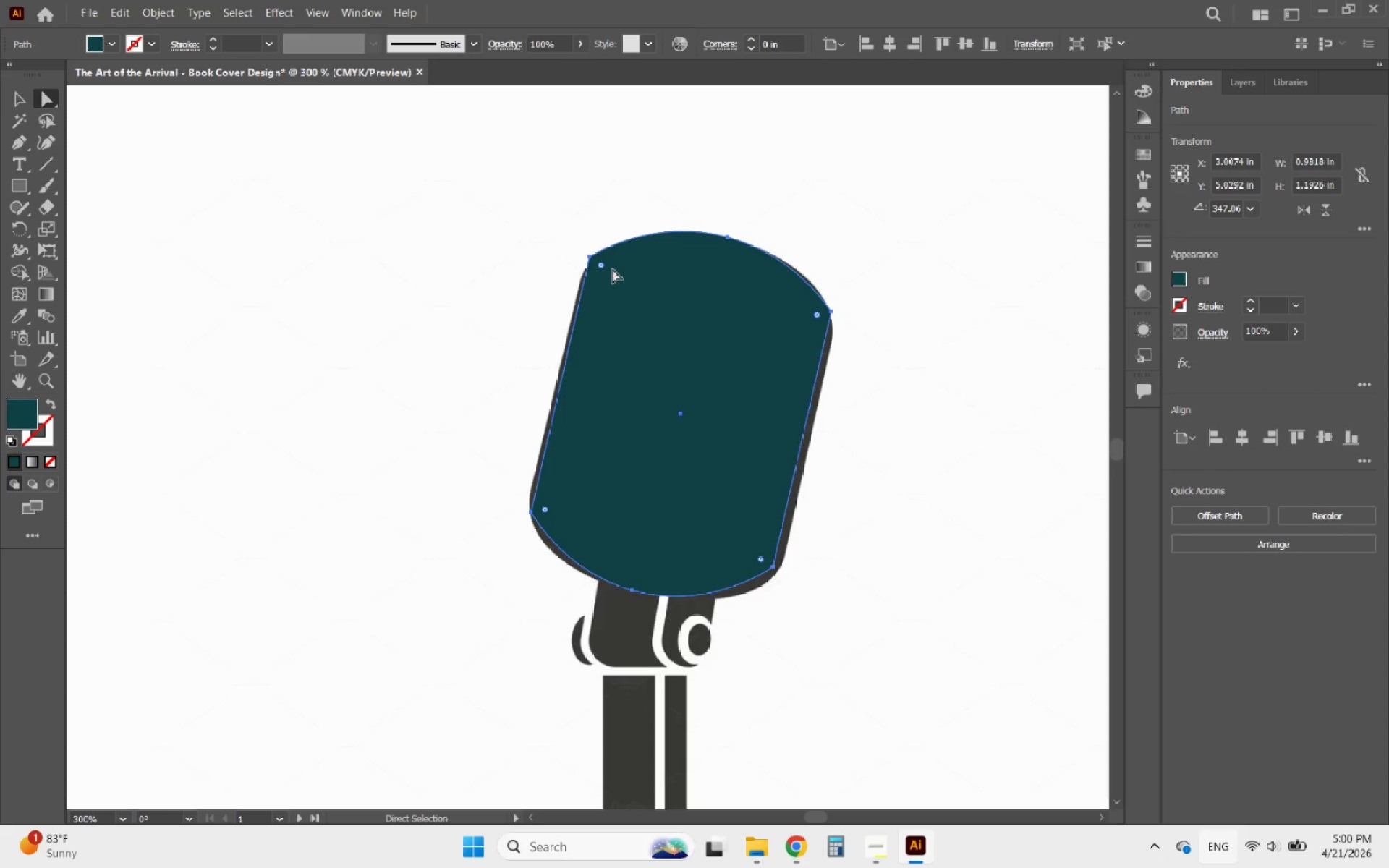 
left_click_drag(start_coordinate=[605, 269], to_coordinate=[638, 318])
 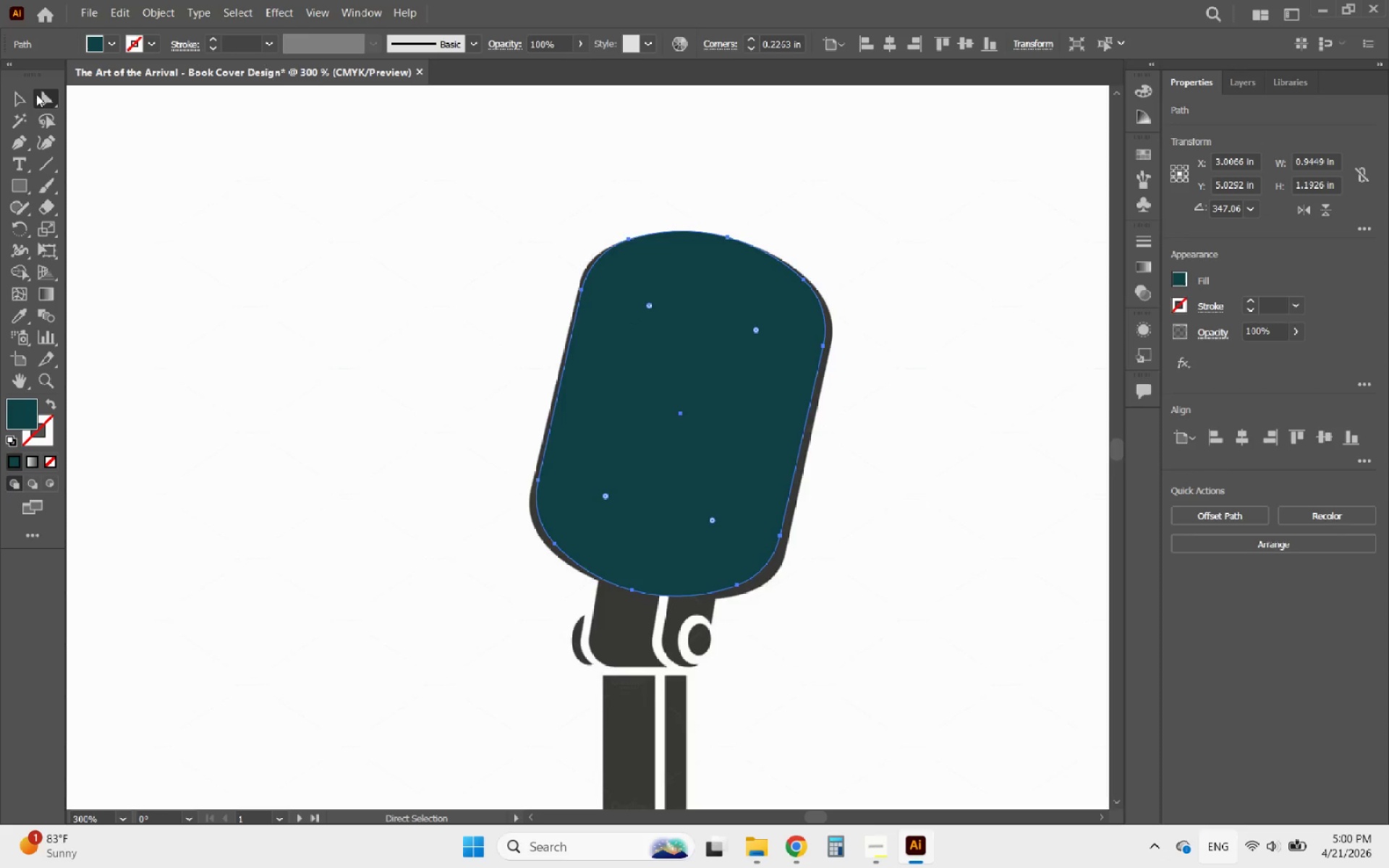 
left_click([19, 95])
 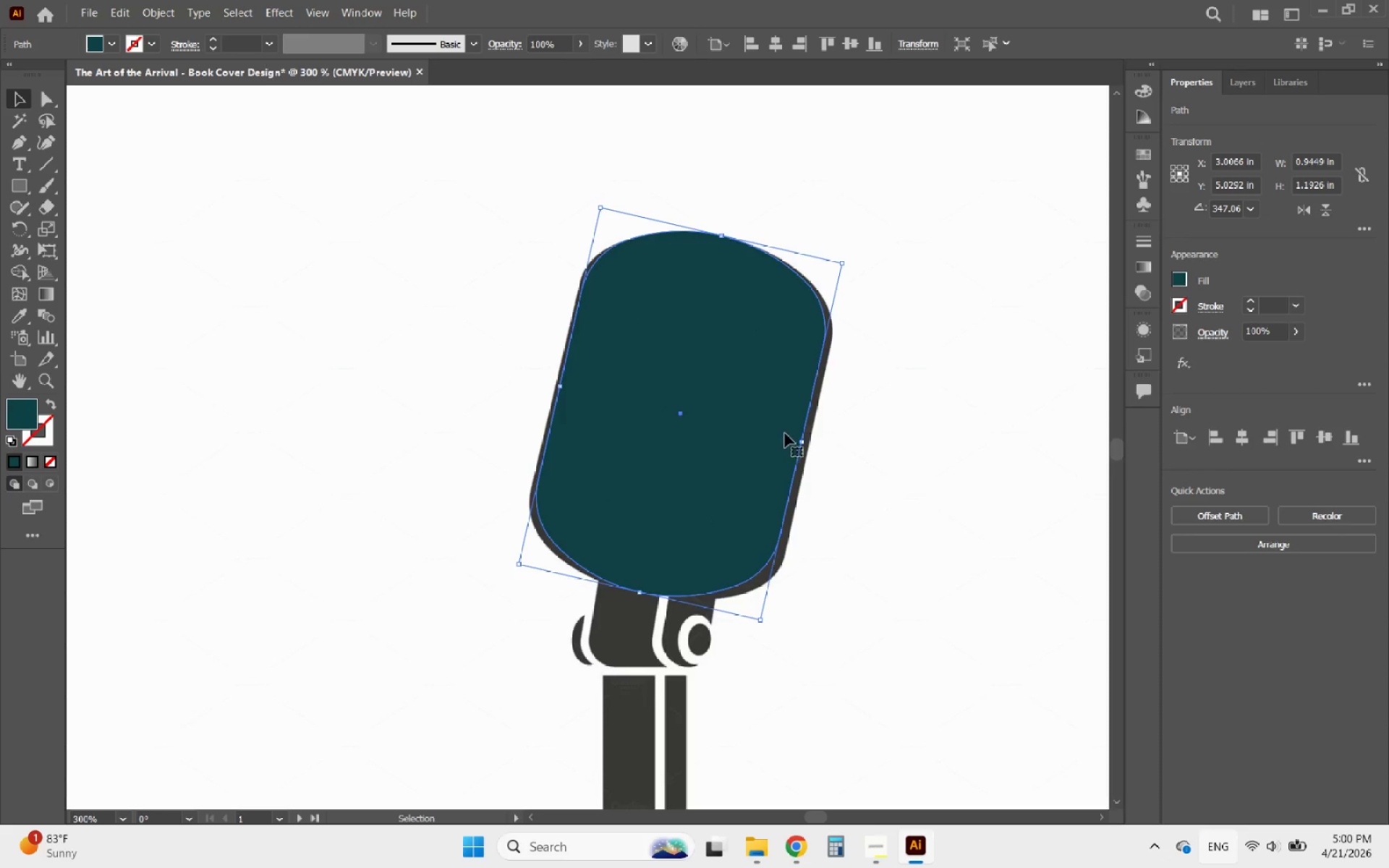 
left_click_drag(start_coordinate=[799, 439], to_coordinate=[807, 443])
 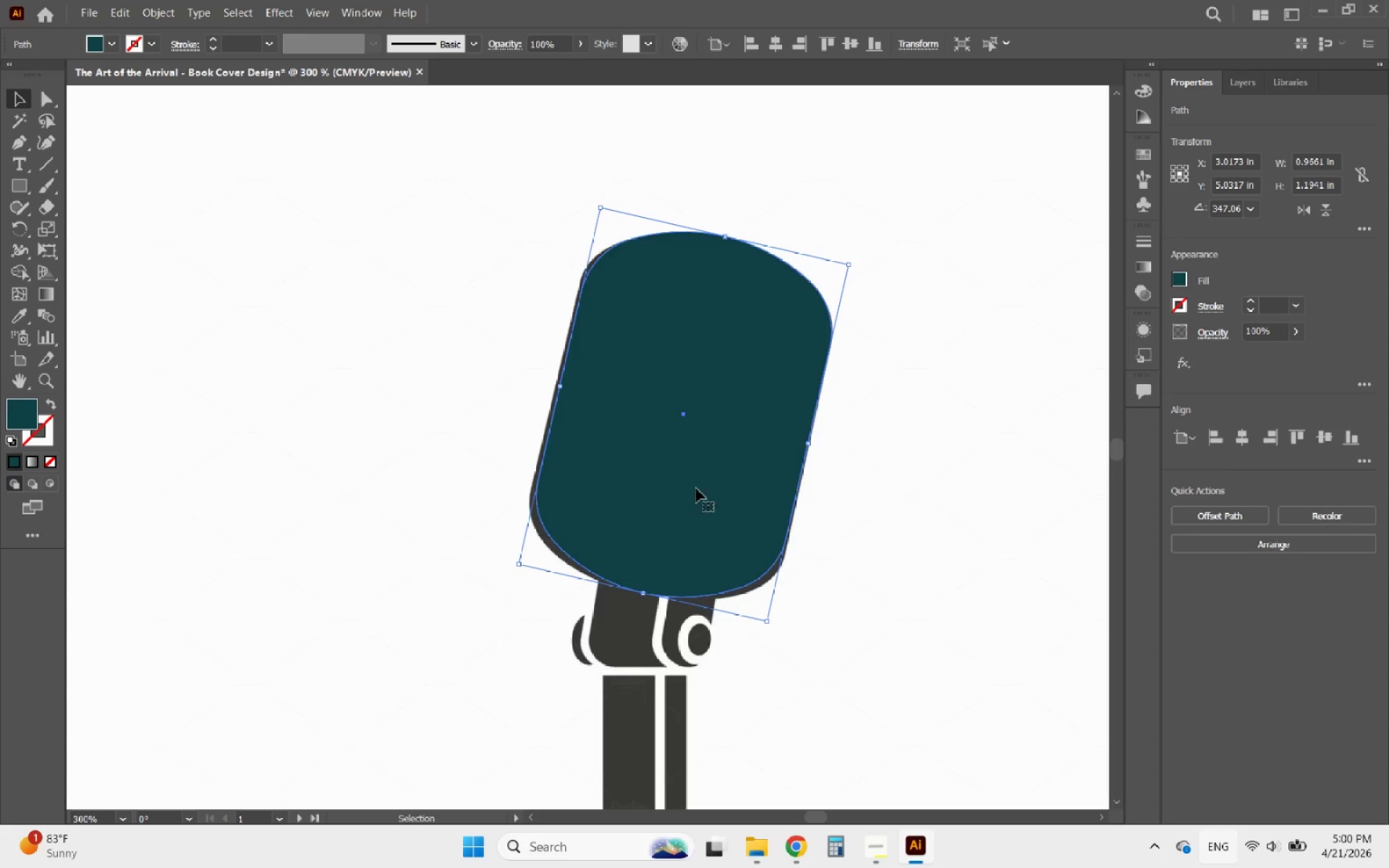 
left_click_drag(start_coordinate=[686, 487], to_coordinate=[680, 487])
 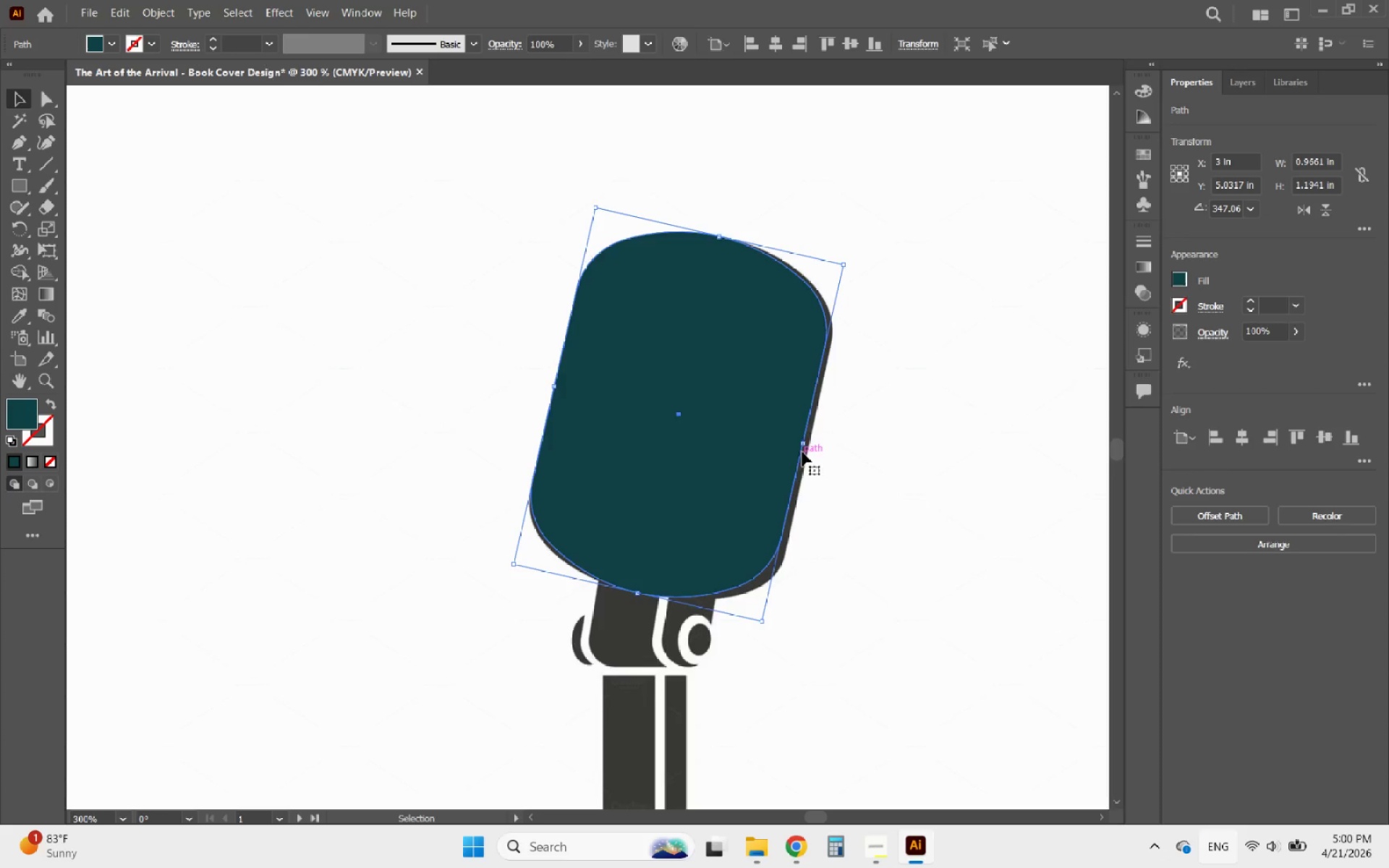 
left_click_drag(start_coordinate=[804, 443], to_coordinate=[810, 443])
 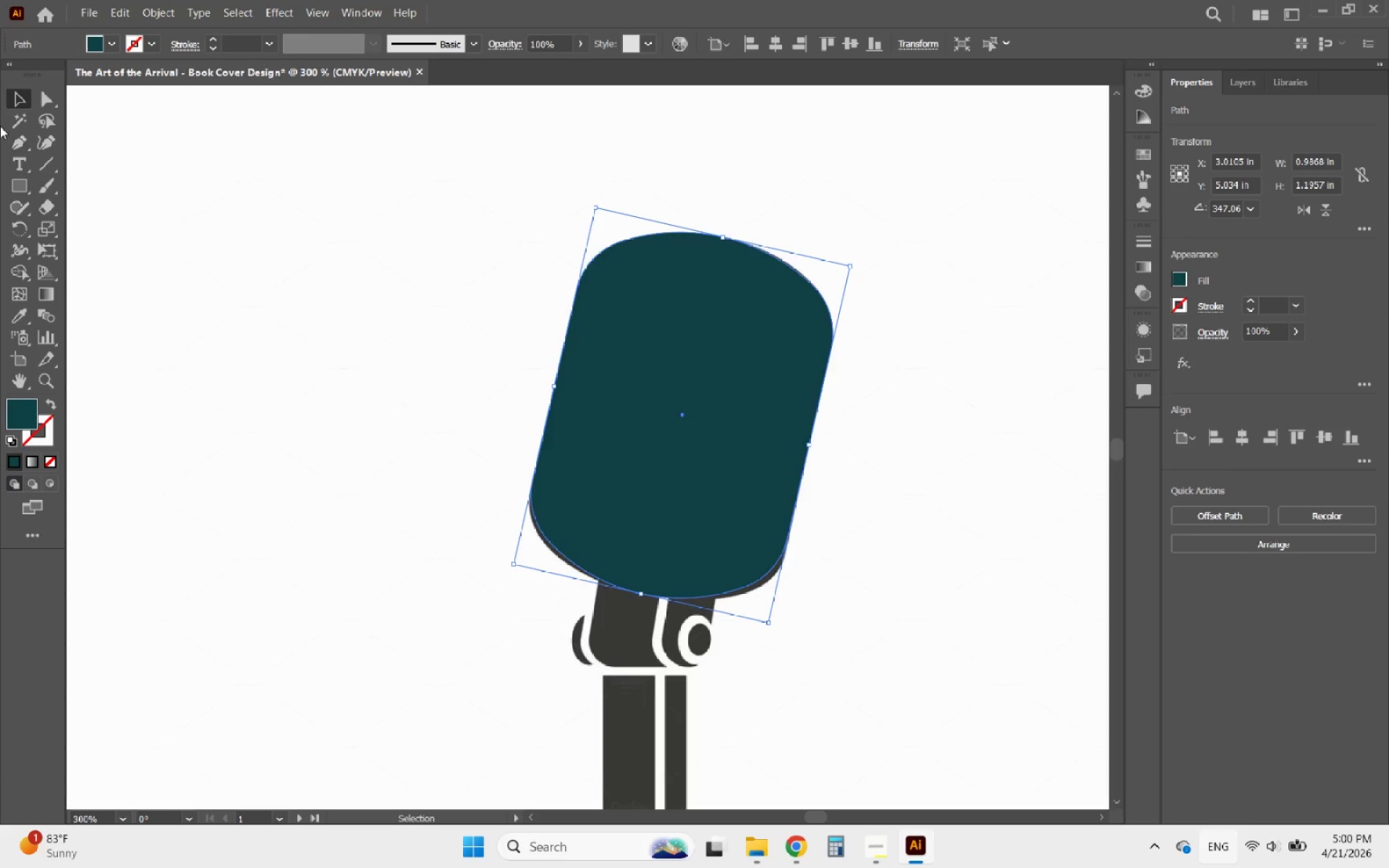 
left_click([51, 98])
 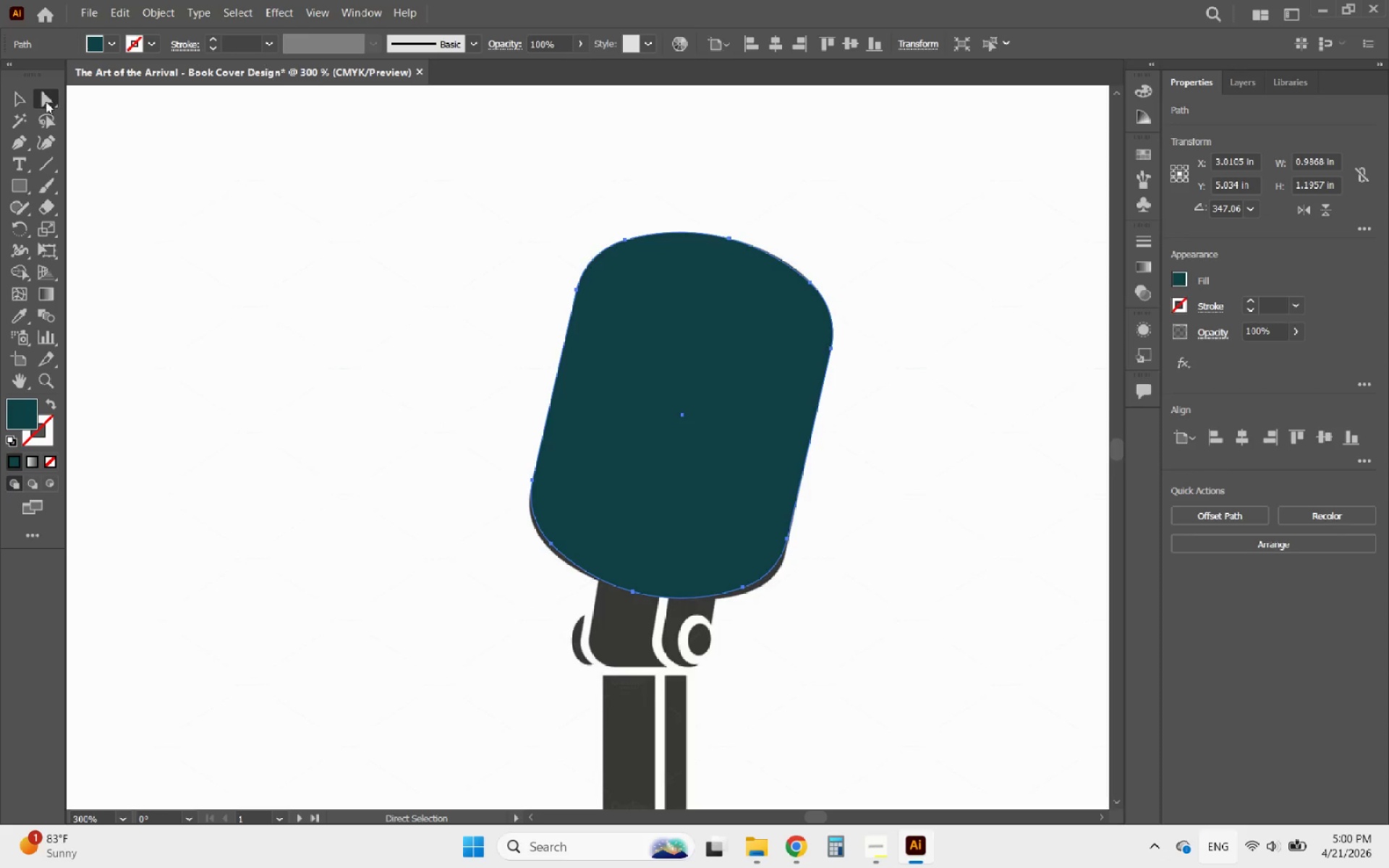 
left_click([20, 98])
 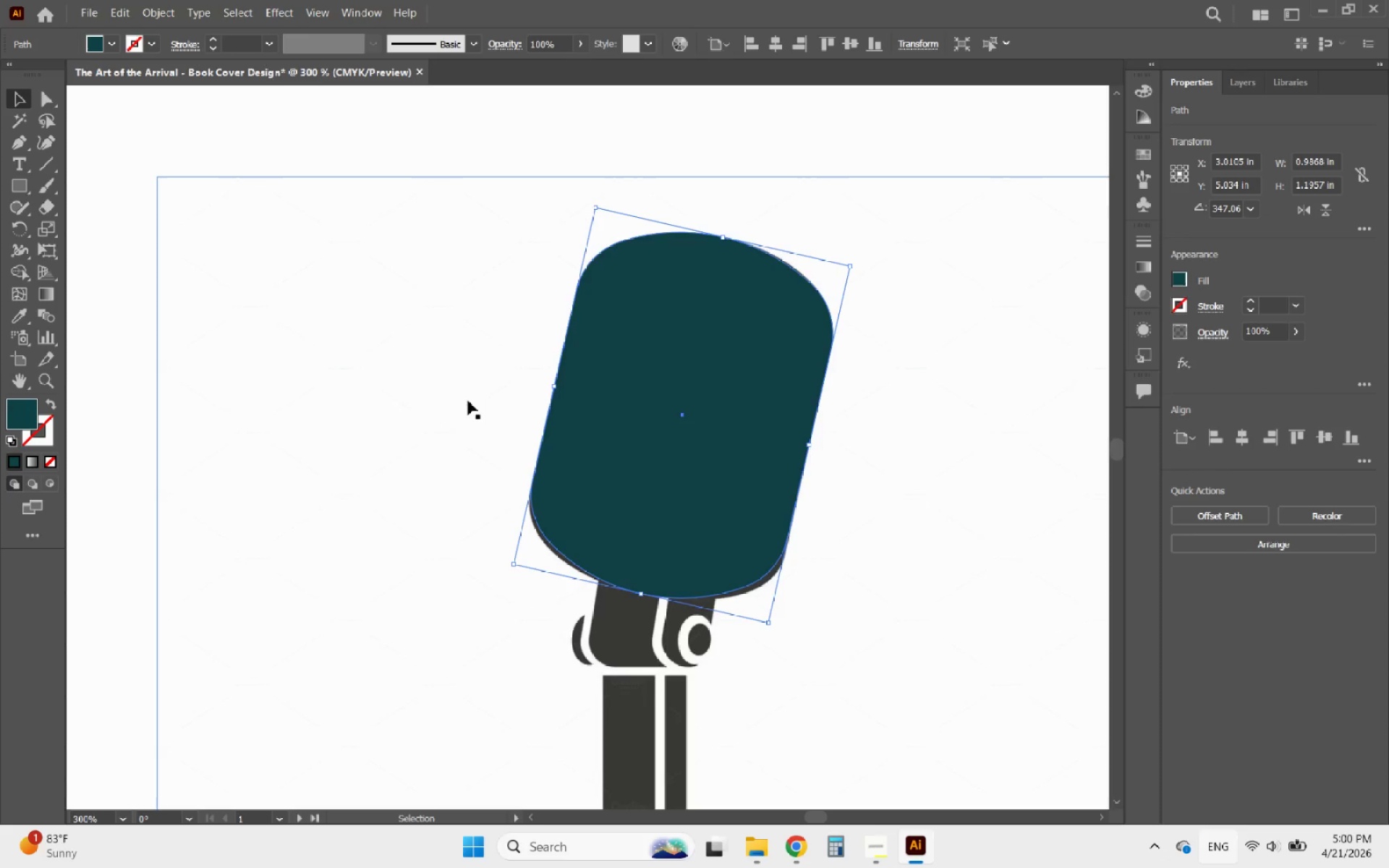 
left_click([447, 391])
 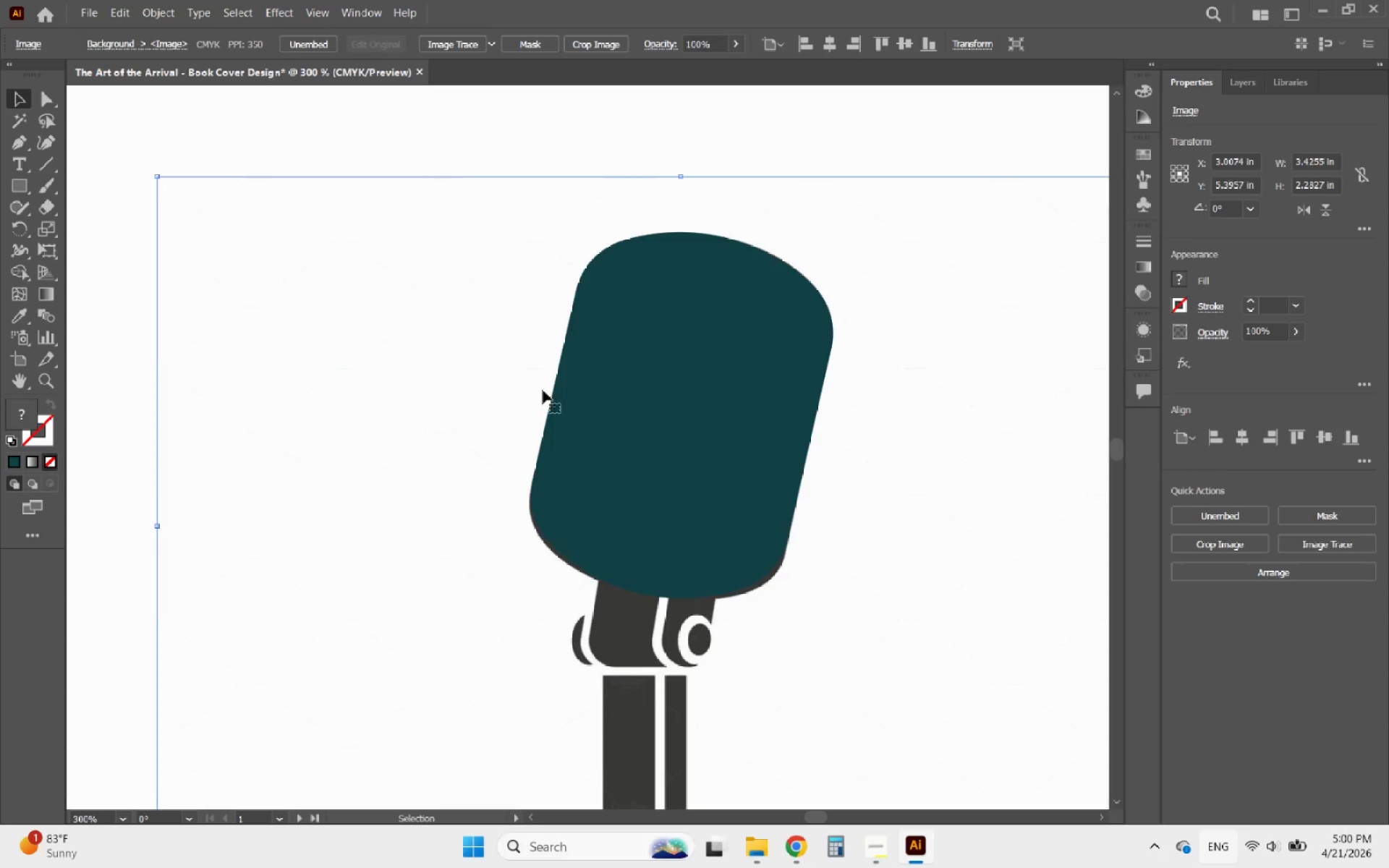 
left_click([593, 389])
 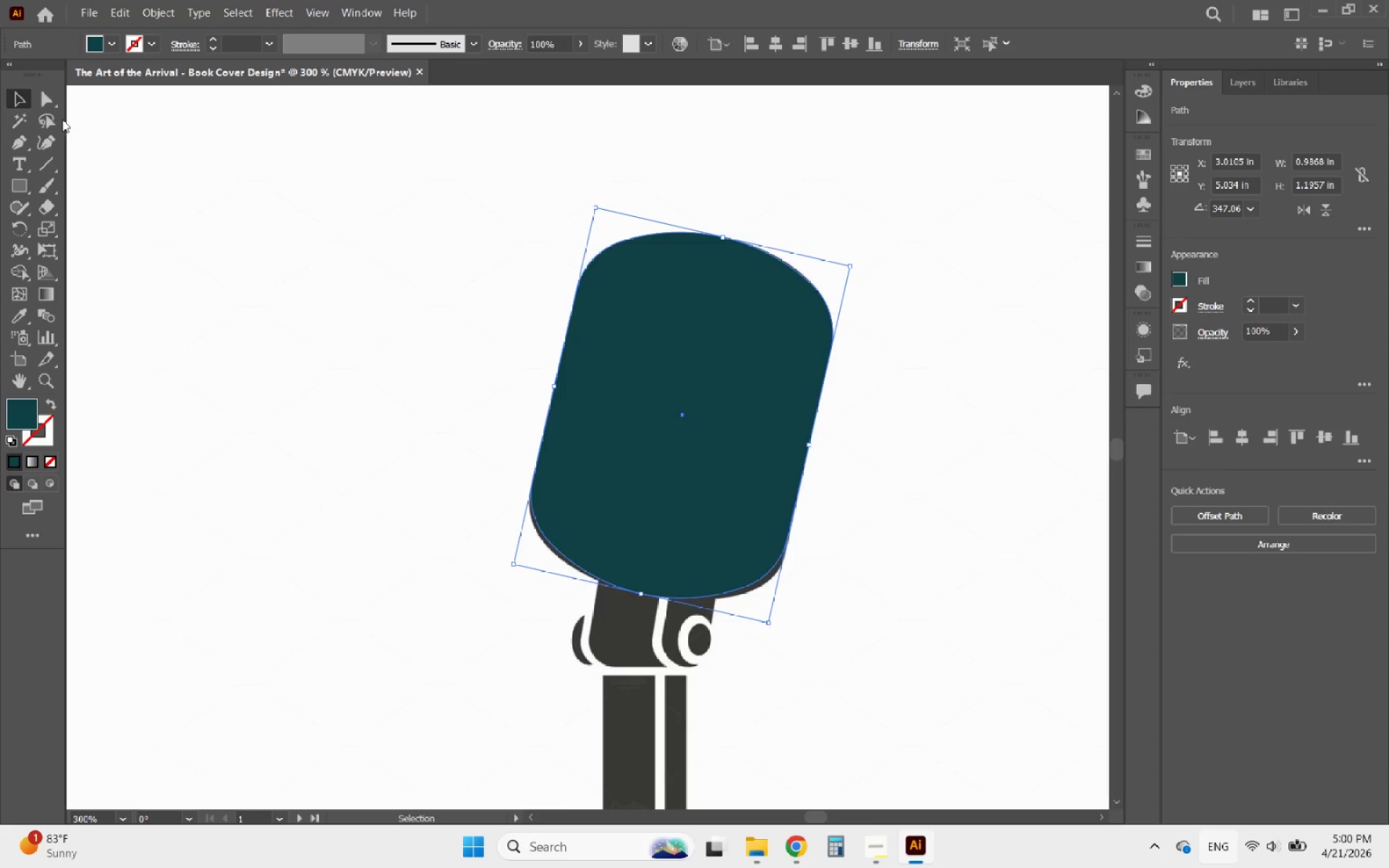 
left_click([49, 99])
 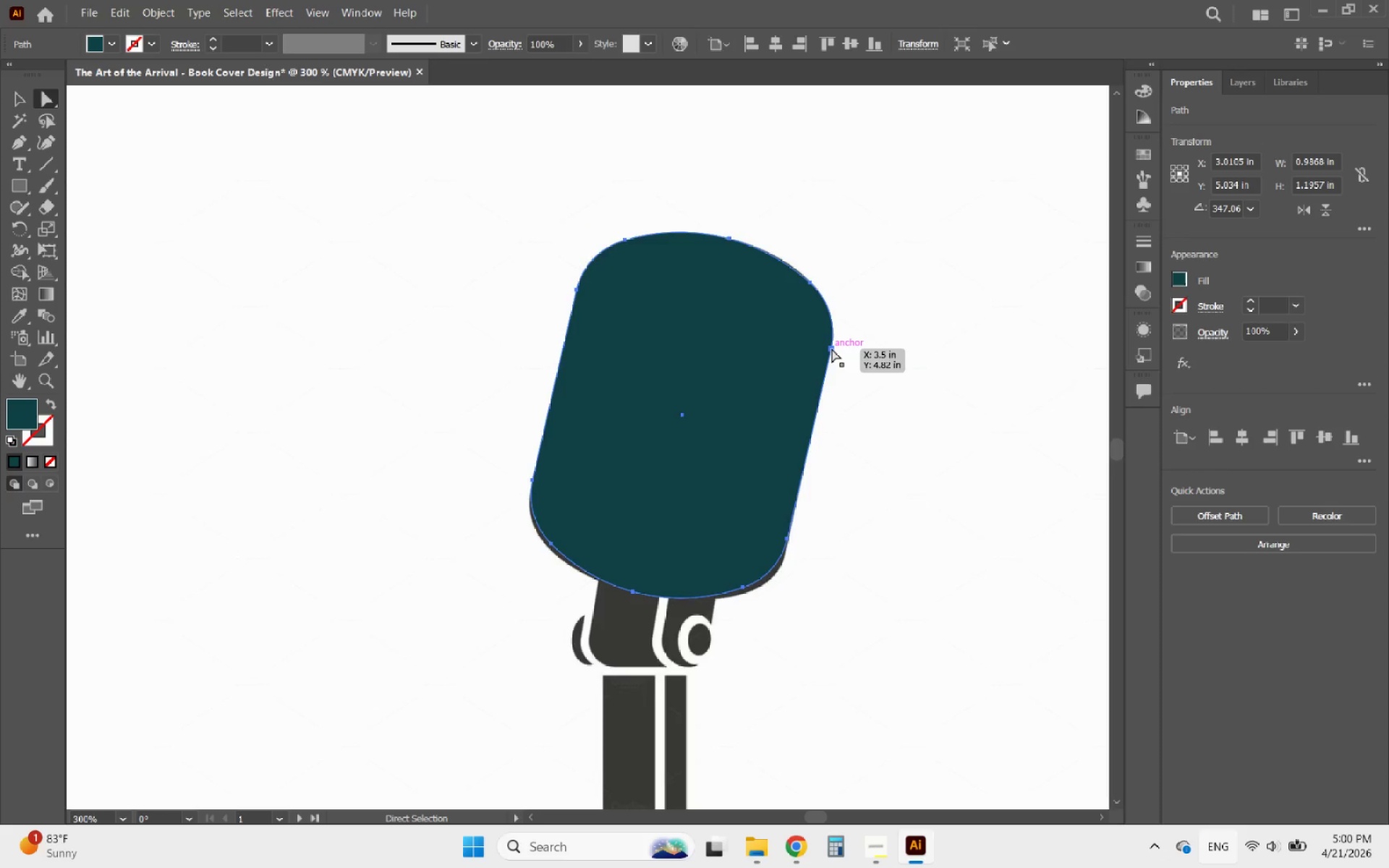 
left_click_drag(start_coordinate=[832, 349], to_coordinate=[854, 386])
 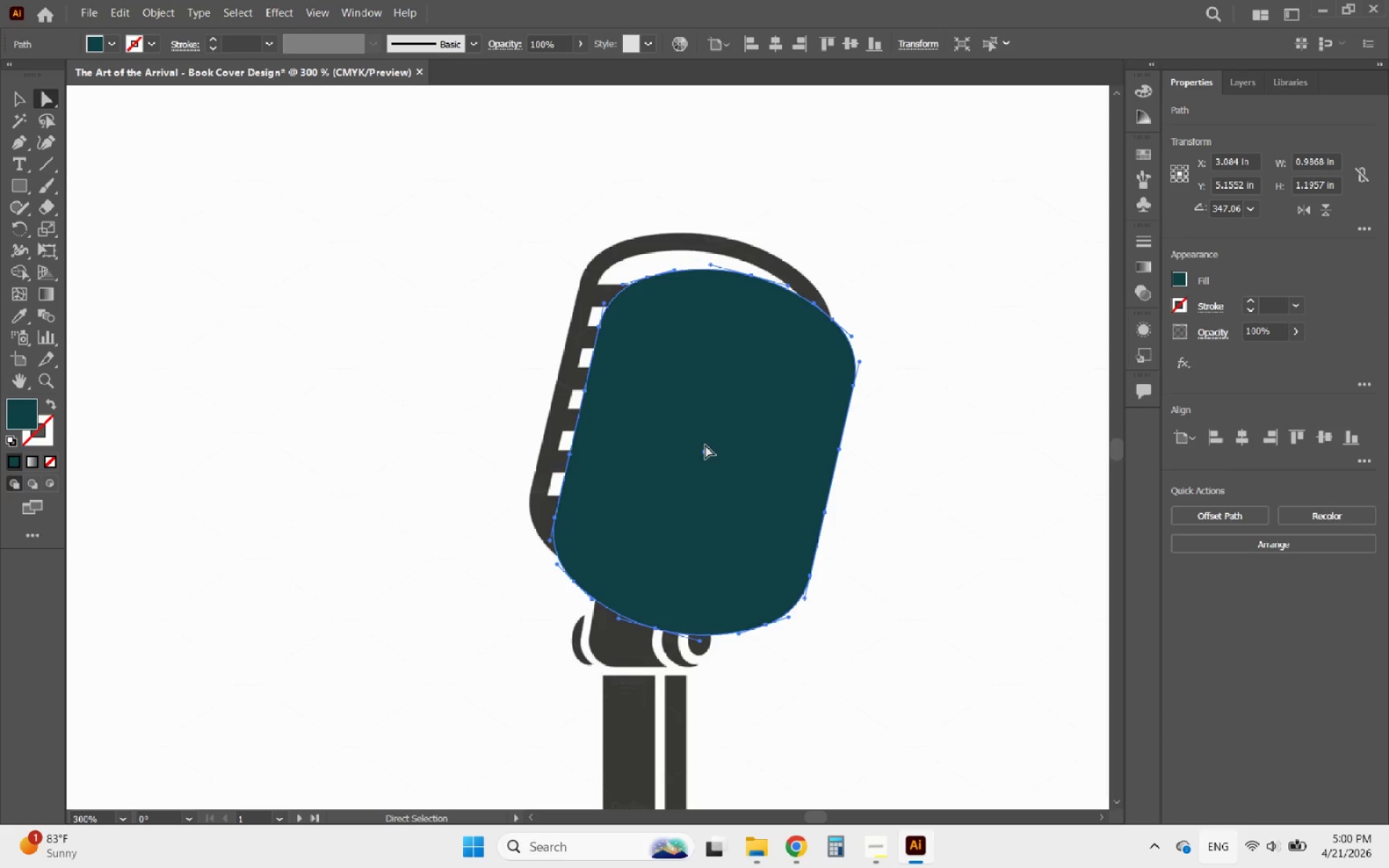 
key(Control+Z)
 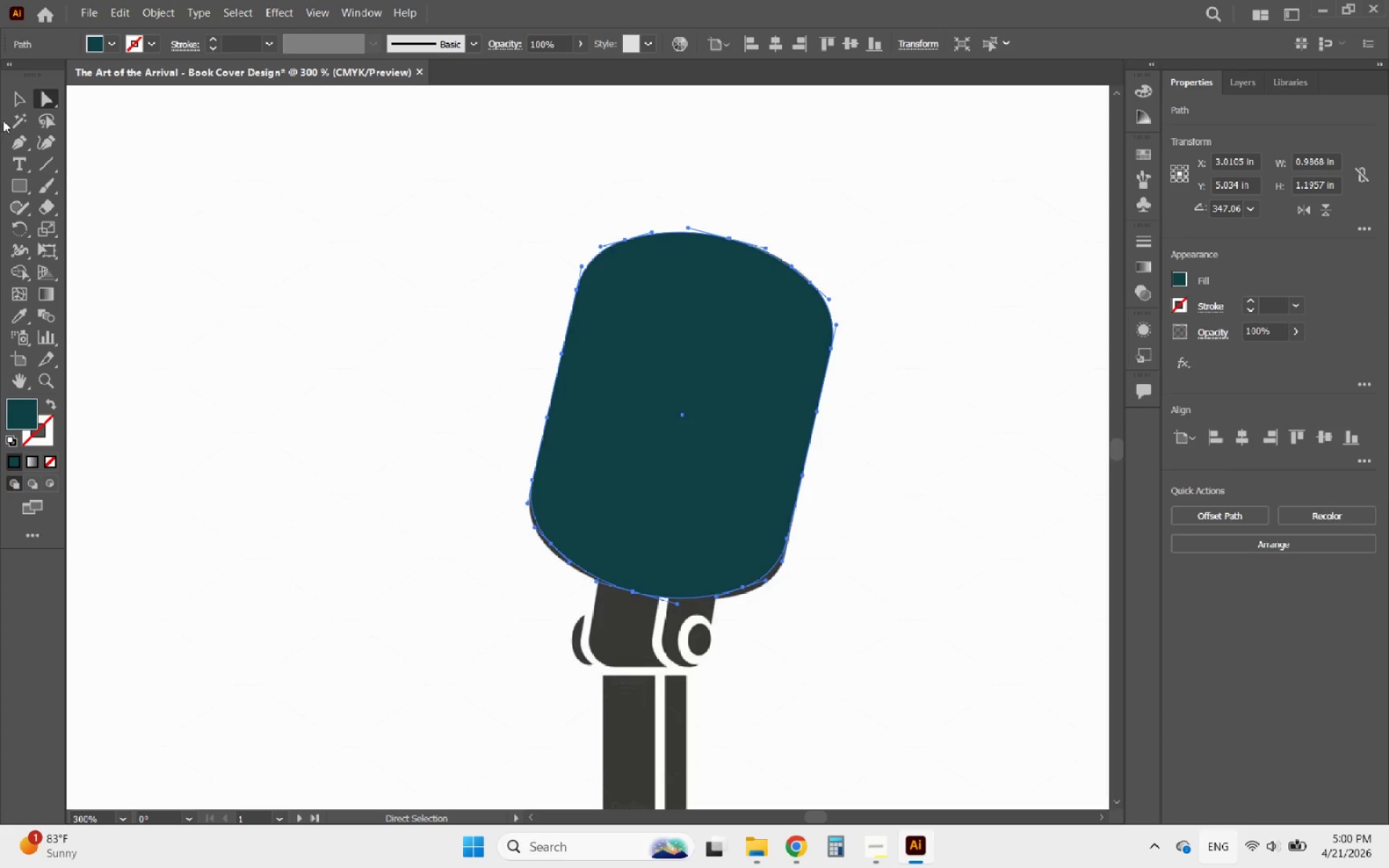 
left_click([20, 98])
 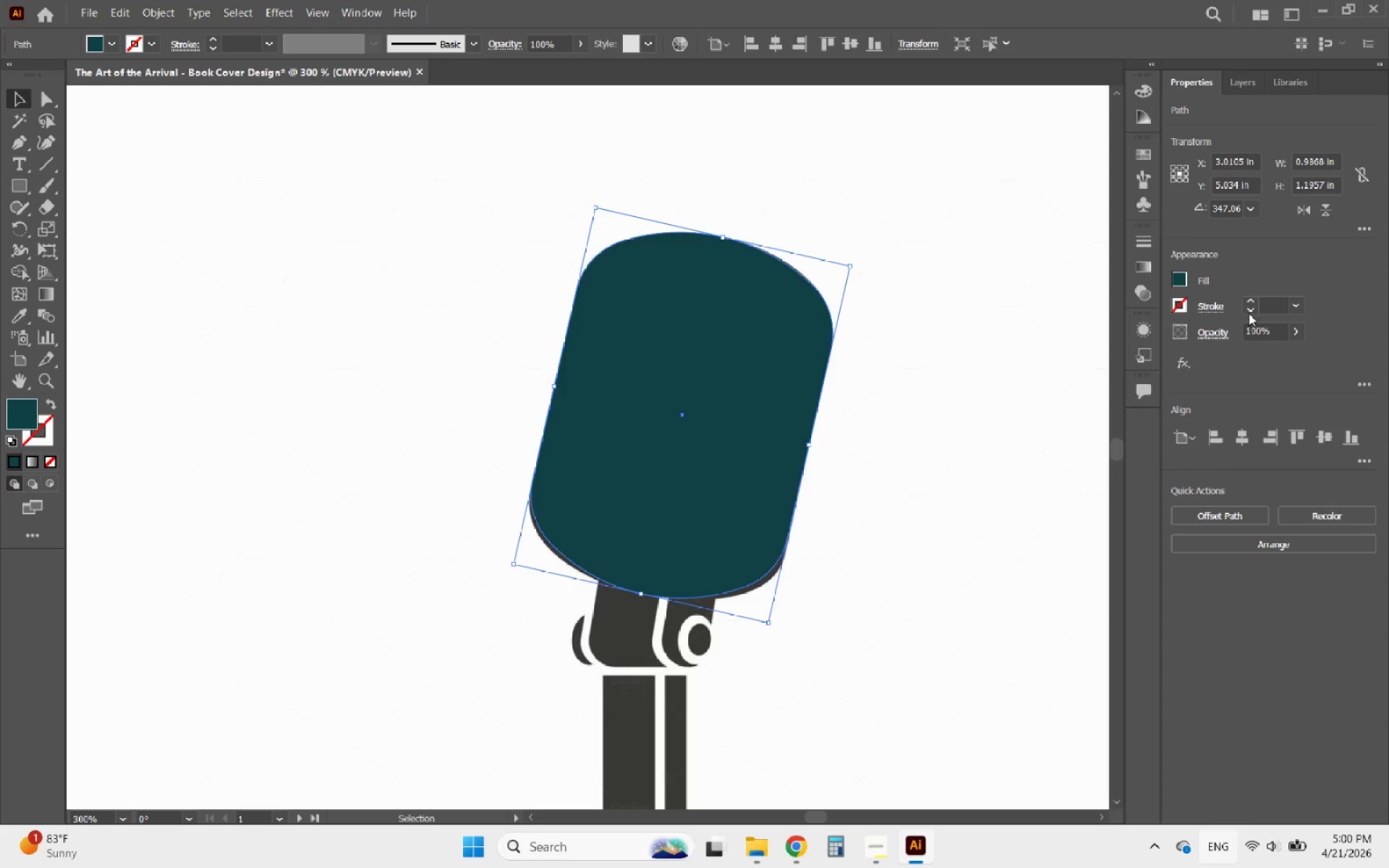 
left_click([1250, 302])
 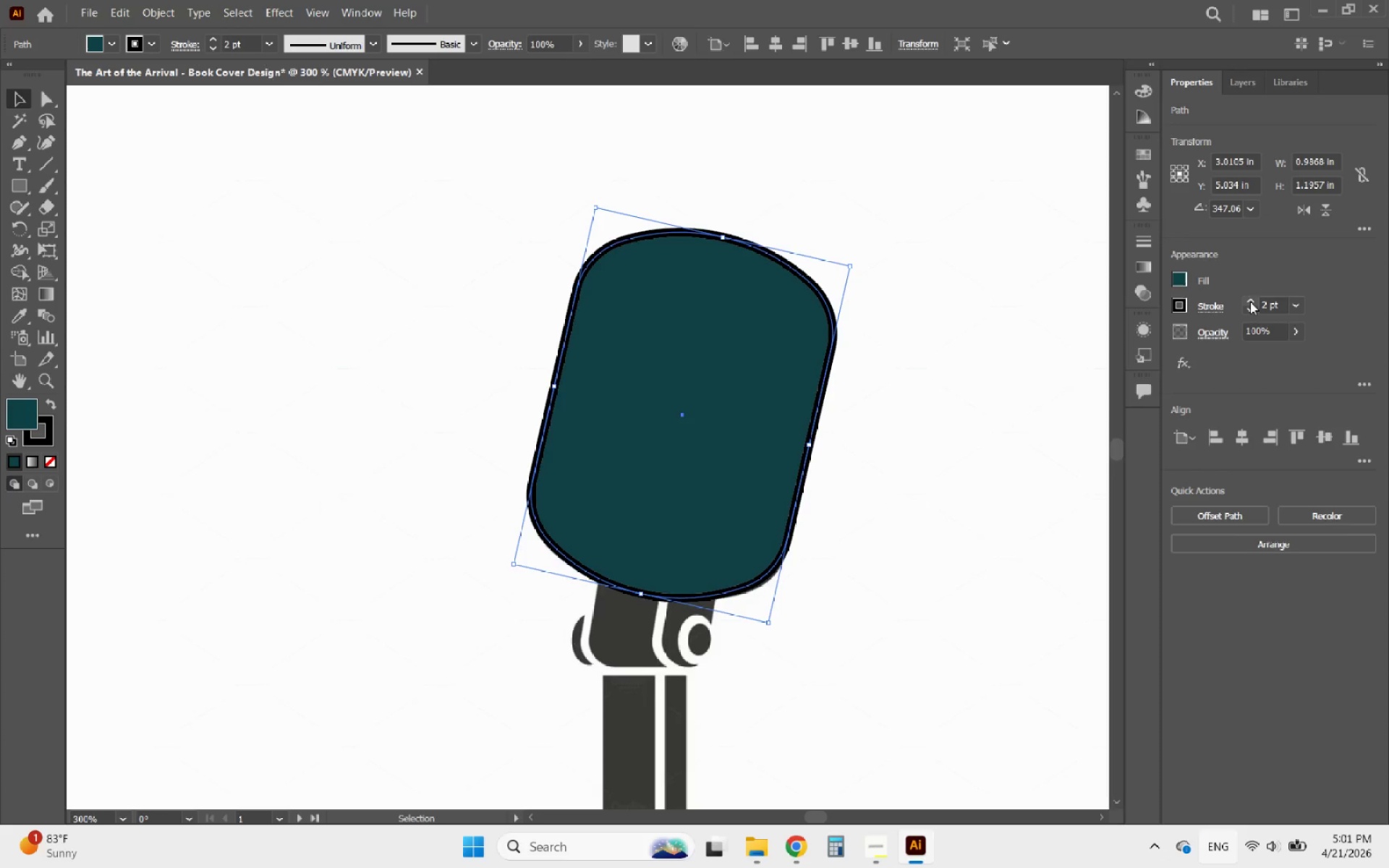 
double_click([1250, 302])
 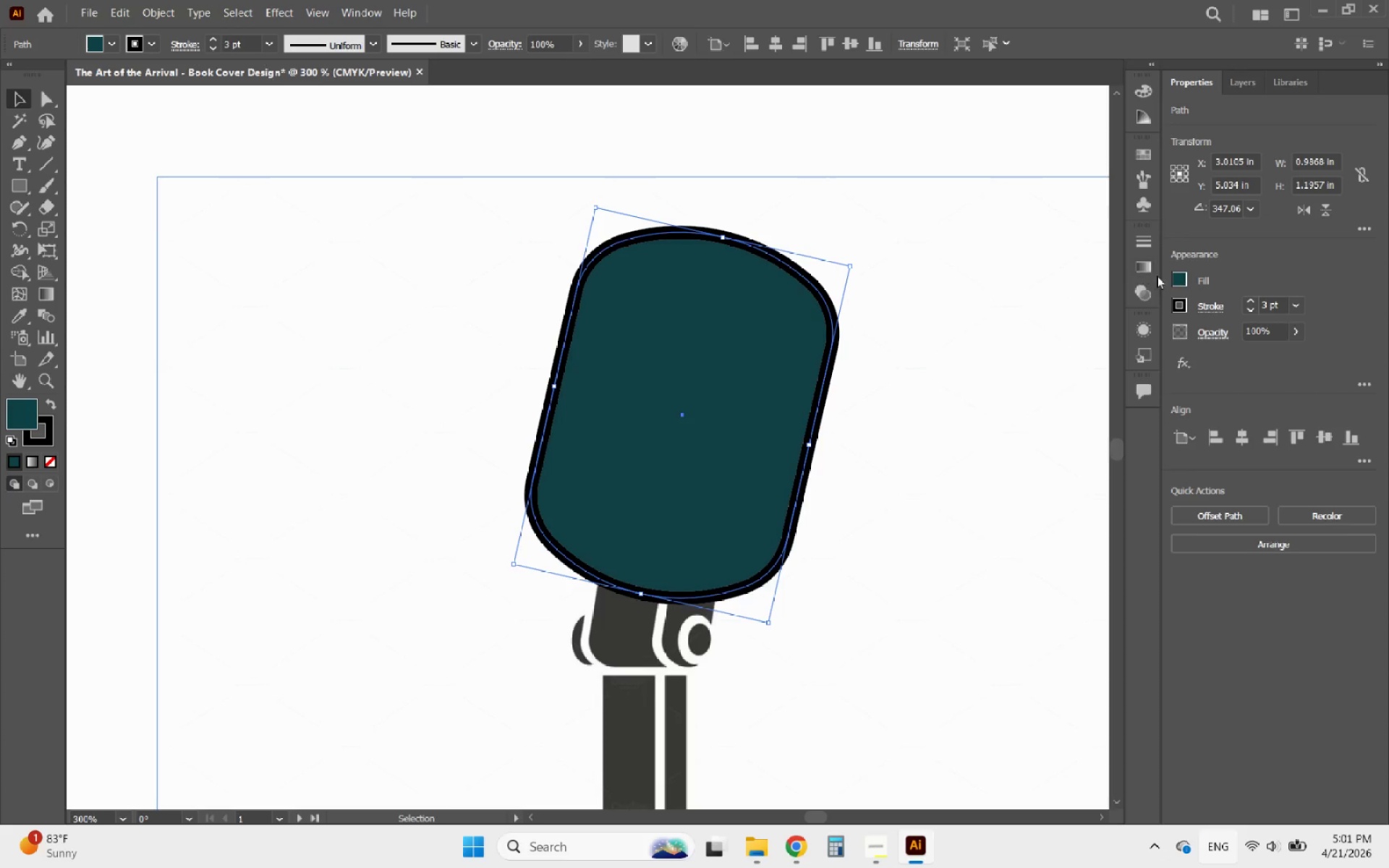 
left_click([1179, 282])
 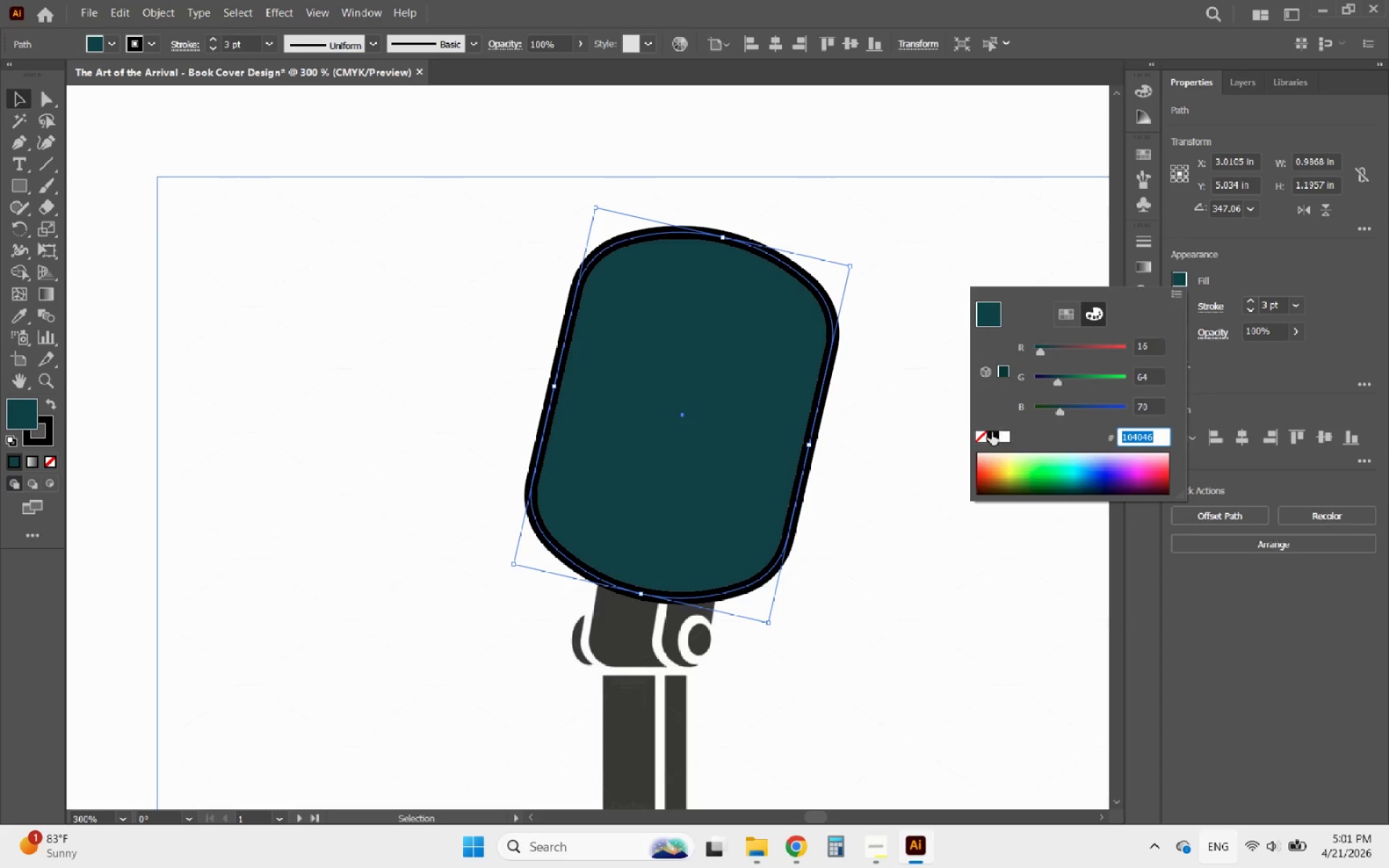 
left_click([982, 434])
 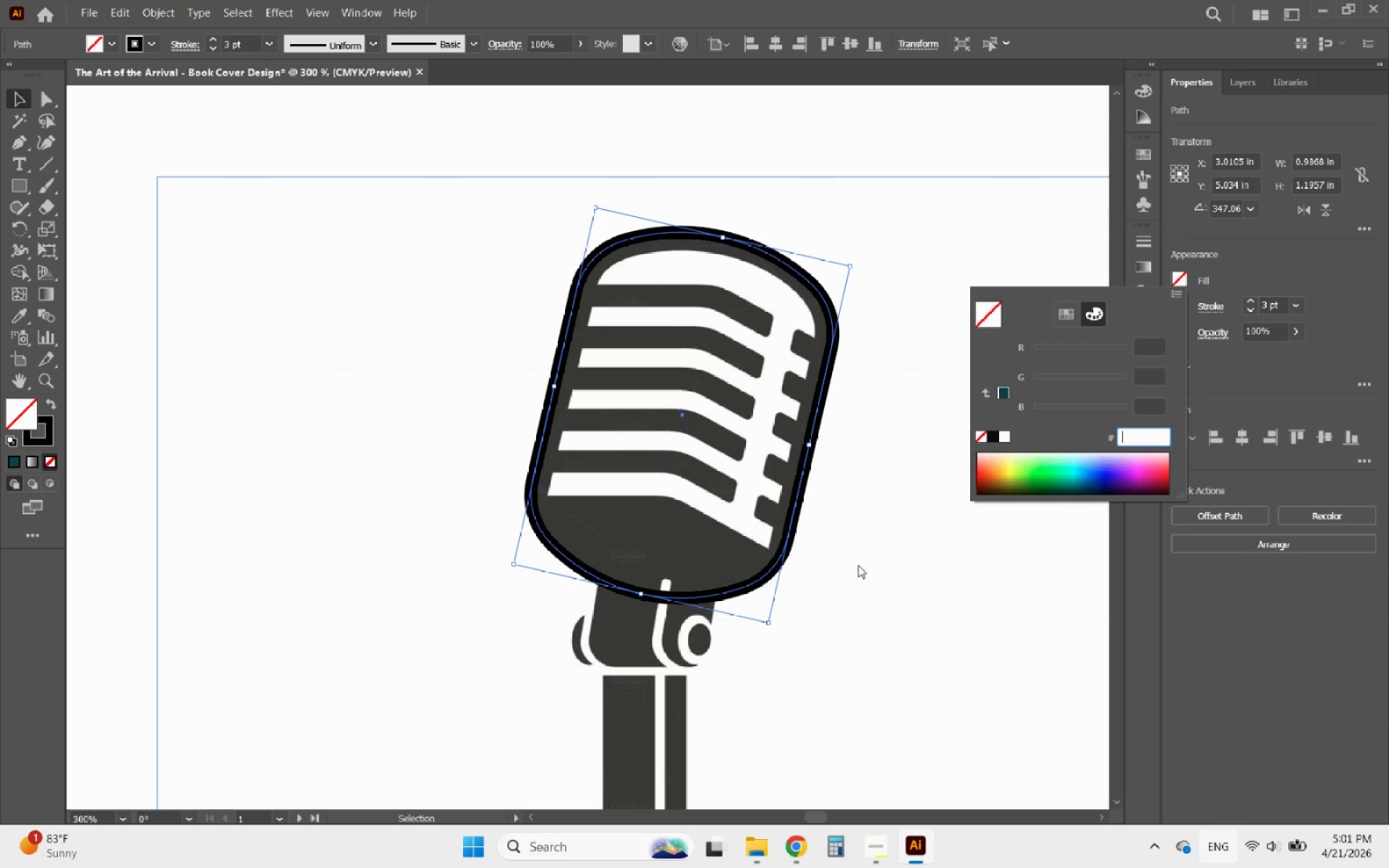 
left_click([858, 565])
 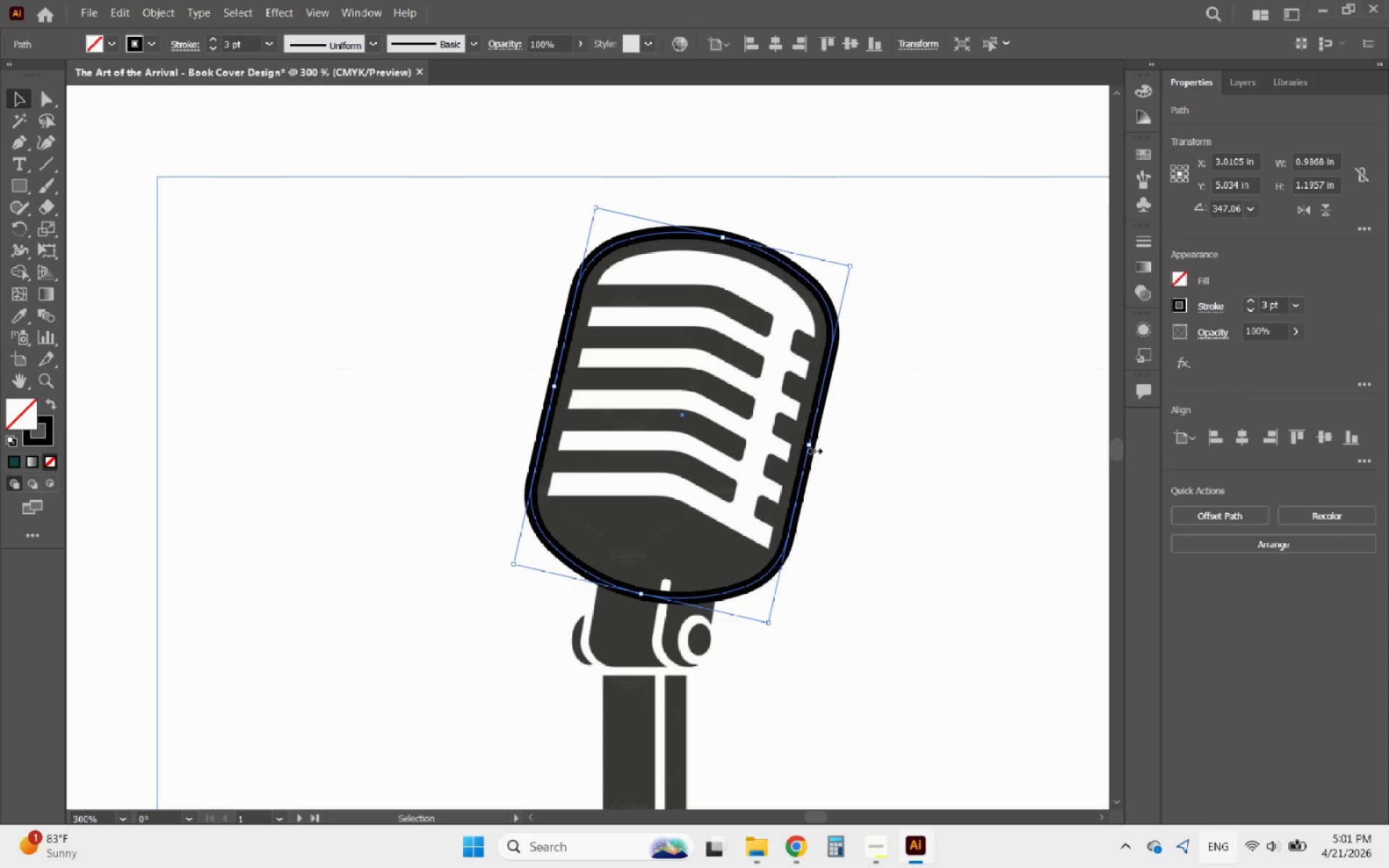 
left_click_drag(start_coordinate=[811, 447], to_coordinate=[802, 442])
 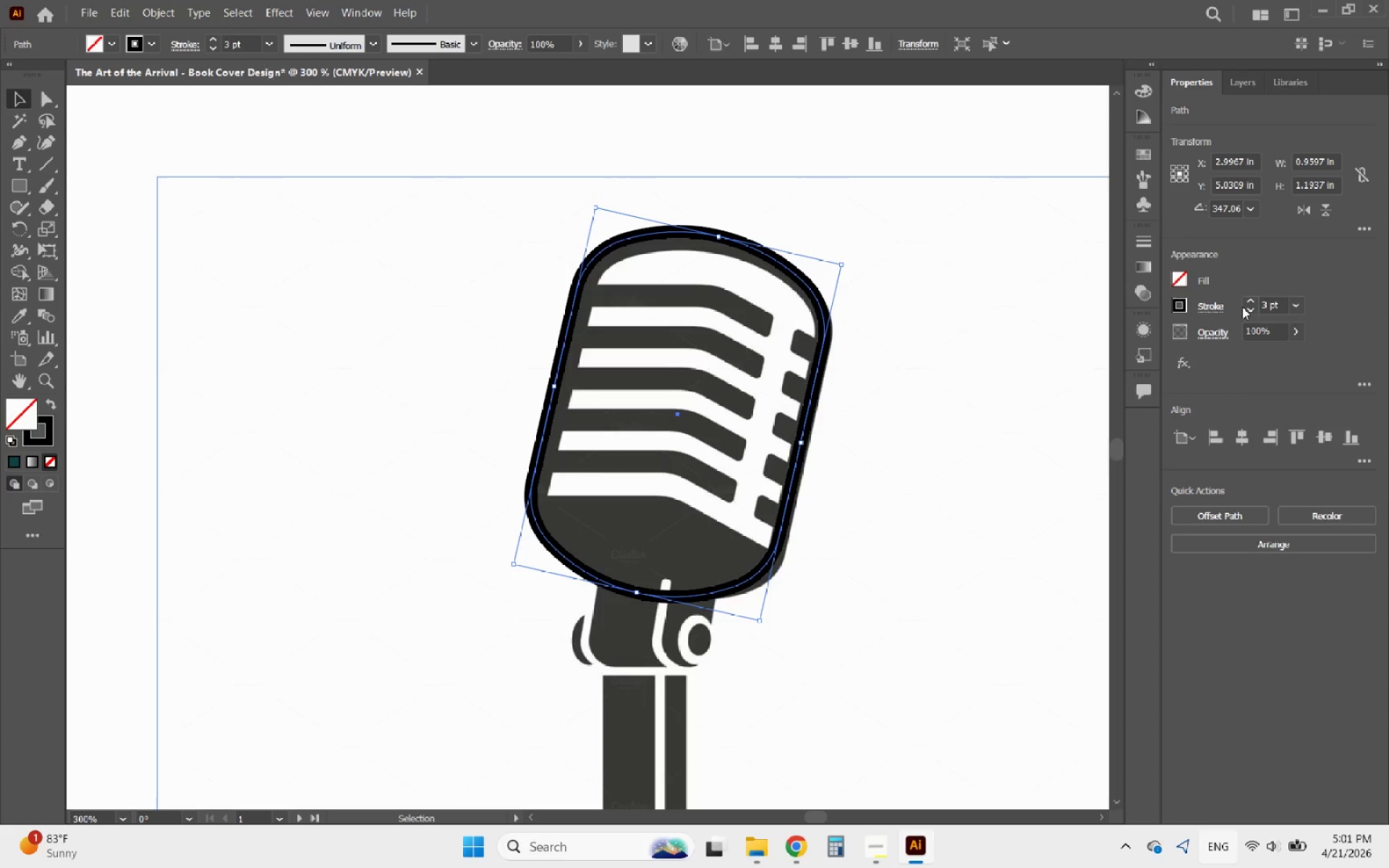 
left_click([1248, 303])
 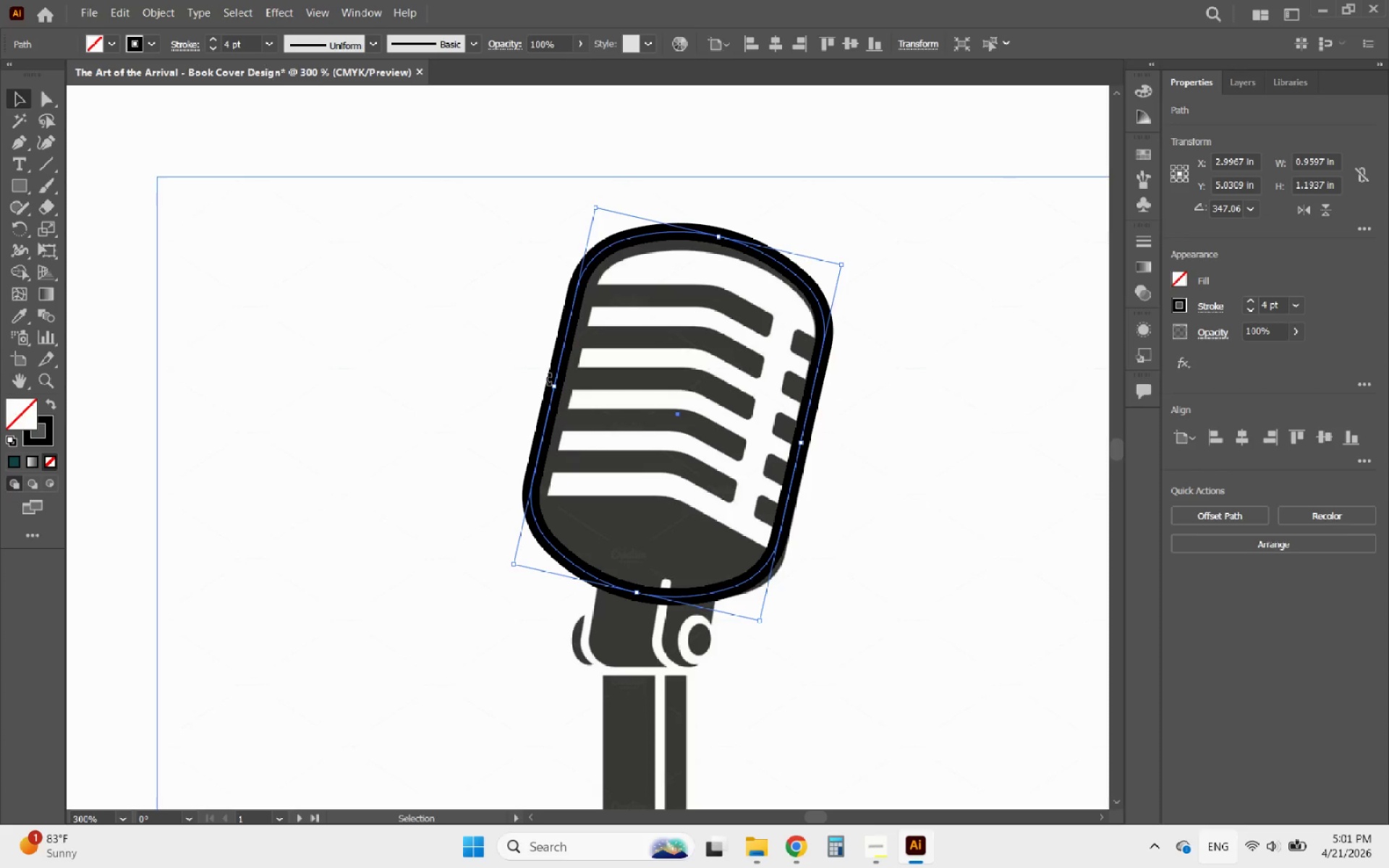 
left_click_drag(start_coordinate=[554, 383], to_coordinate=[564, 385])
 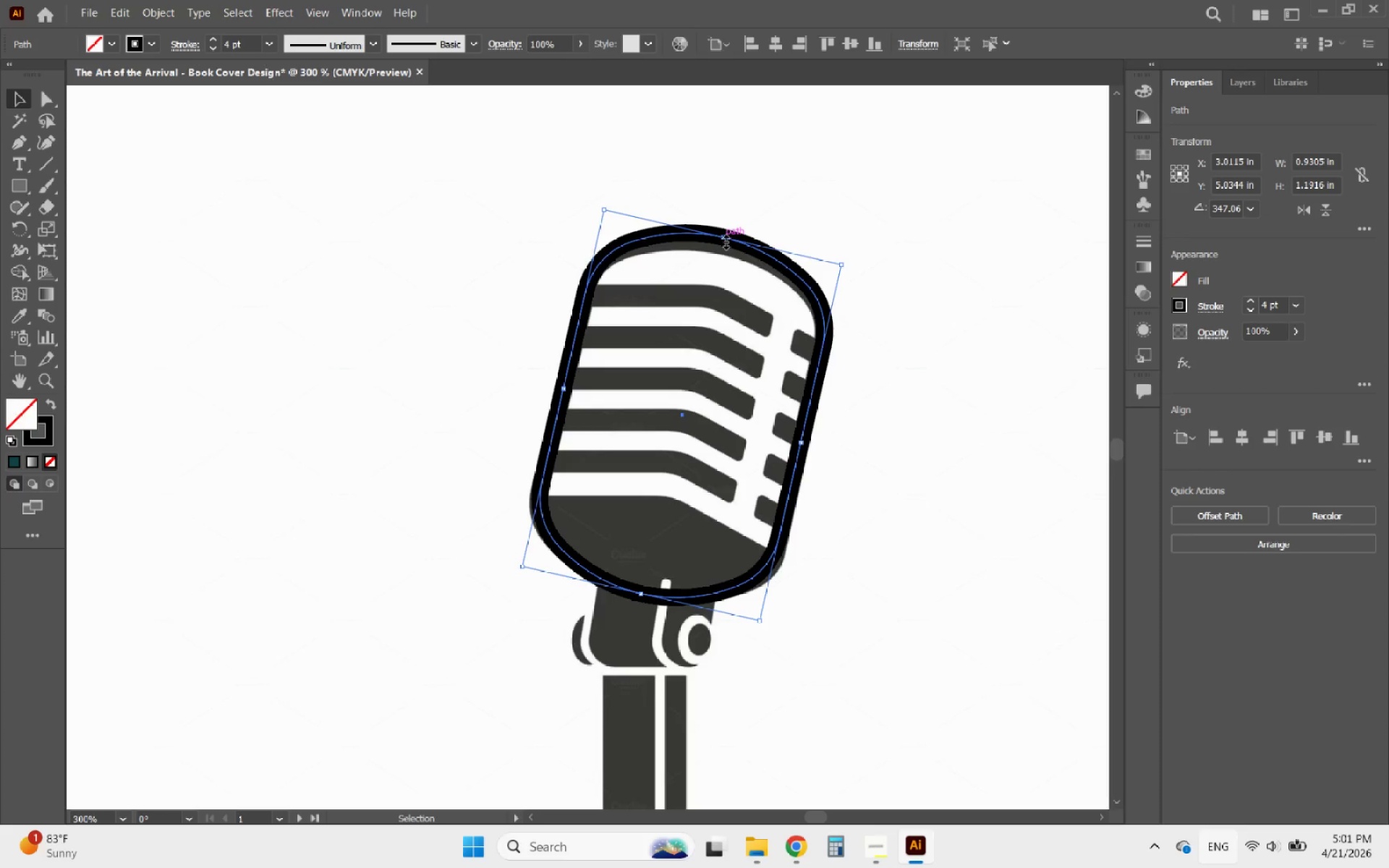 
left_click_drag(start_coordinate=[725, 240], to_coordinate=[724, 244])
 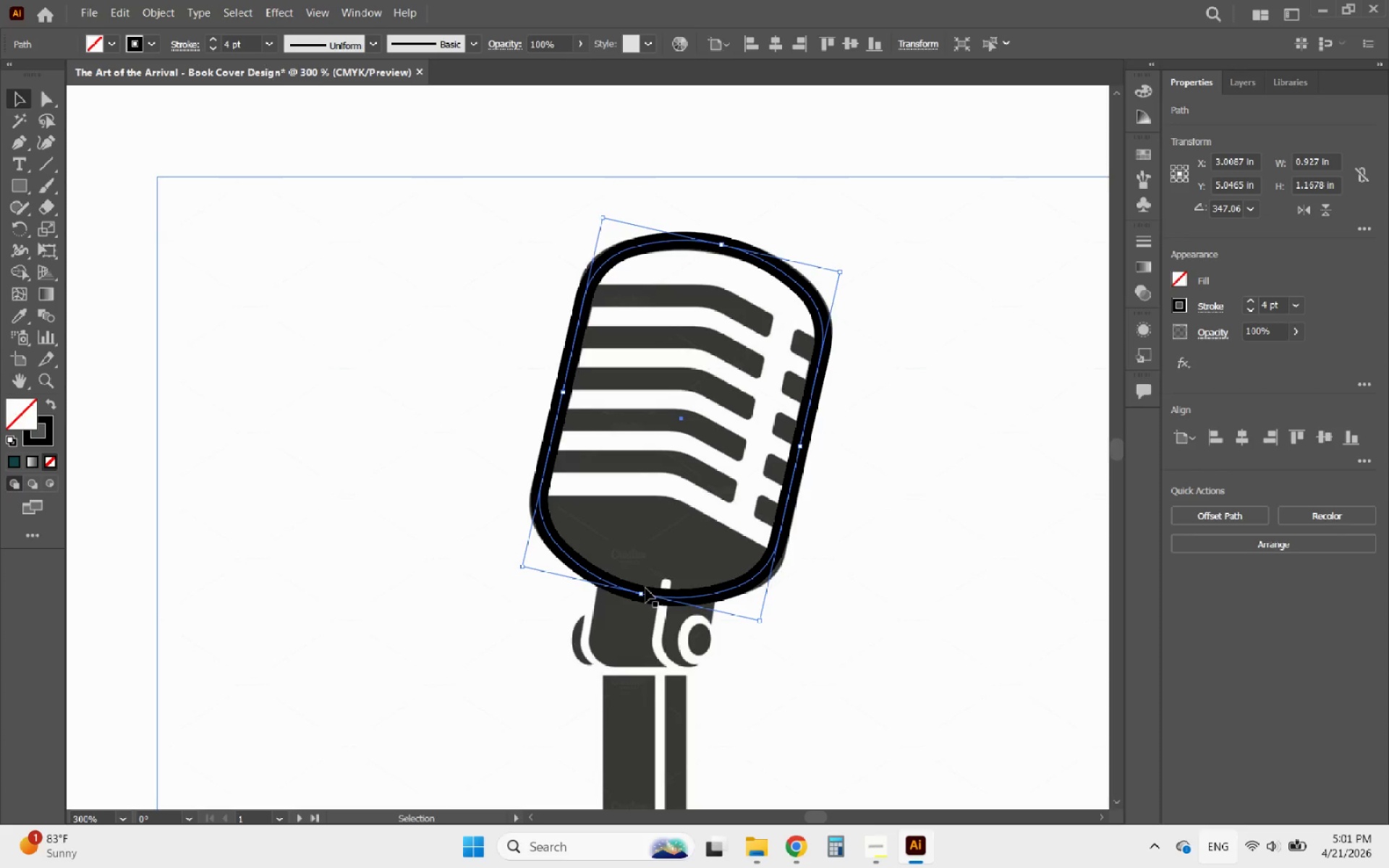 
left_click_drag(start_coordinate=[641, 594], to_coordinate=[632, 588])
 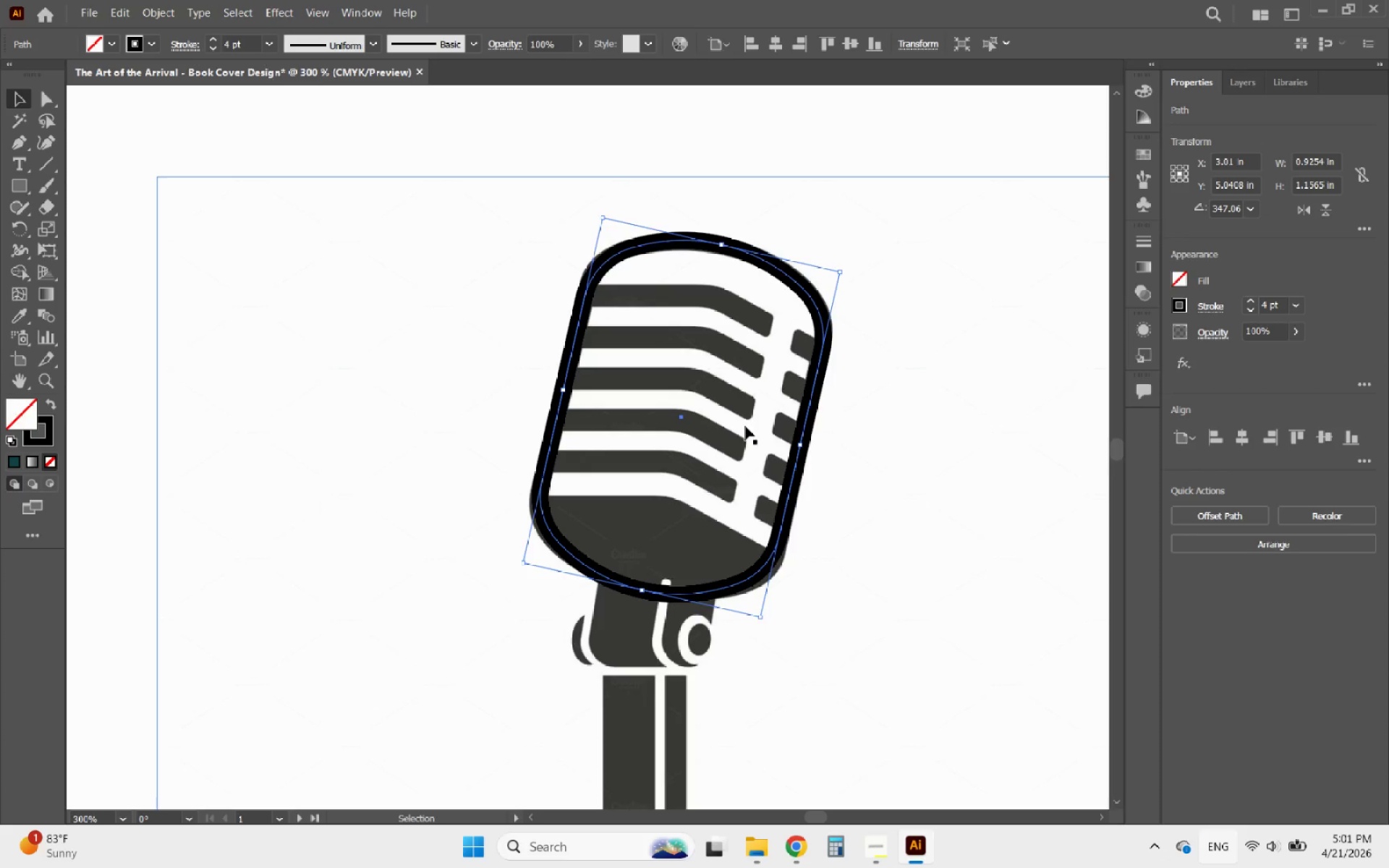 
left_click([893, 430])
 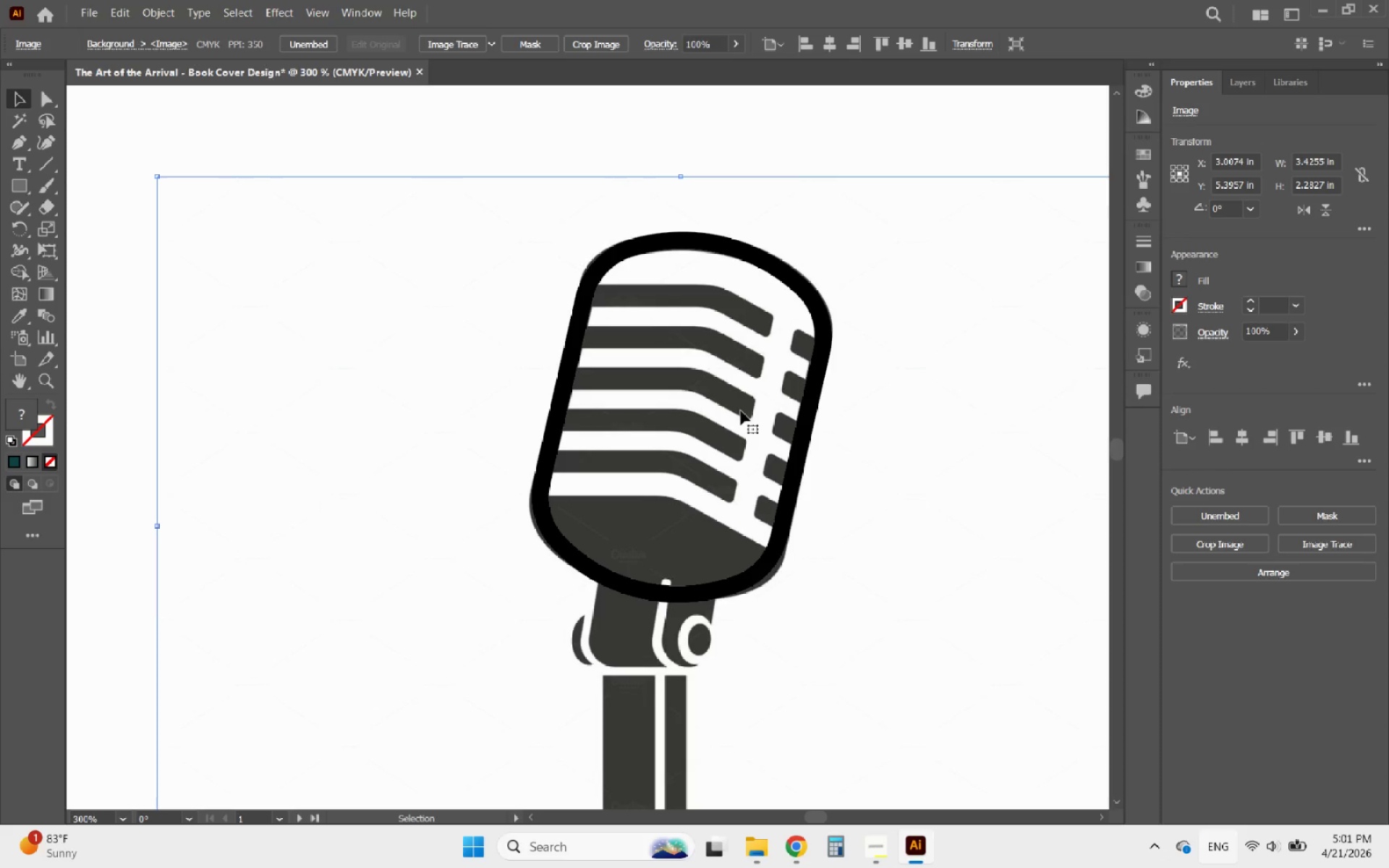 
hold_key(key=AltLeft, duration=0.67)
scroll: coordinate [615, 401], scroll_direction: down, amount: 1.0
 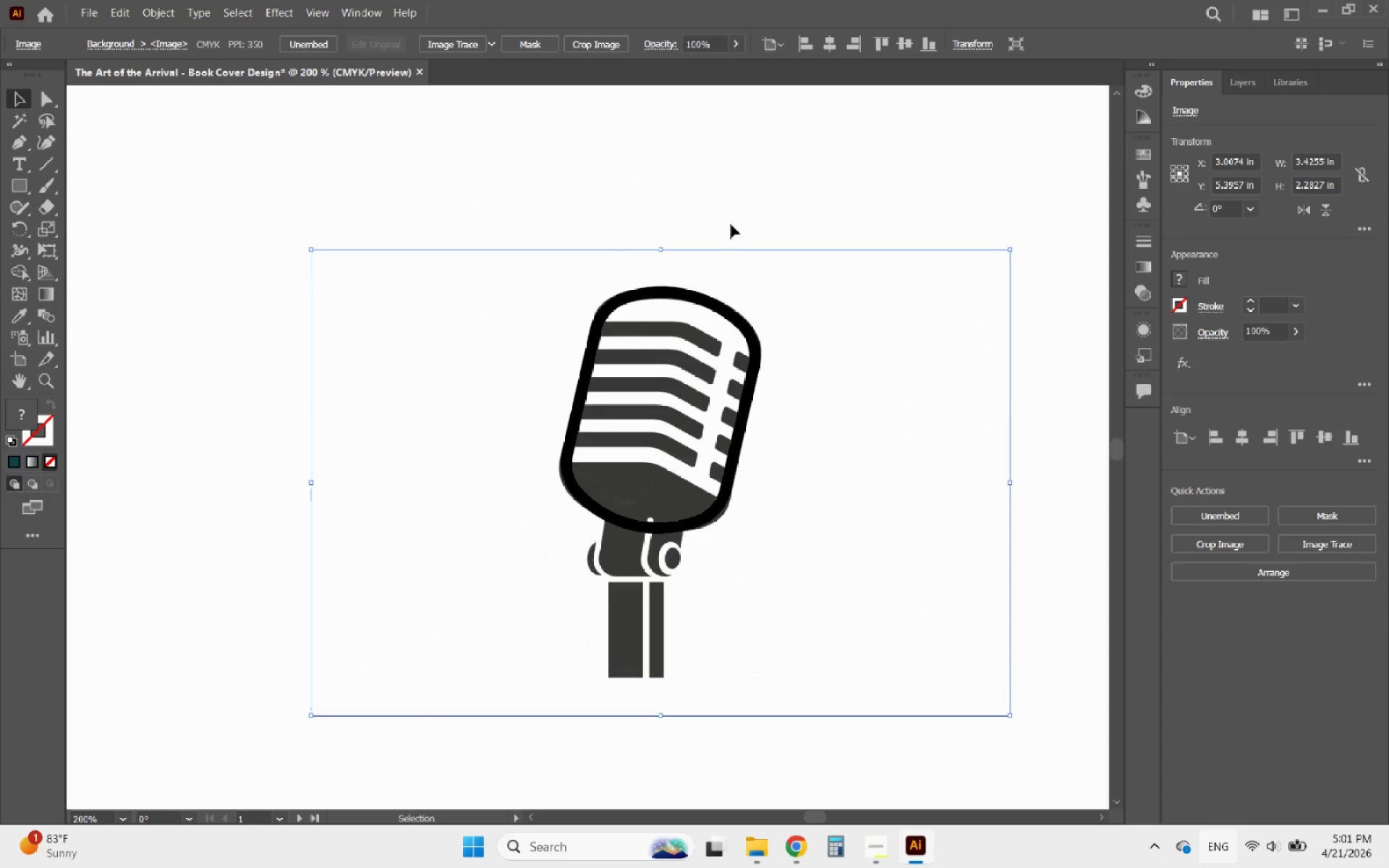 
left_click([734, 213])
 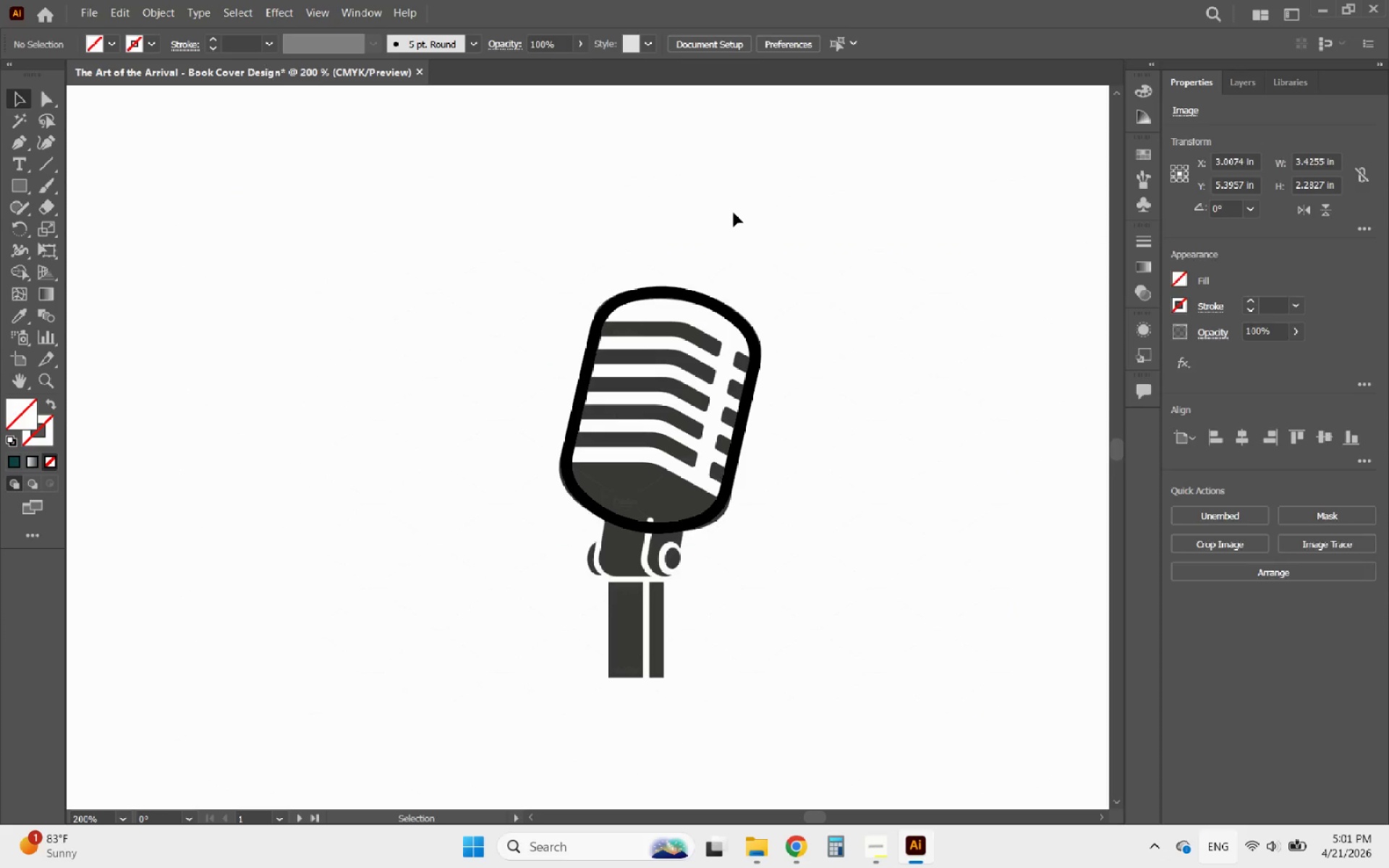 
hold_key(key=AltLeft, duration=0.78)
scroll: coordinate [658, 331], scroll_direction: up, amount: 4.0
 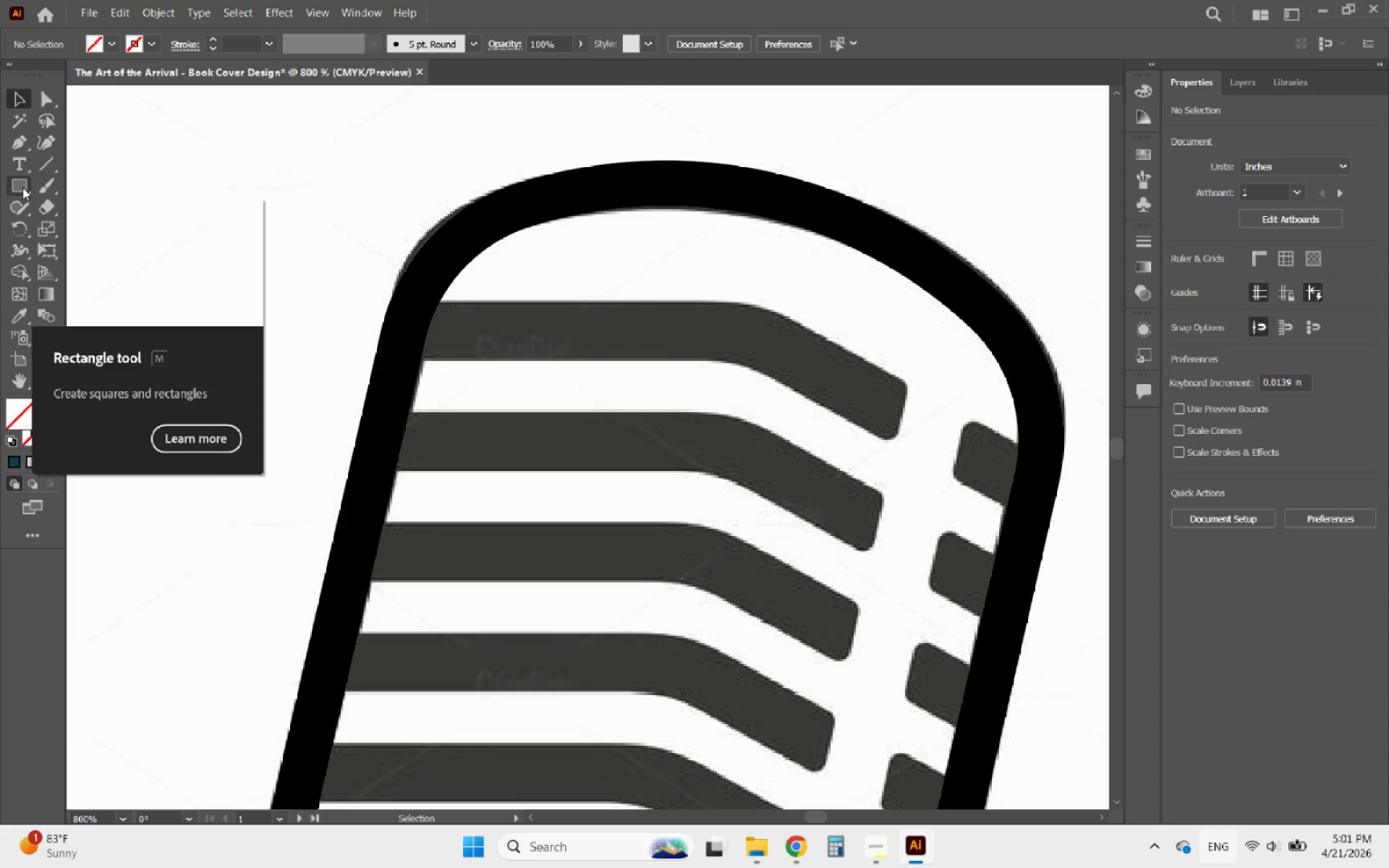 
left_click([22, 187])
 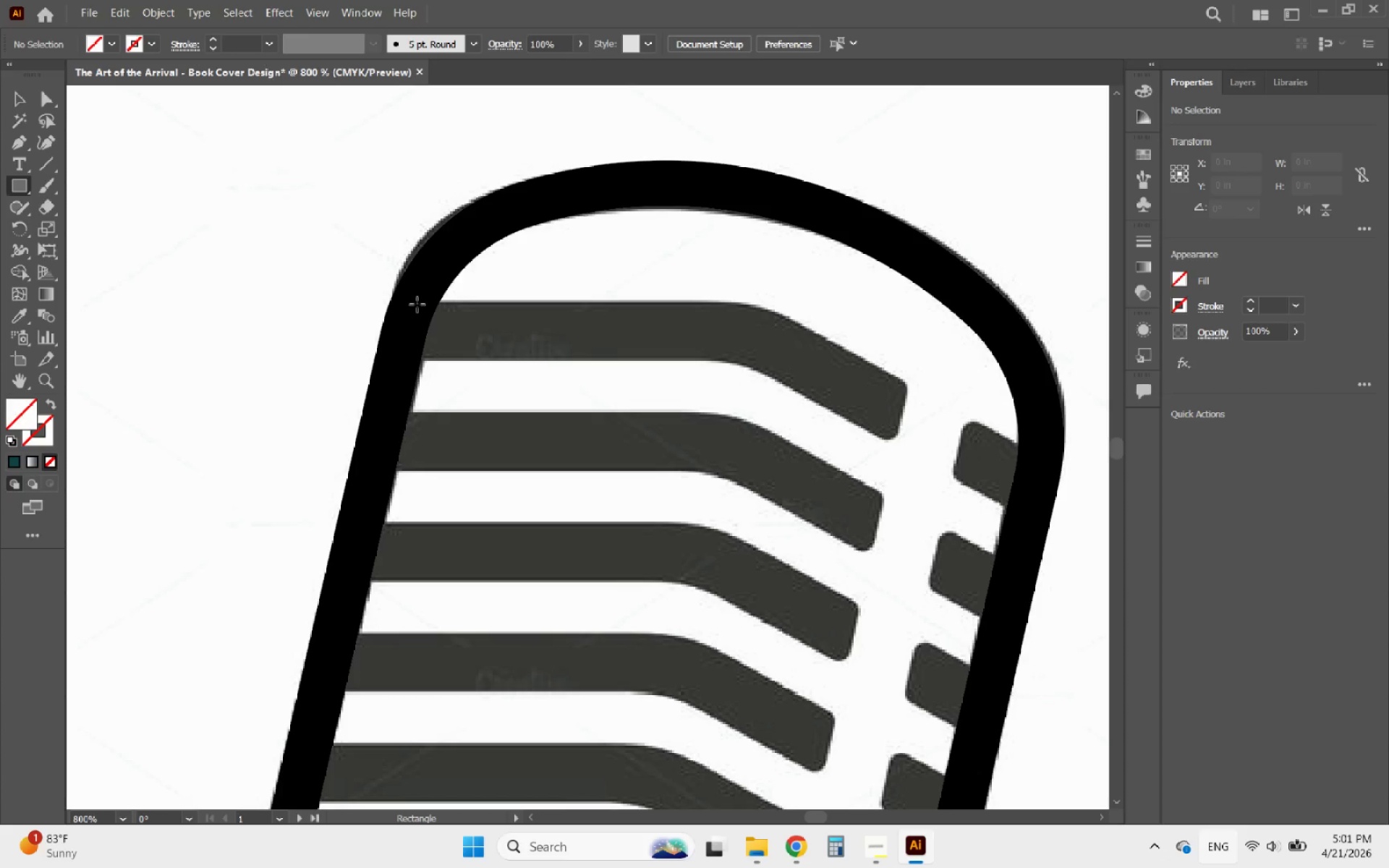 
left_click_drag(start_coordinate=[416, 301], to_coordinate=[751, 359])
 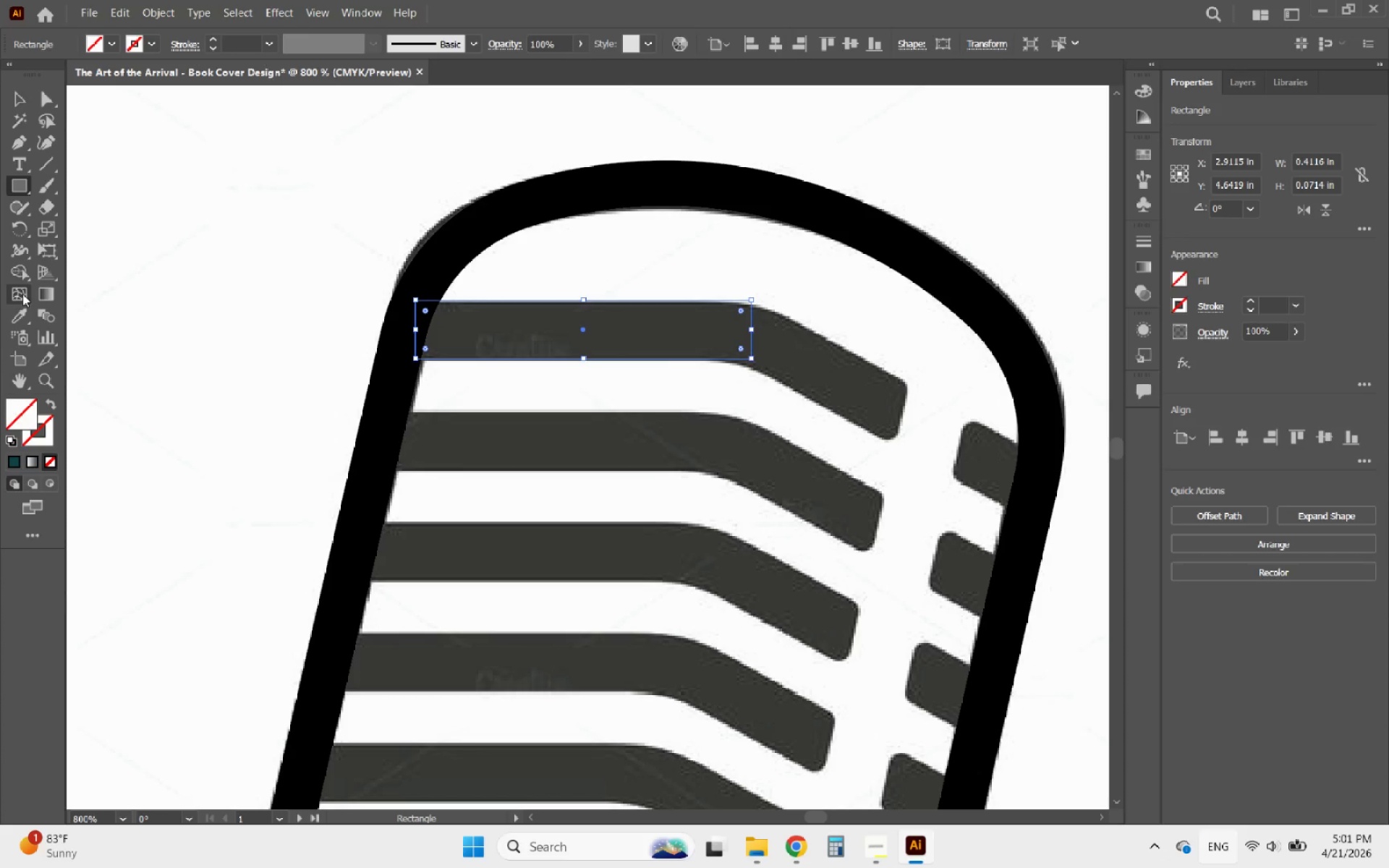 
left_click([19, 315])
 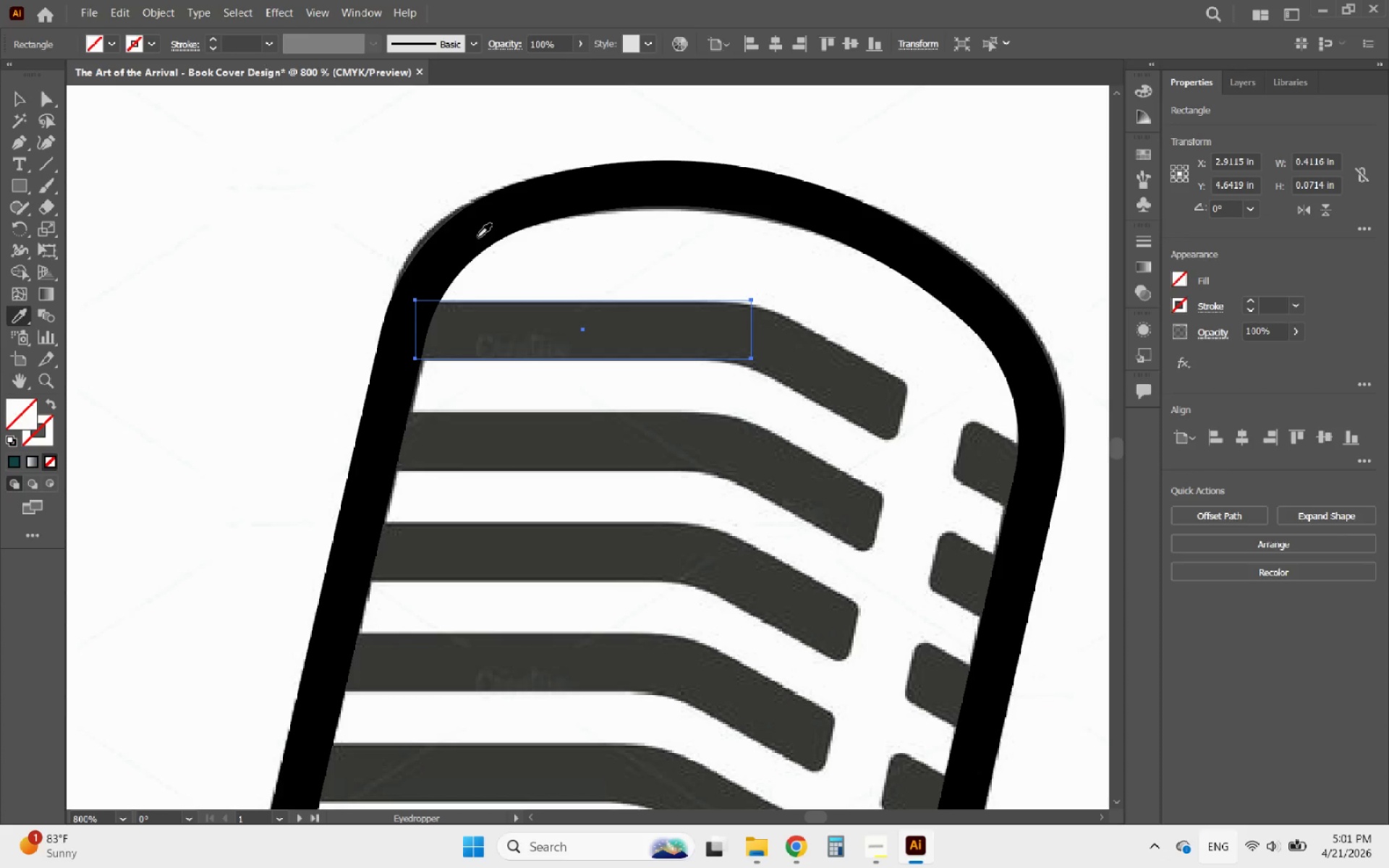 
hold_key(key=ShiftLeft, duration=0.41)
left_click([478, 237])
 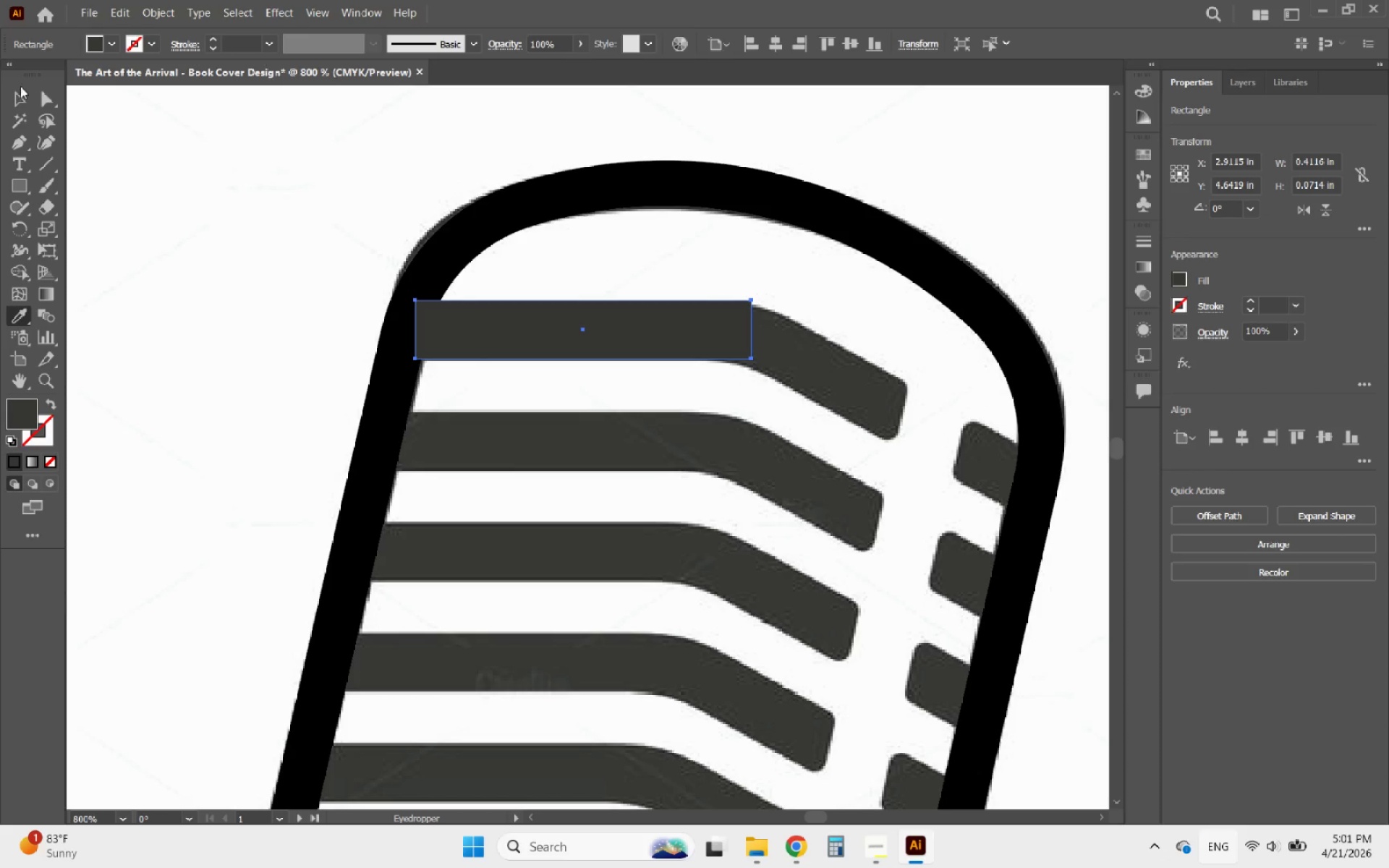 
left_click([12, 104])
 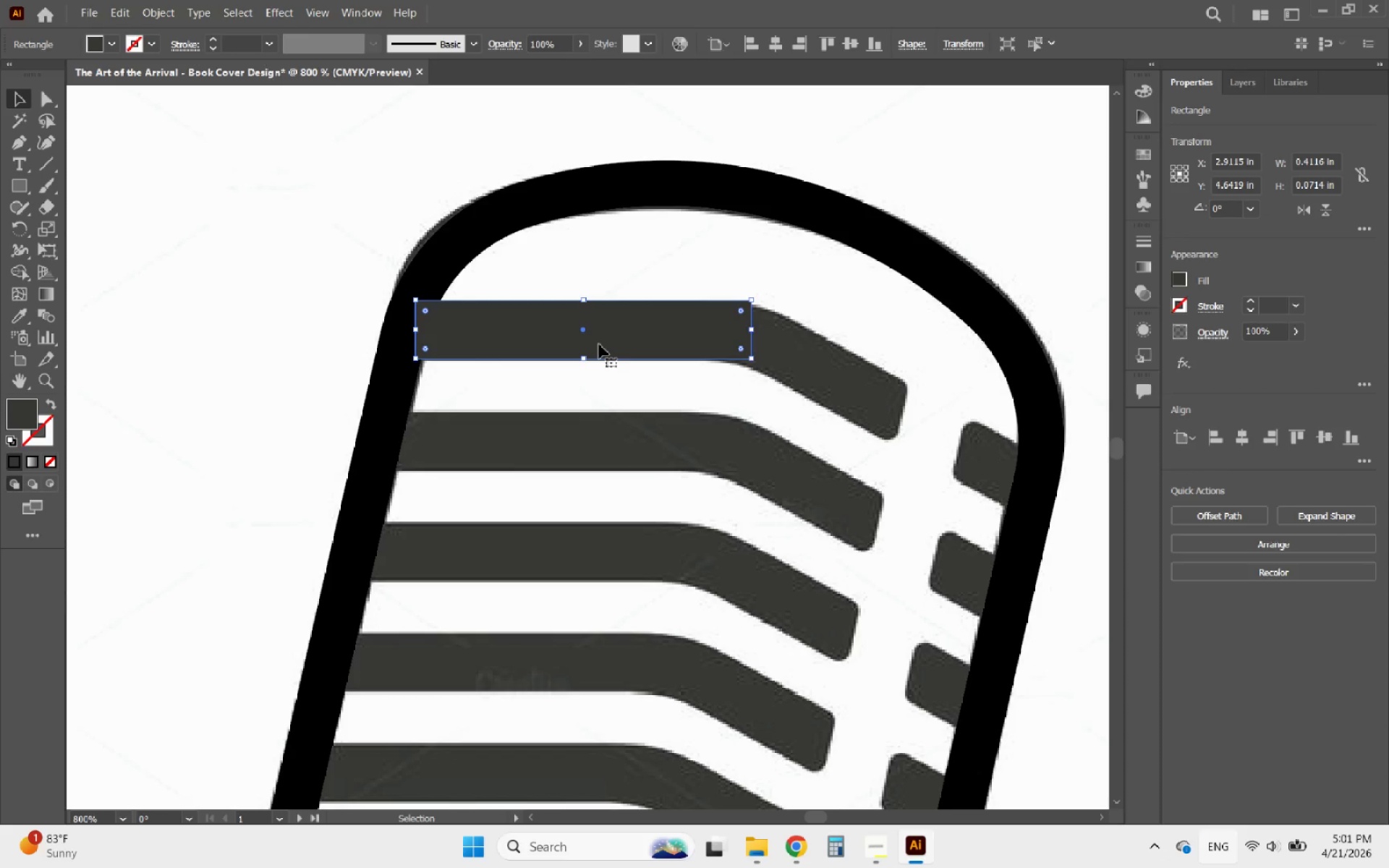 
hold_key(key=AltLeft, duration=1.36)
left_click_drag(start_coordinate=[626, 342], to_coordinate=[763, 448])
 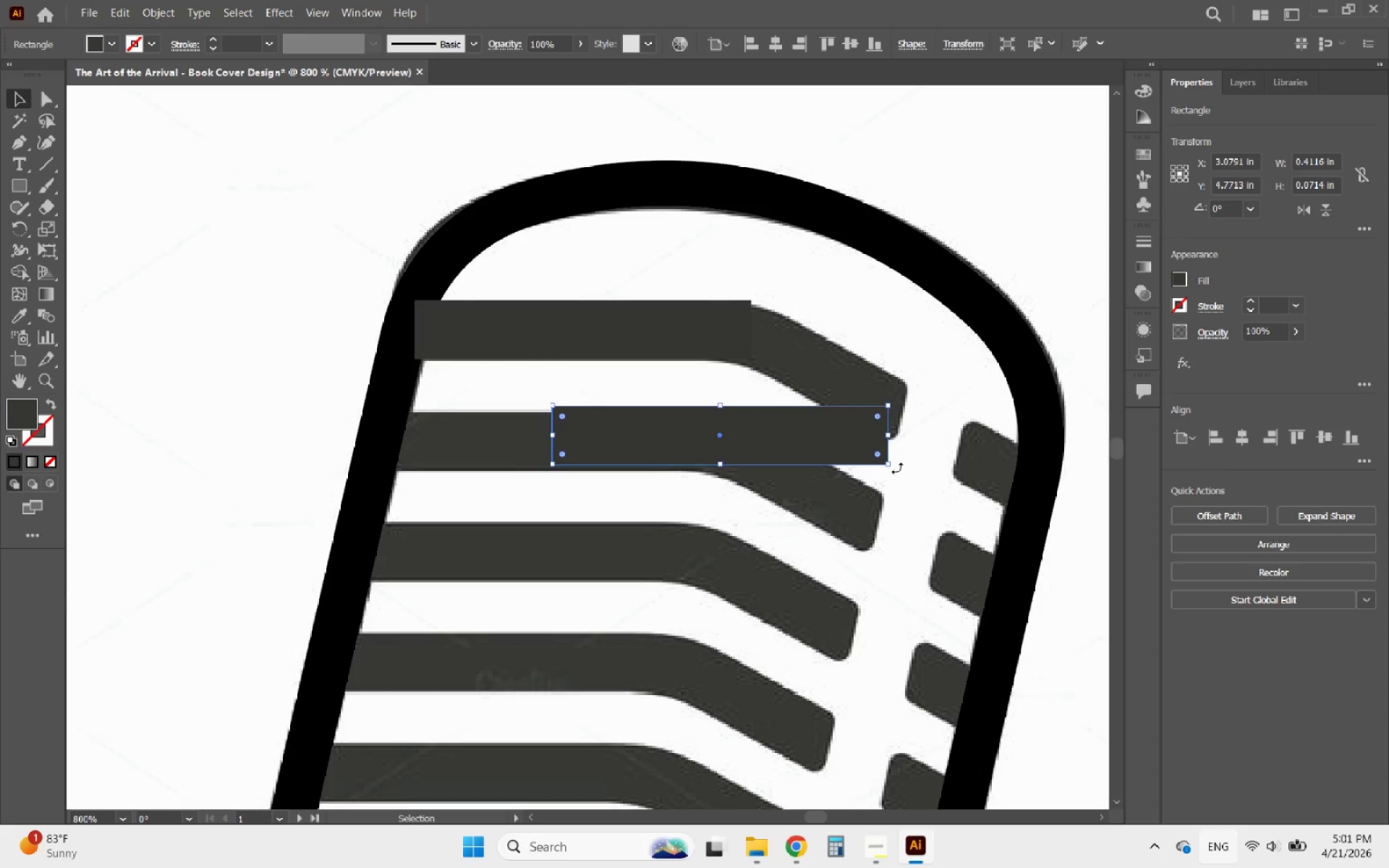 
left_click_drag(start_coordinate=[898, 467], to_coordinate=[834, 506])
 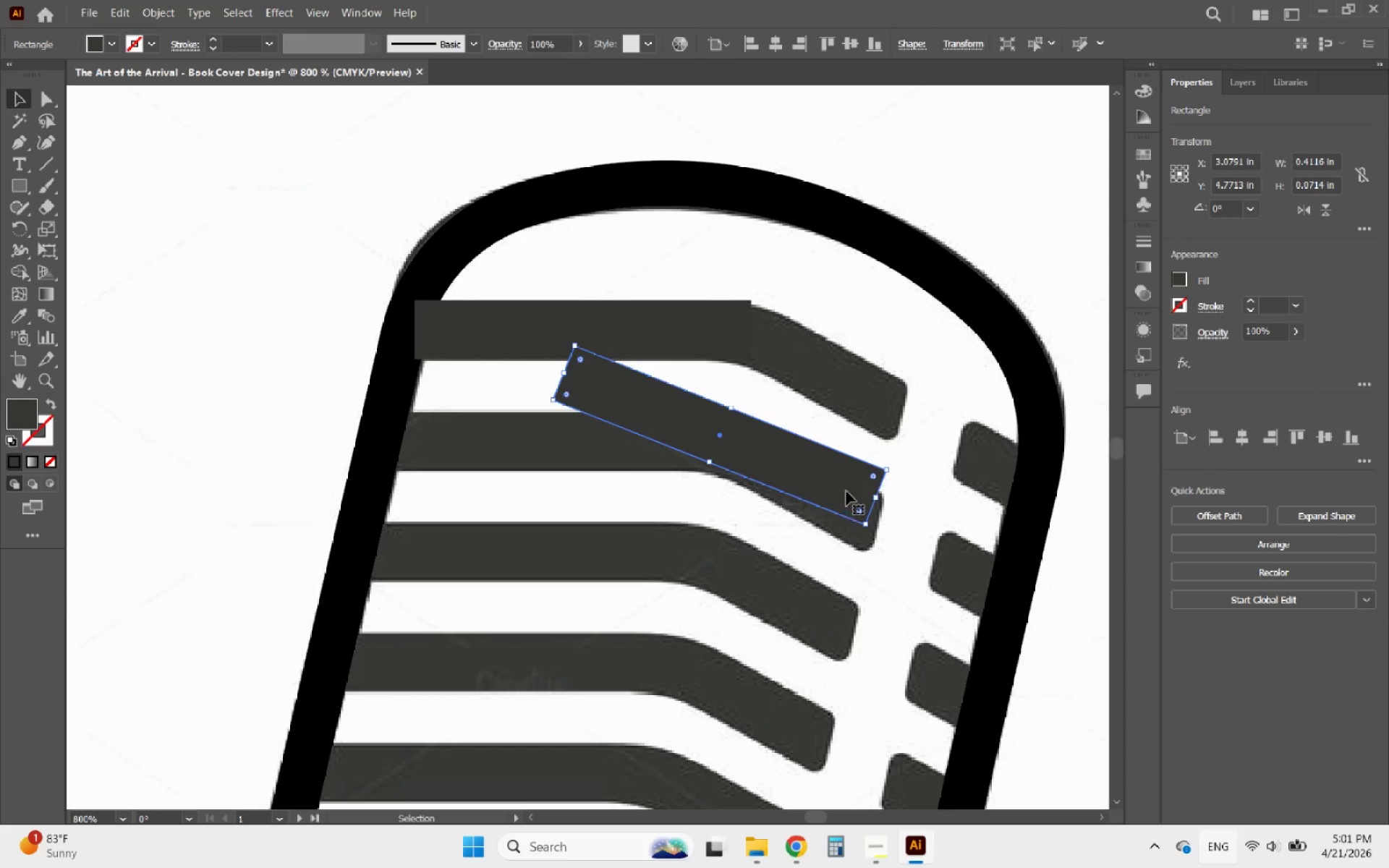 
left_click_drag(start_coordinate=[847, 490], to_coordinate=[870, 424])
 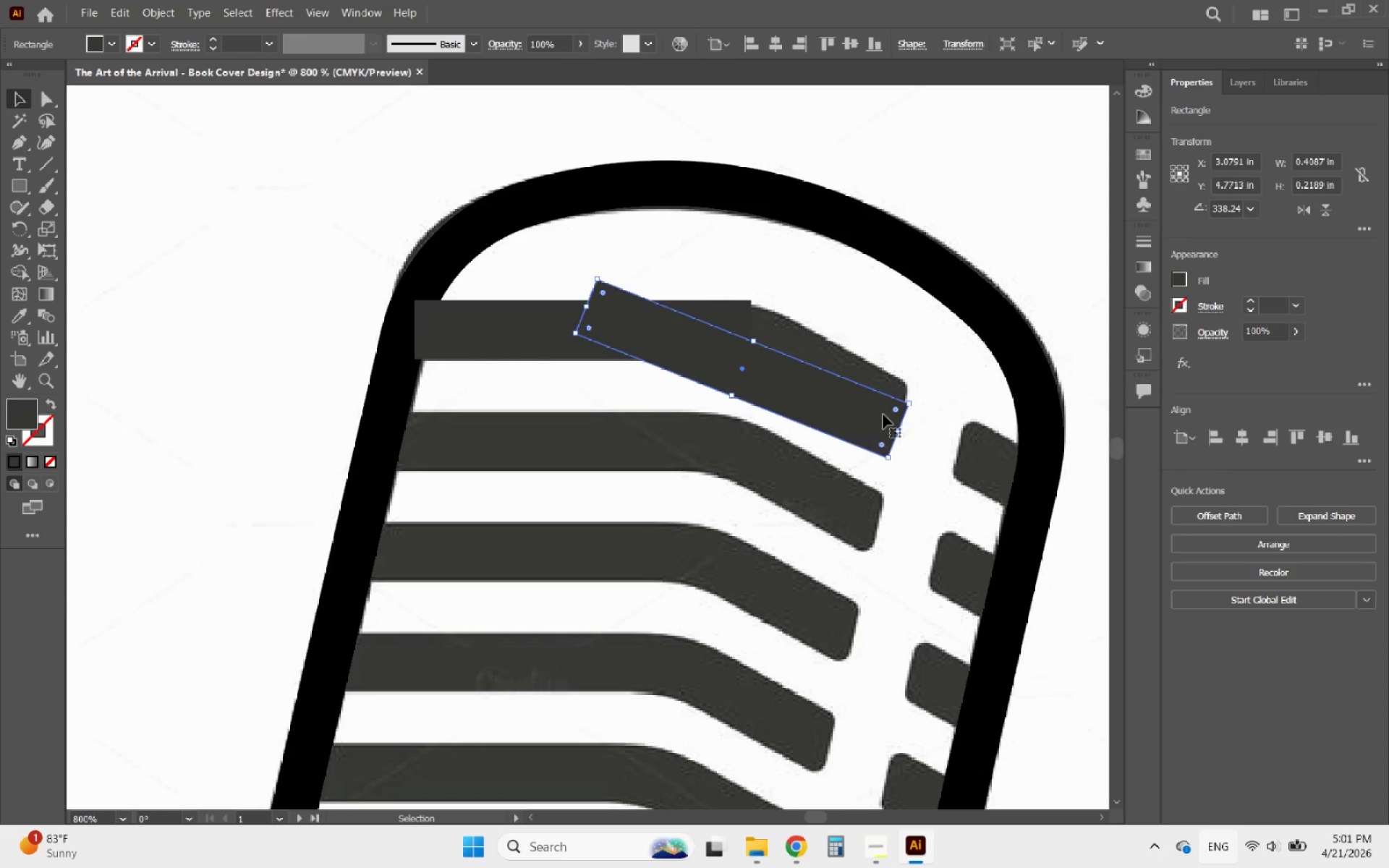 
hold_key(key=AltLeft, duration=0.56)
scroll: coordinate [910, 397], scroll_direction: up, amount: 3.0
 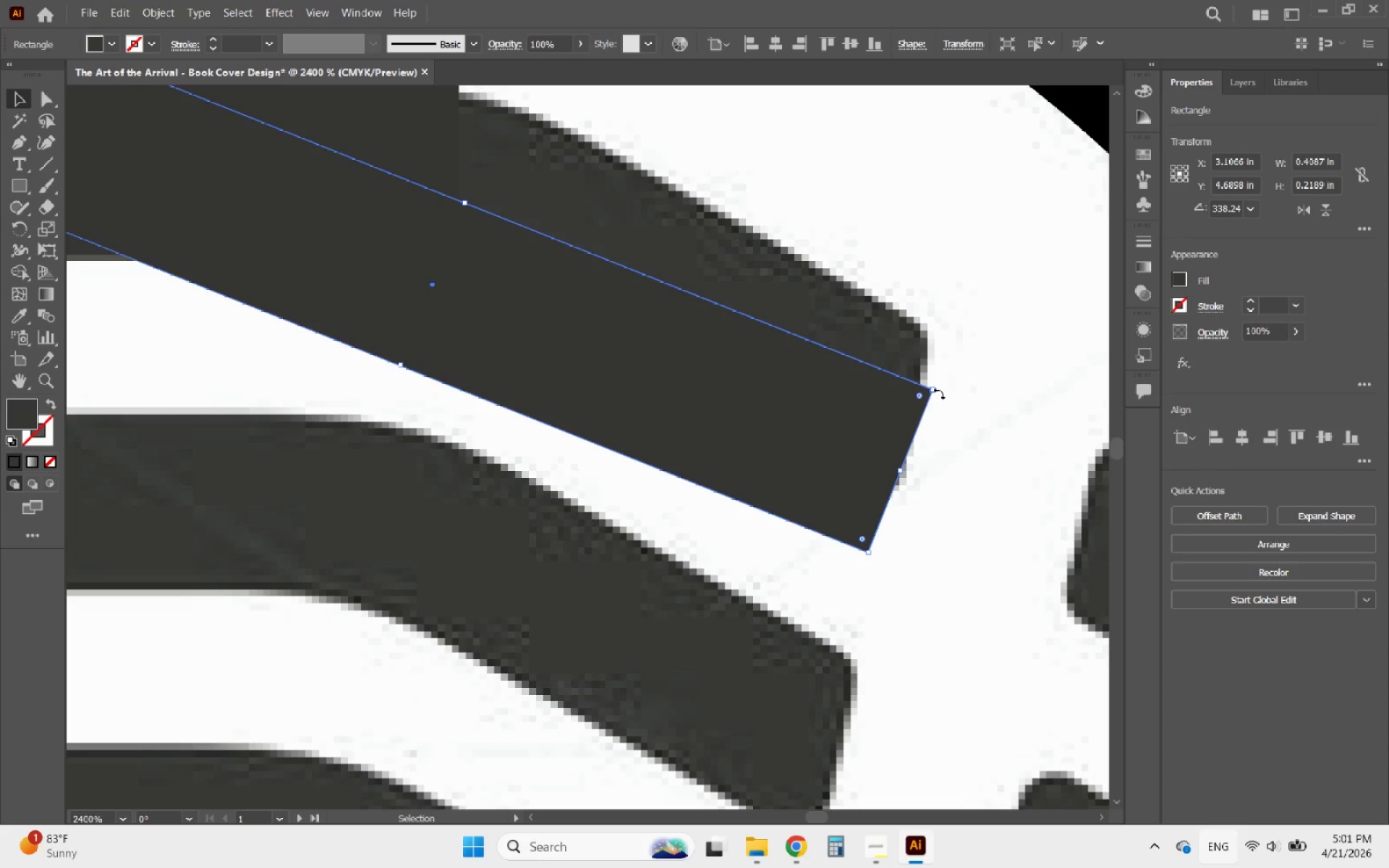 
left_click_drag(start_coordinate=[939, 393], to_coordinate=[948, 428])
 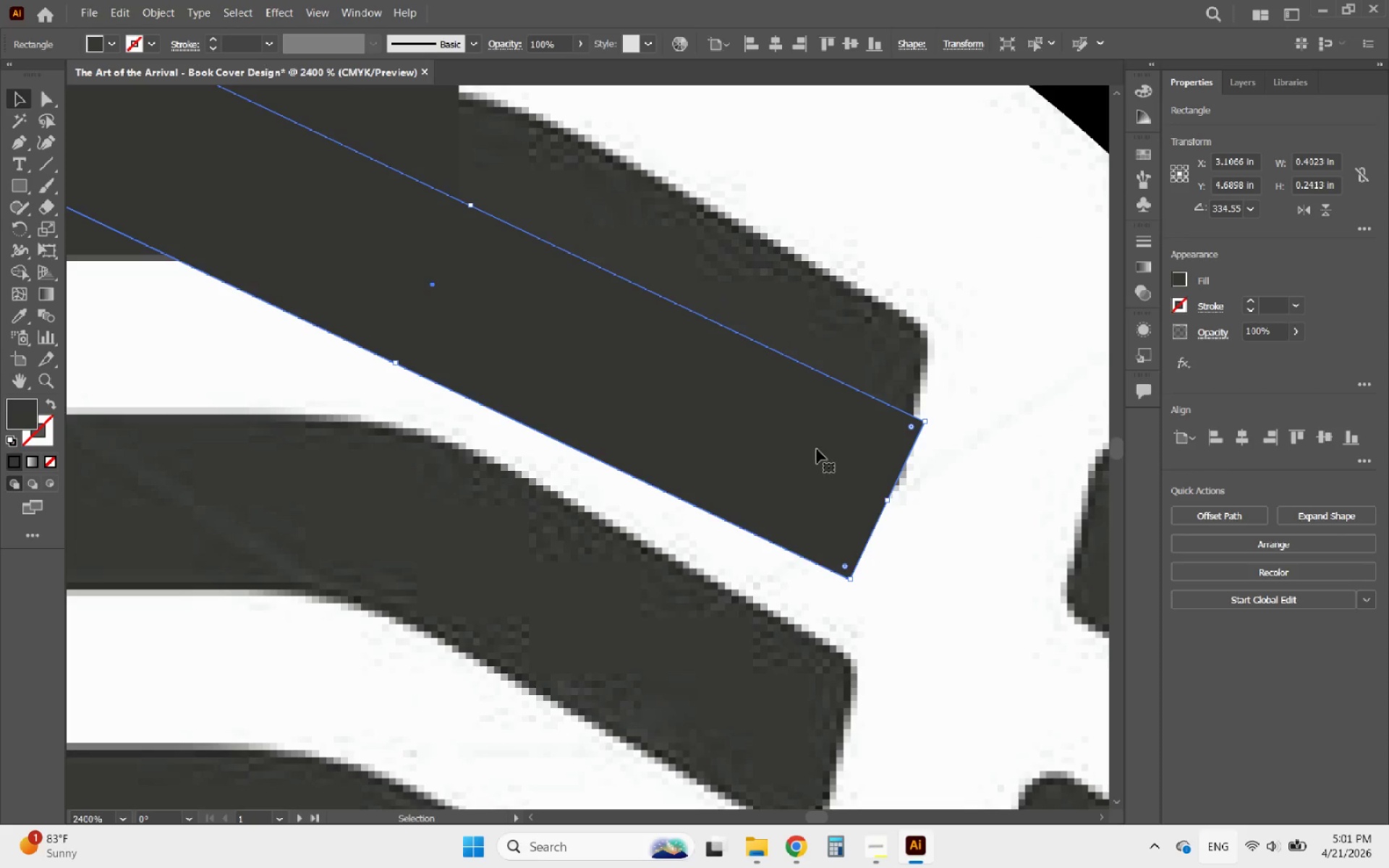 
left_click_drag(start_coordinate=[817, 448], to_coordinate=[837, 391])
 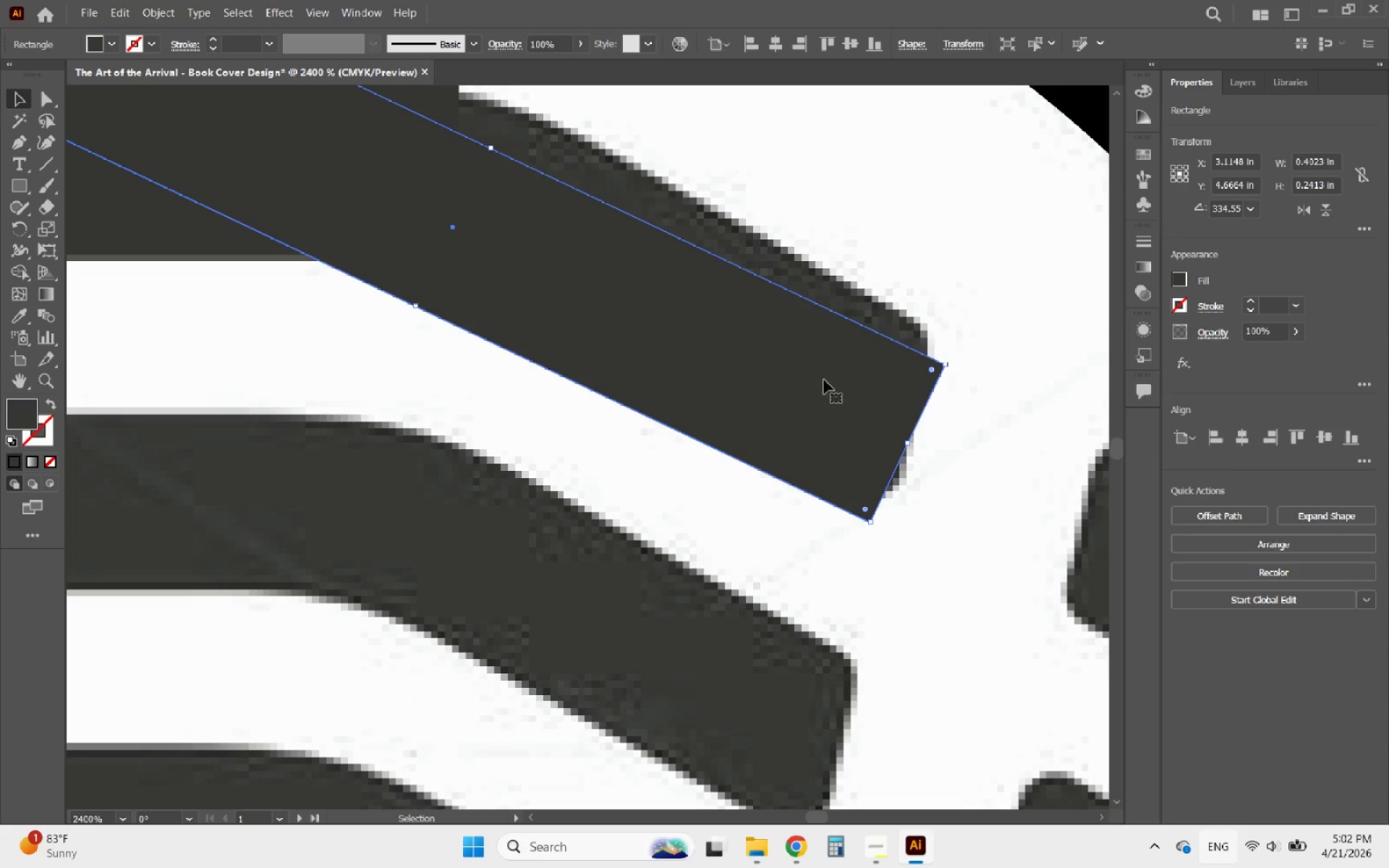 
left_click_drag(start_coordinate=[821, 373], to_coordinate=[824, 349])
 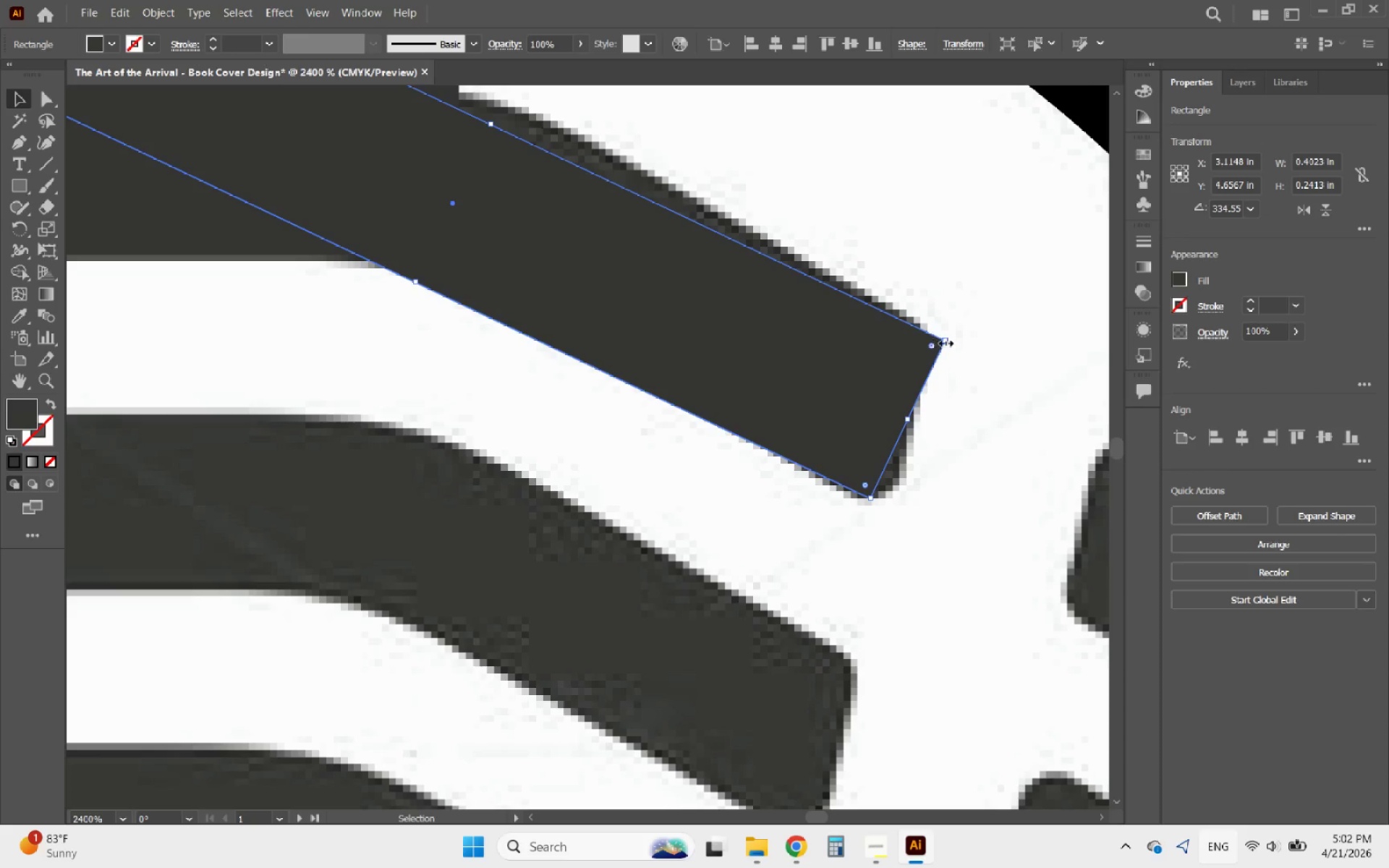 
left_click_drag(start_coordinate=[958, 341], to_coordinate=[965, 354])
 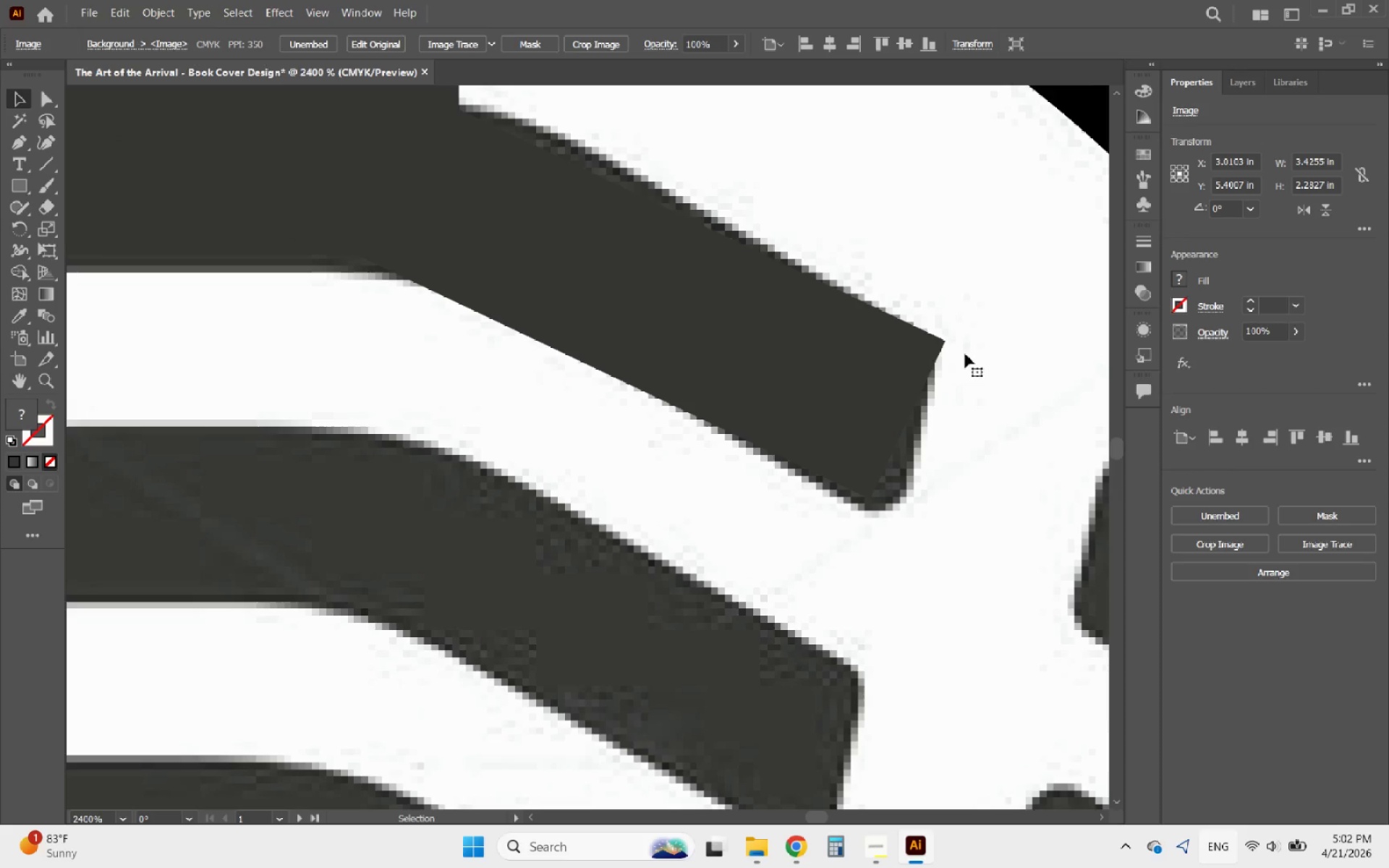 
key(Control+ControlLeft)
 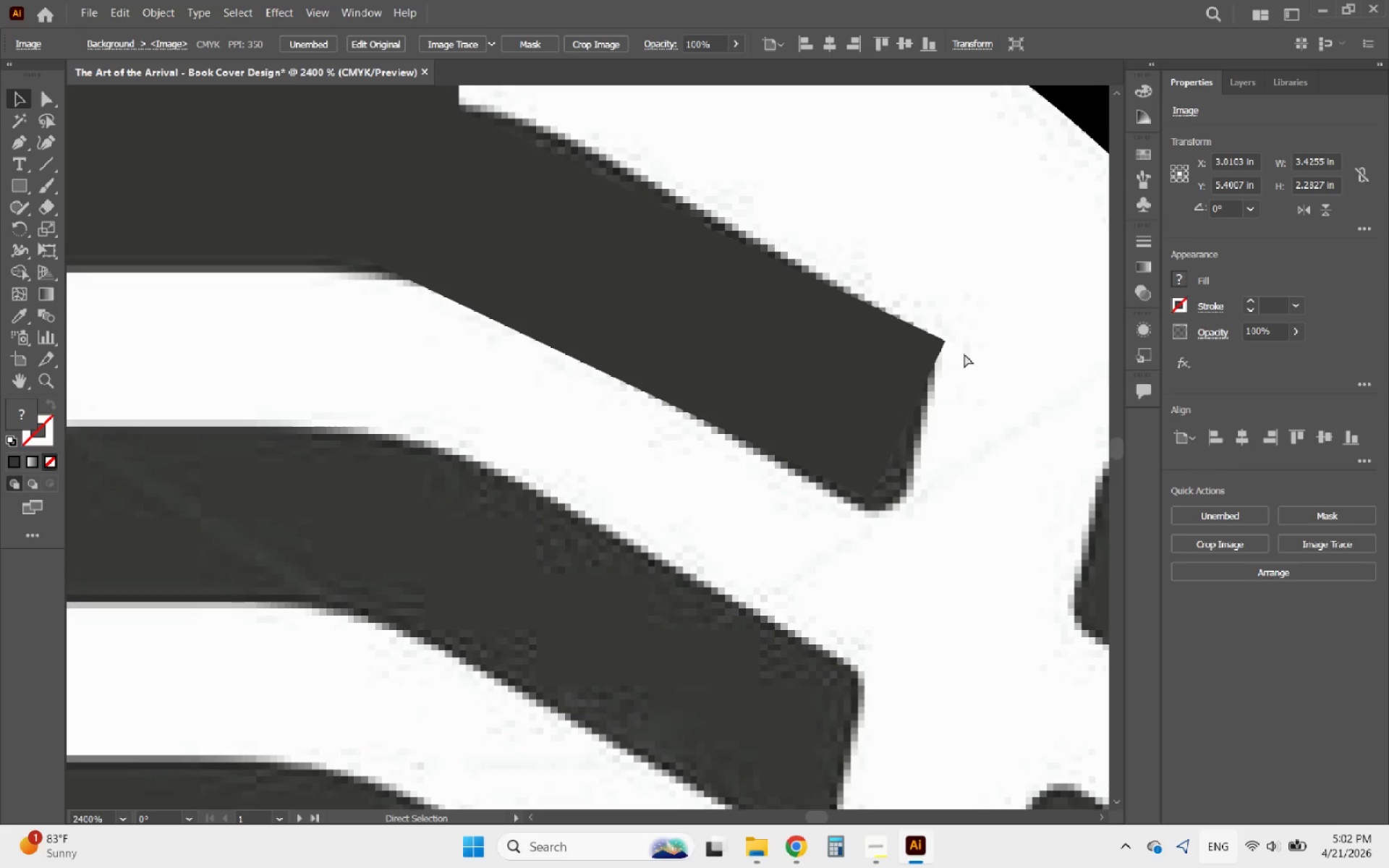 
key(Control+Z)
 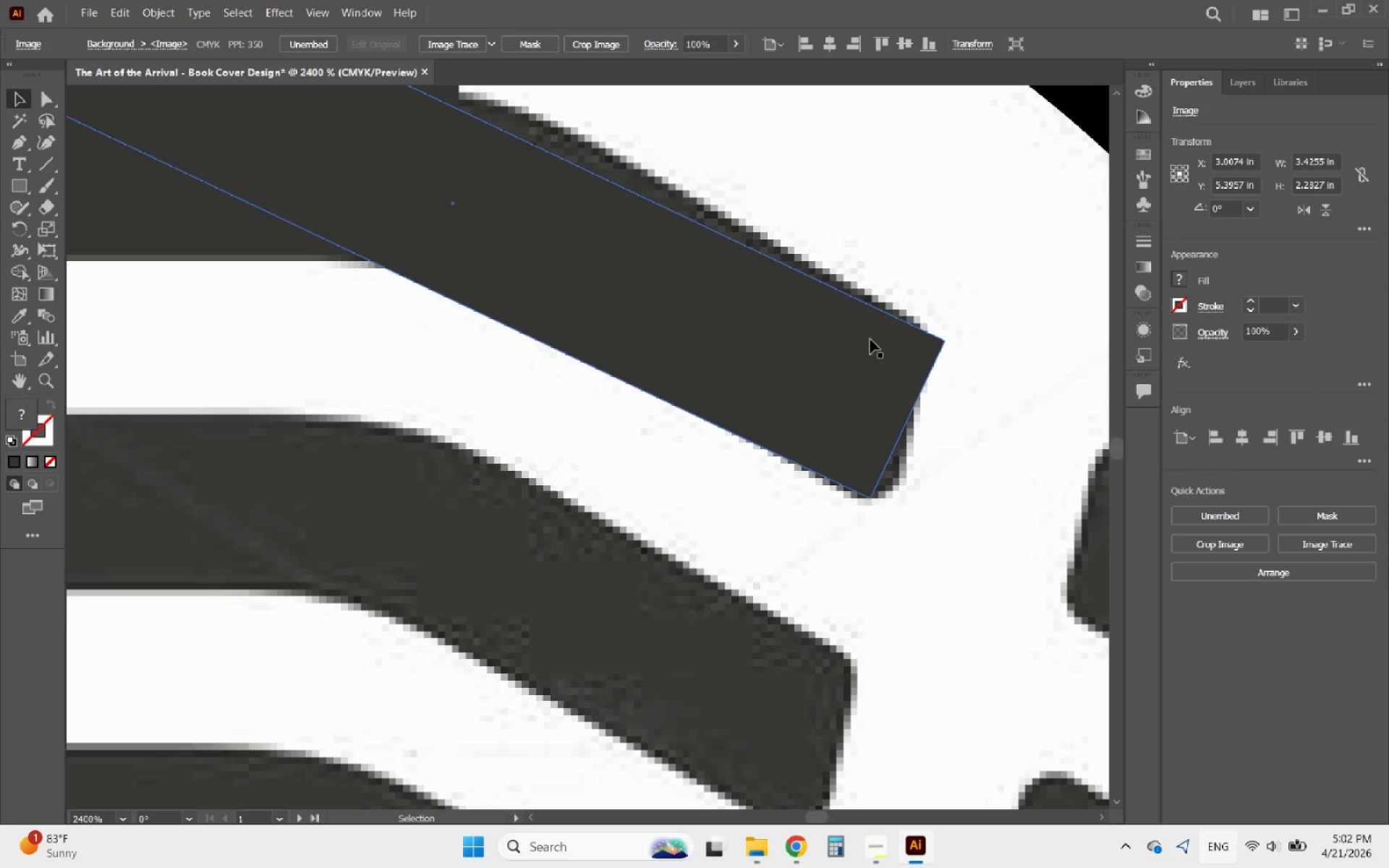 
left_click([870, 339])
 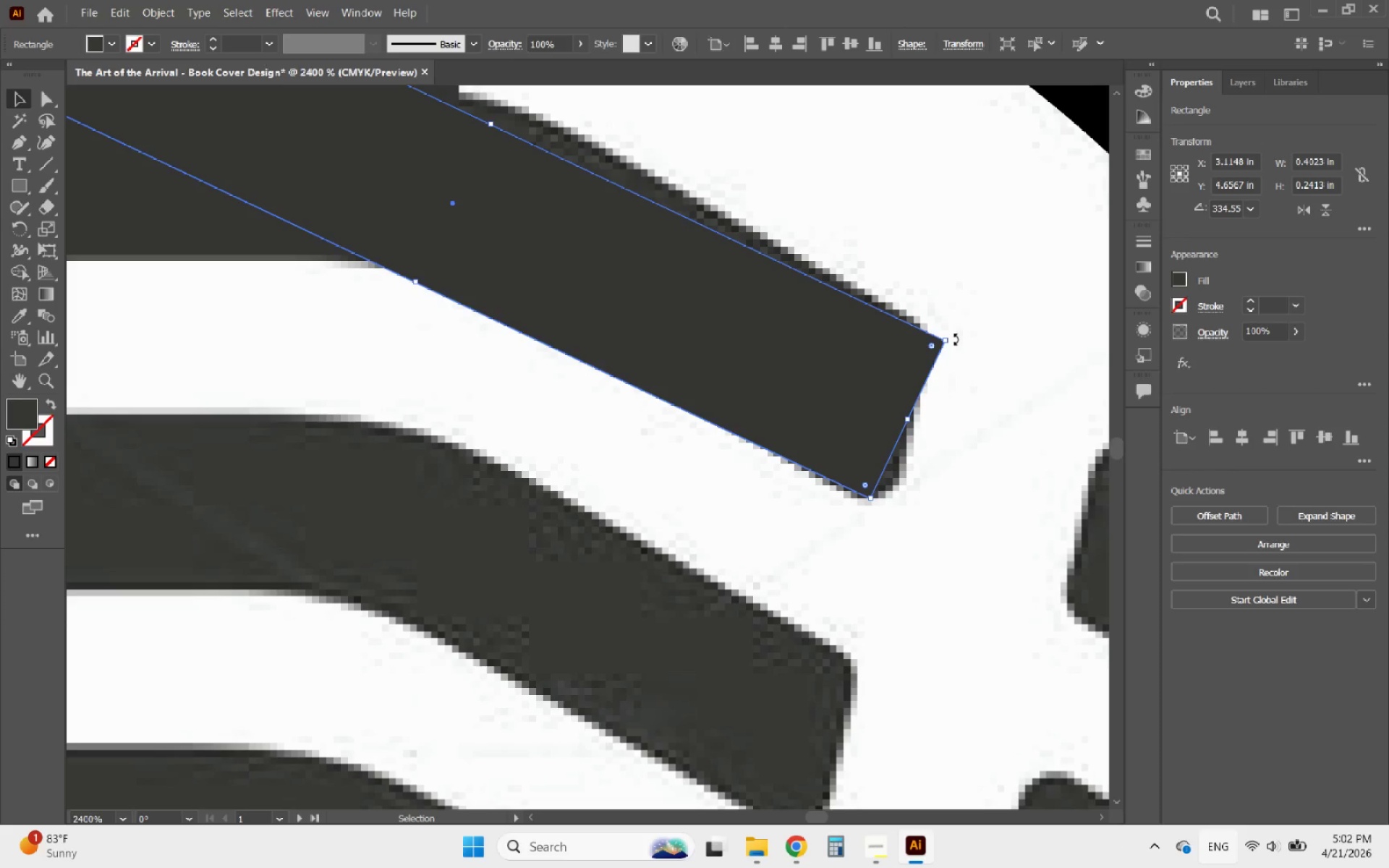 
left_click_drag(start_coordinate=[955, 339], to_coordinate=[956, 373])
 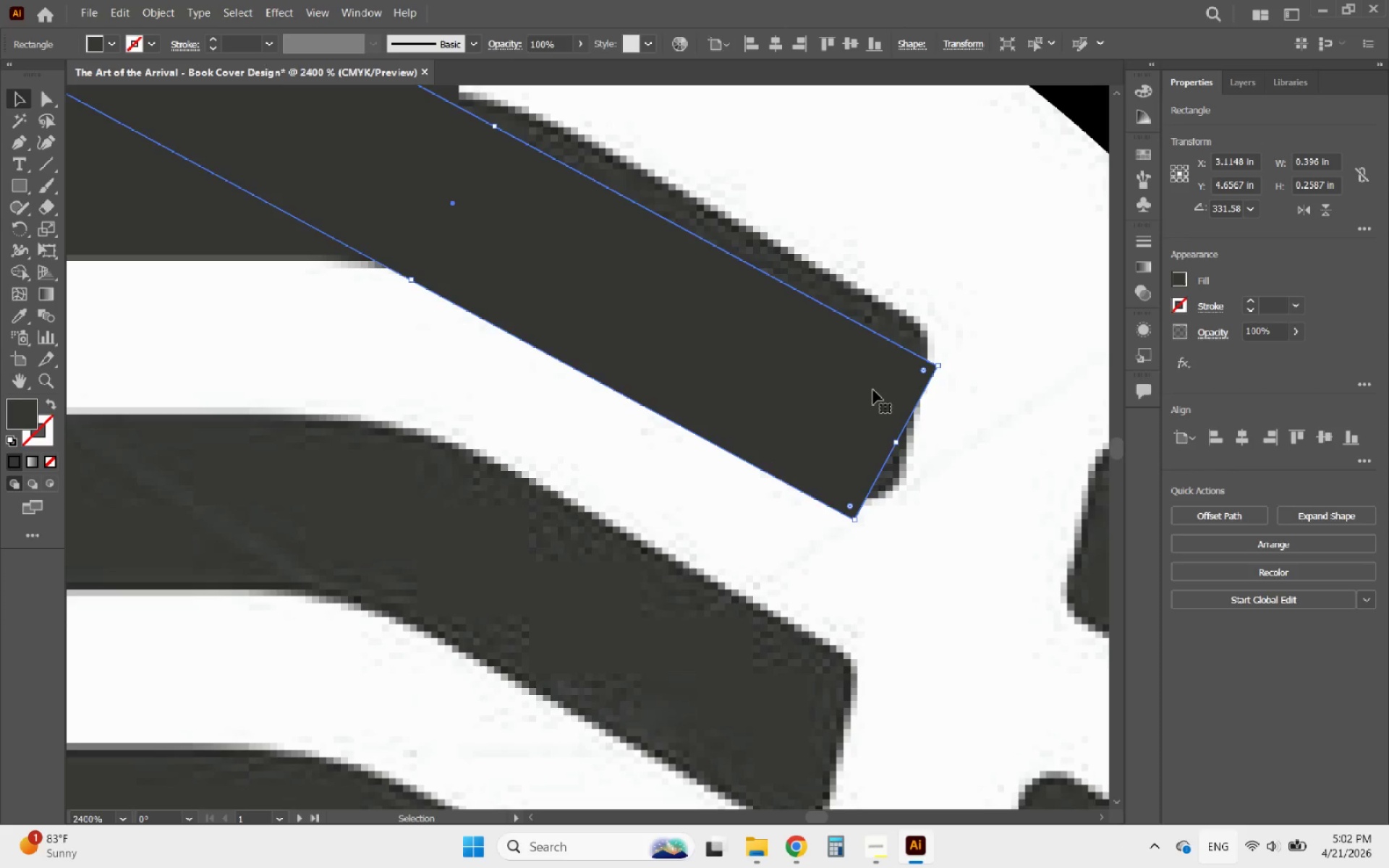 
left_click_drag(start_coordinate=[873, 390], to_coordinate=[888, 369])
 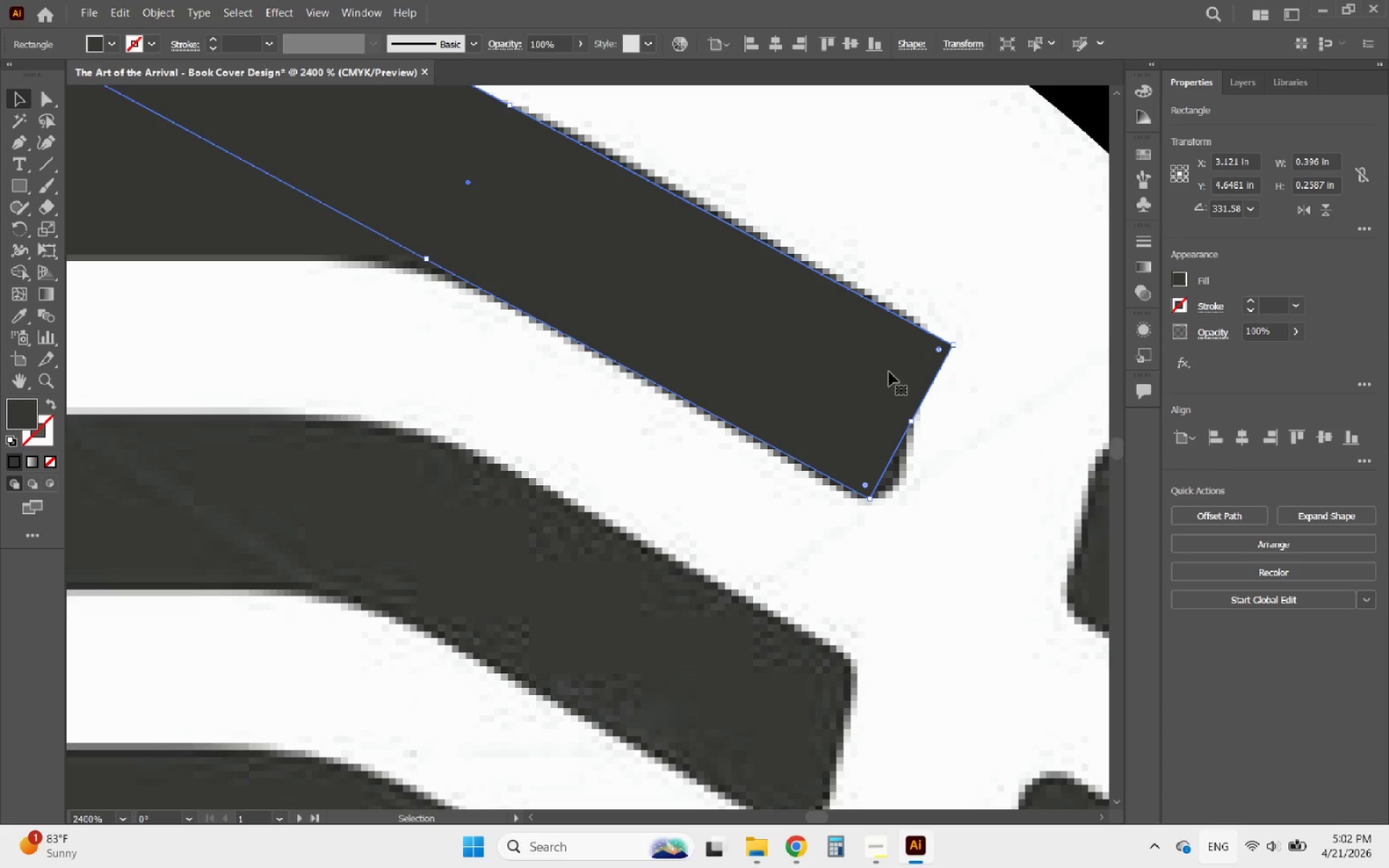 
left_click_drag(start_coordinate=[882, 373], to_coordinate=[871, 368])
 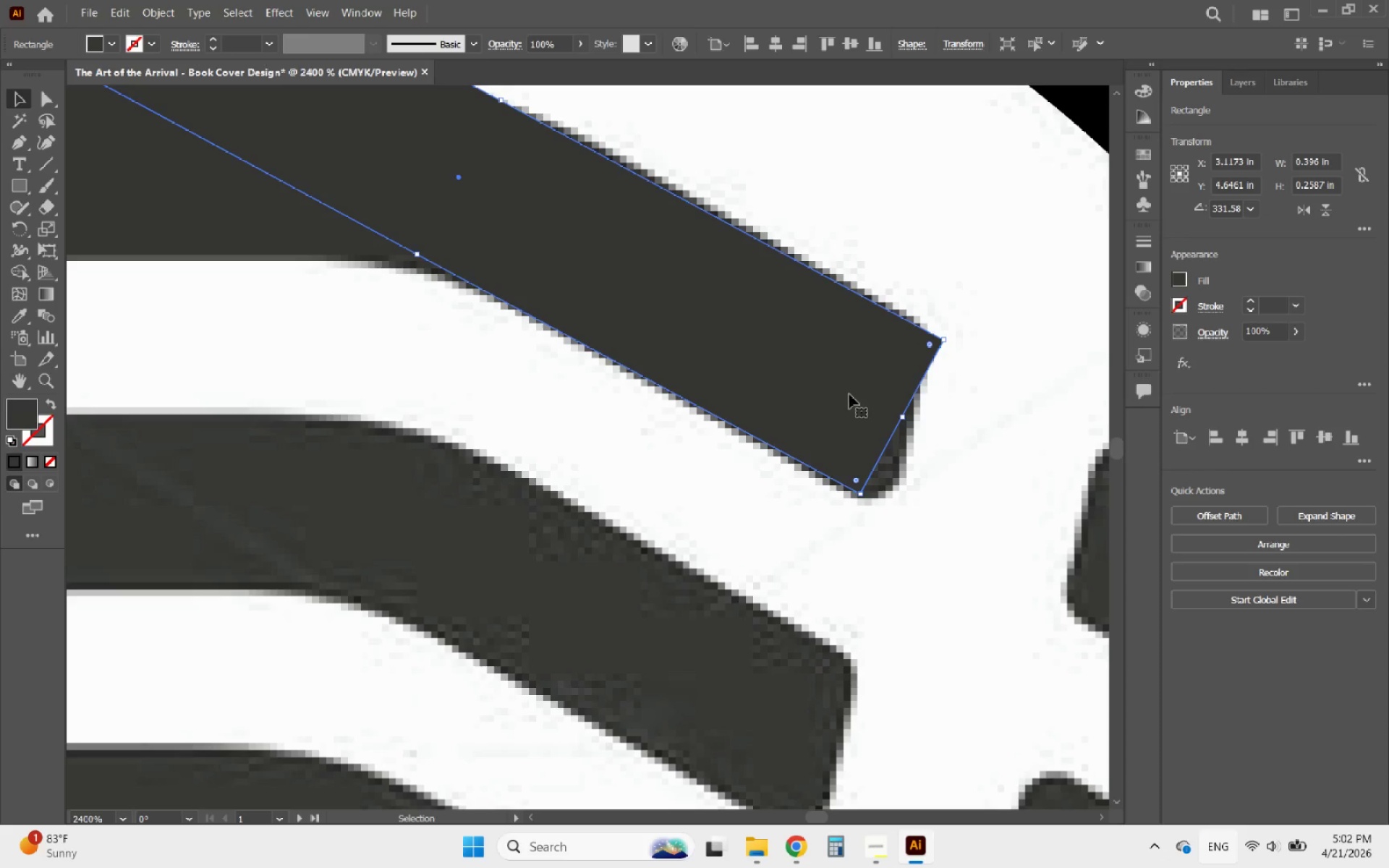 
hold_key(key=AltLeft, duration=0.95)
scroll: coordinate [707, 351], scroll_direction: down, amount: 1.0
 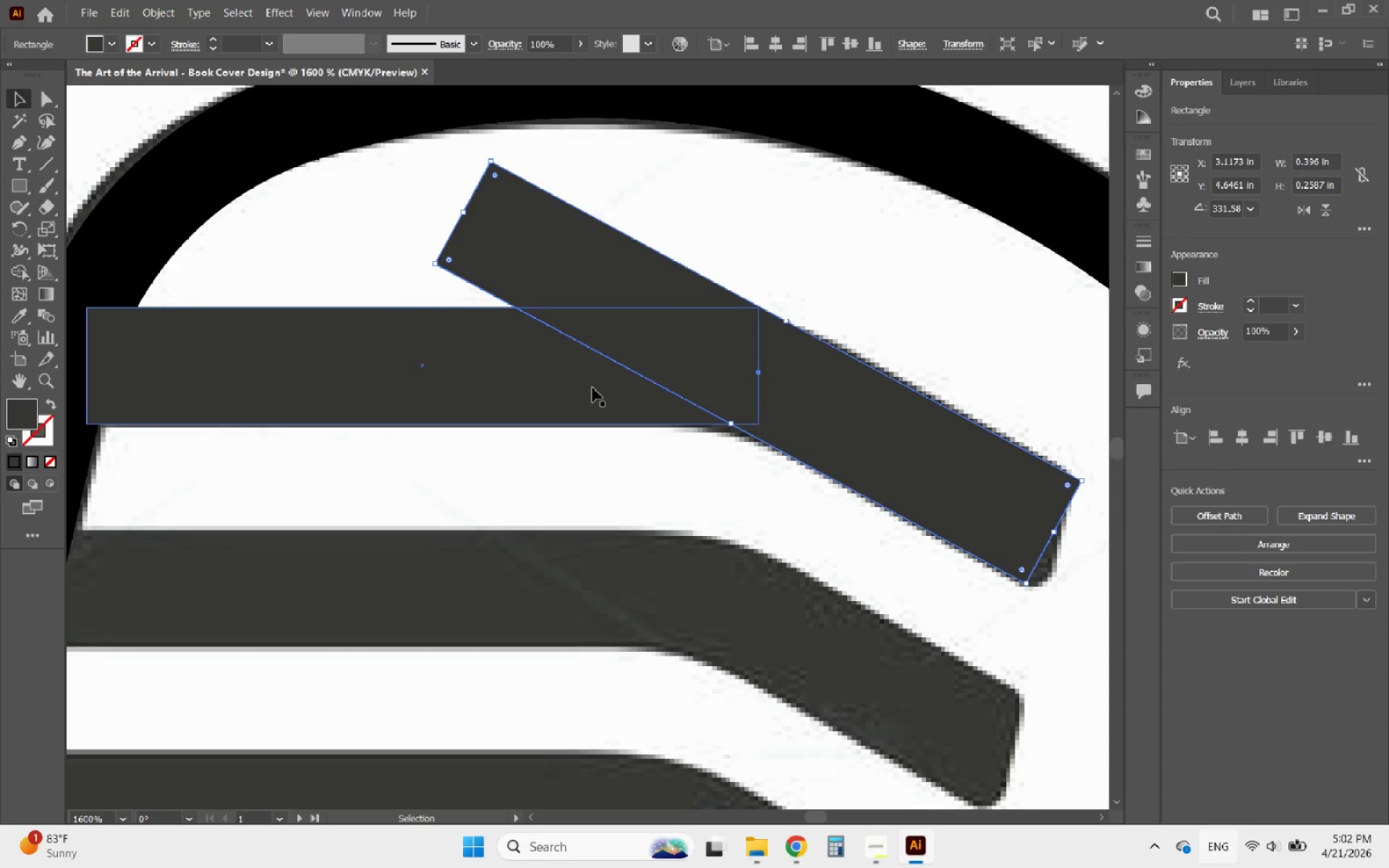 
hold_key(key=AltLeft, duration=0.64)
scroll: coordinate [760, 320], scroll_direction: up, amount: 3.0
 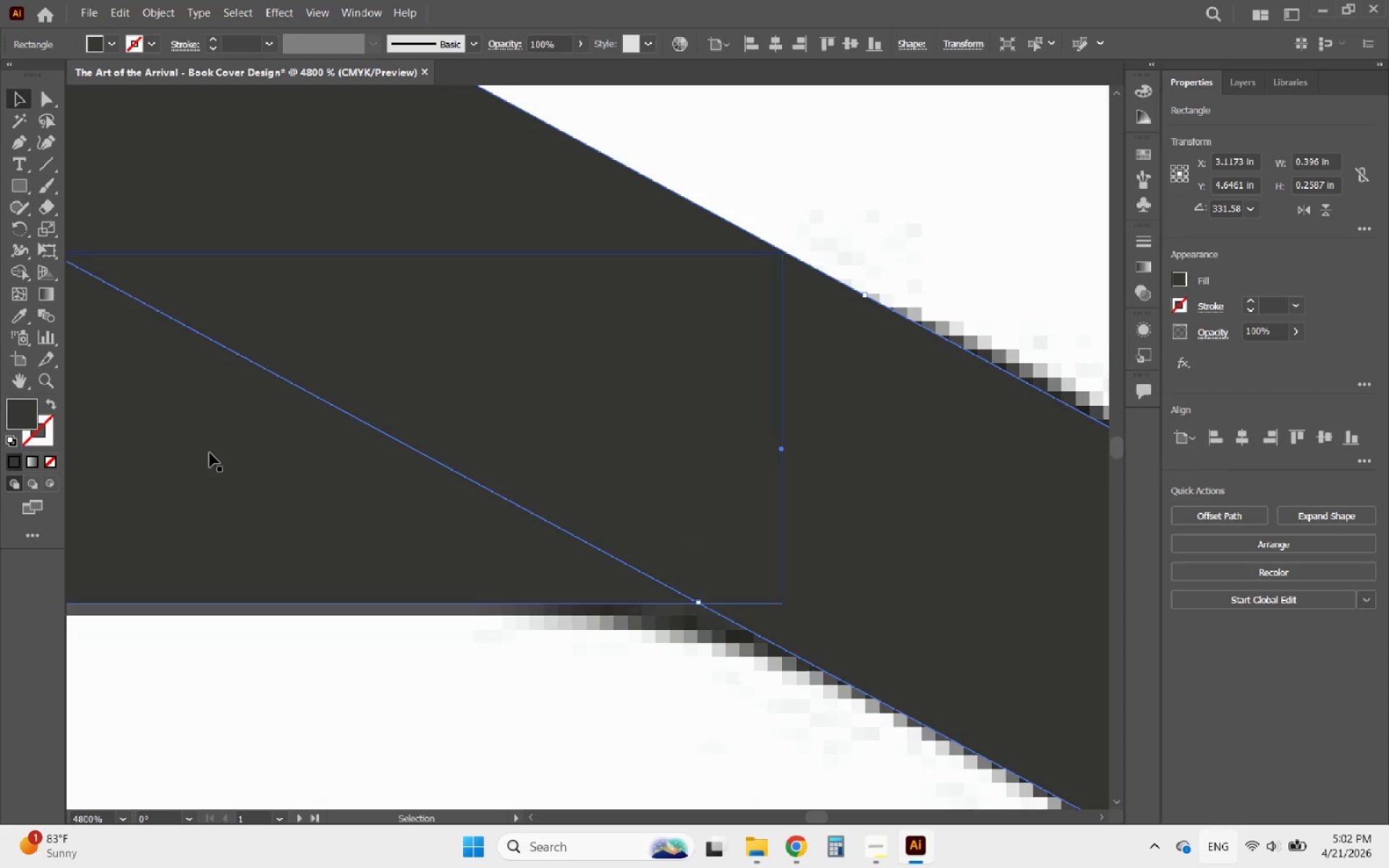 
hold_key(key=AltLeft, duration=2.56)
scroll: coordinate [690, 480], scroll_direction: down, amount: 4.0
 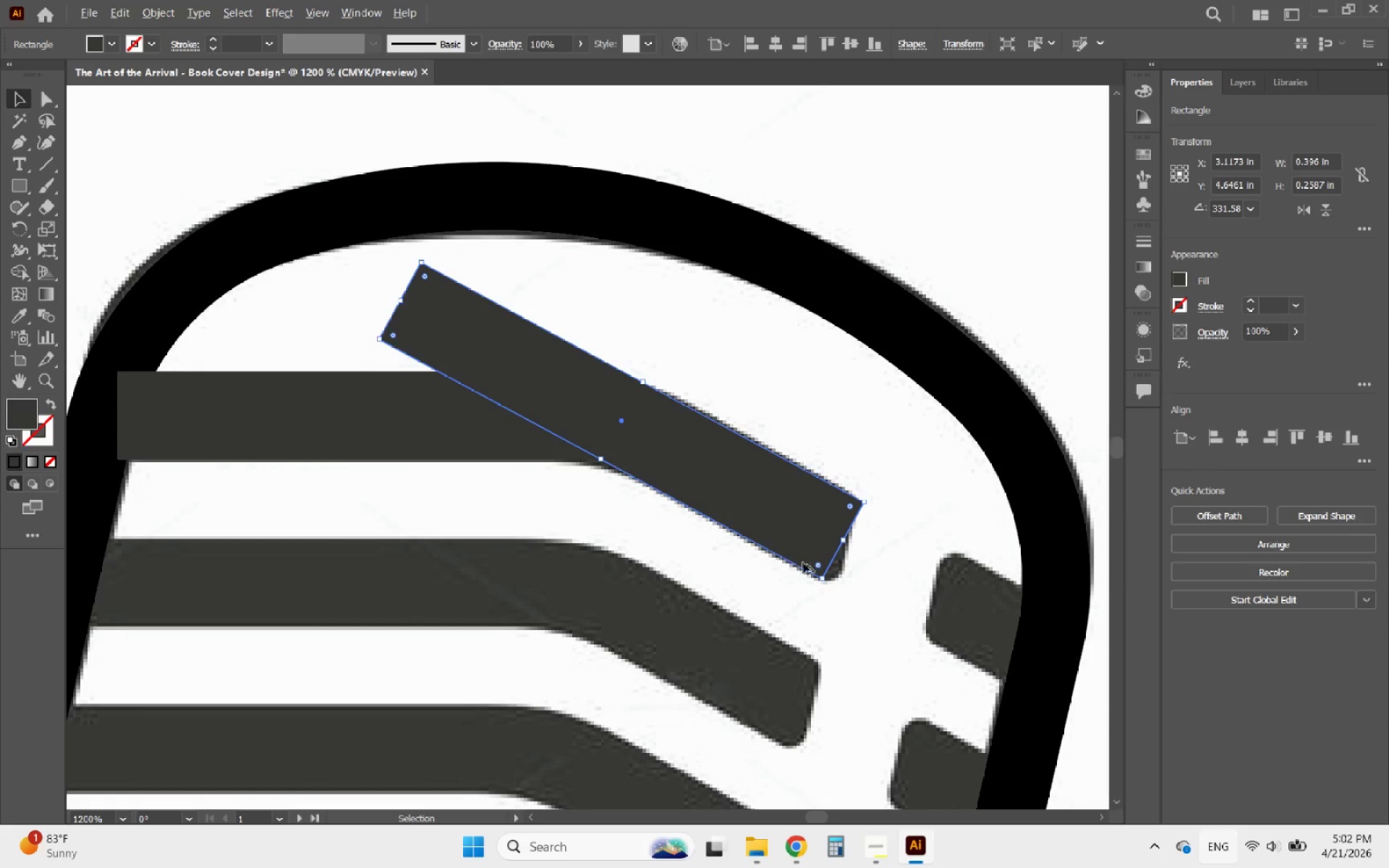 
scroll: coordinate [849, 587], scroll_direction: up, amount: 3.0
 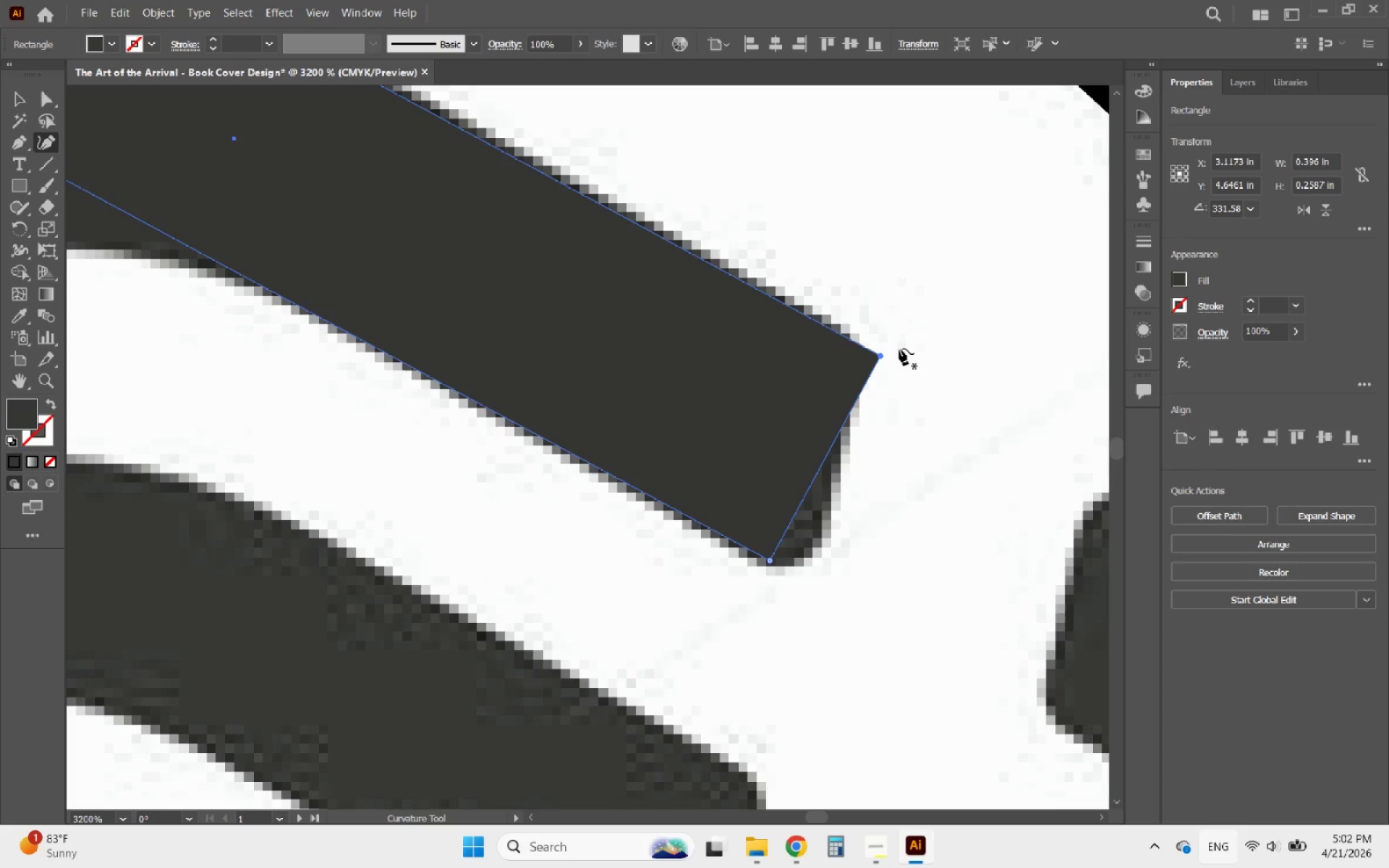 
left_click_drag(start_coordinate=[881, 357], to_coordinate=[862, 346])
 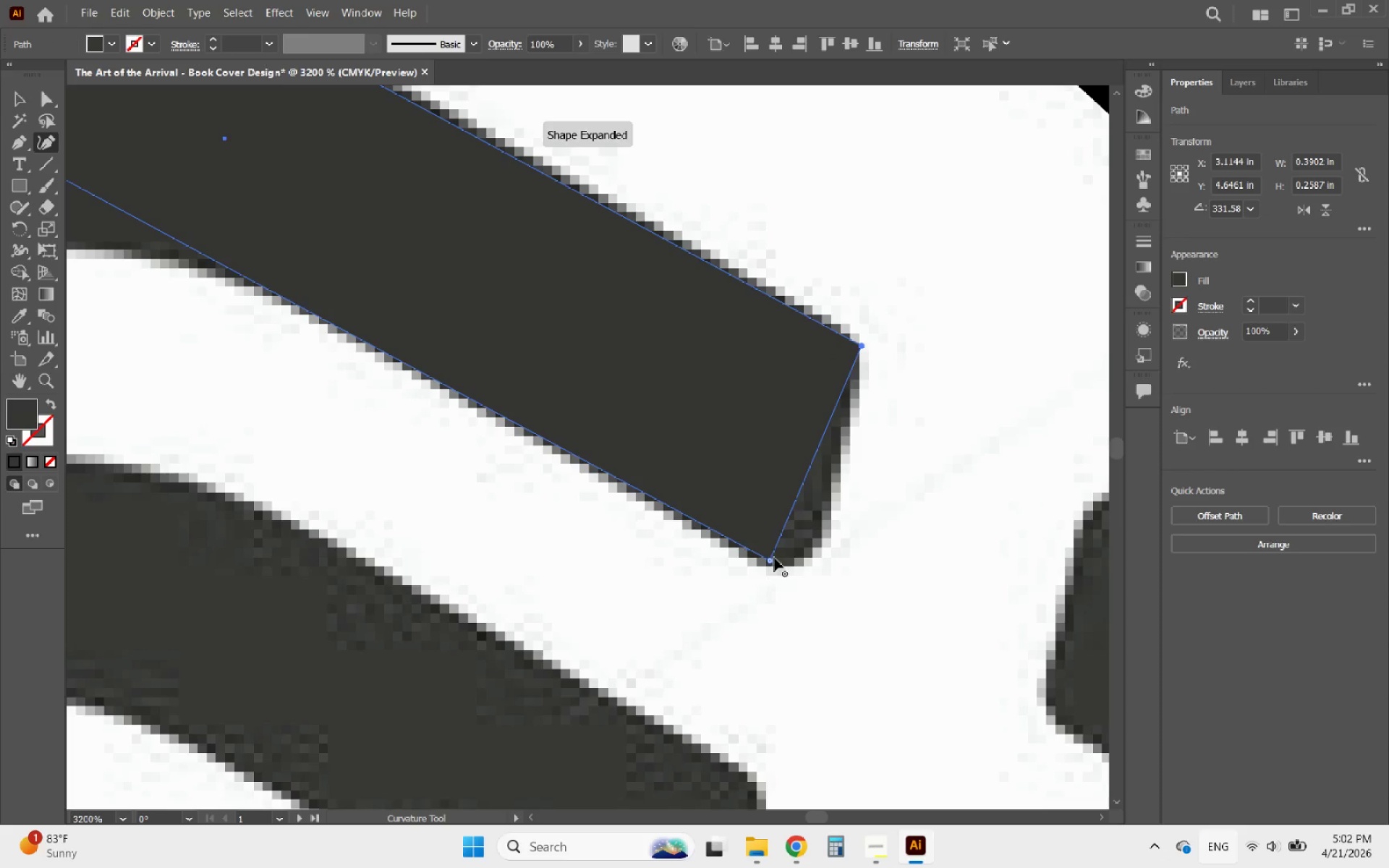 
left_click_drag(start_coordinate=[770, 558], to_coordinate=[794, 571])
 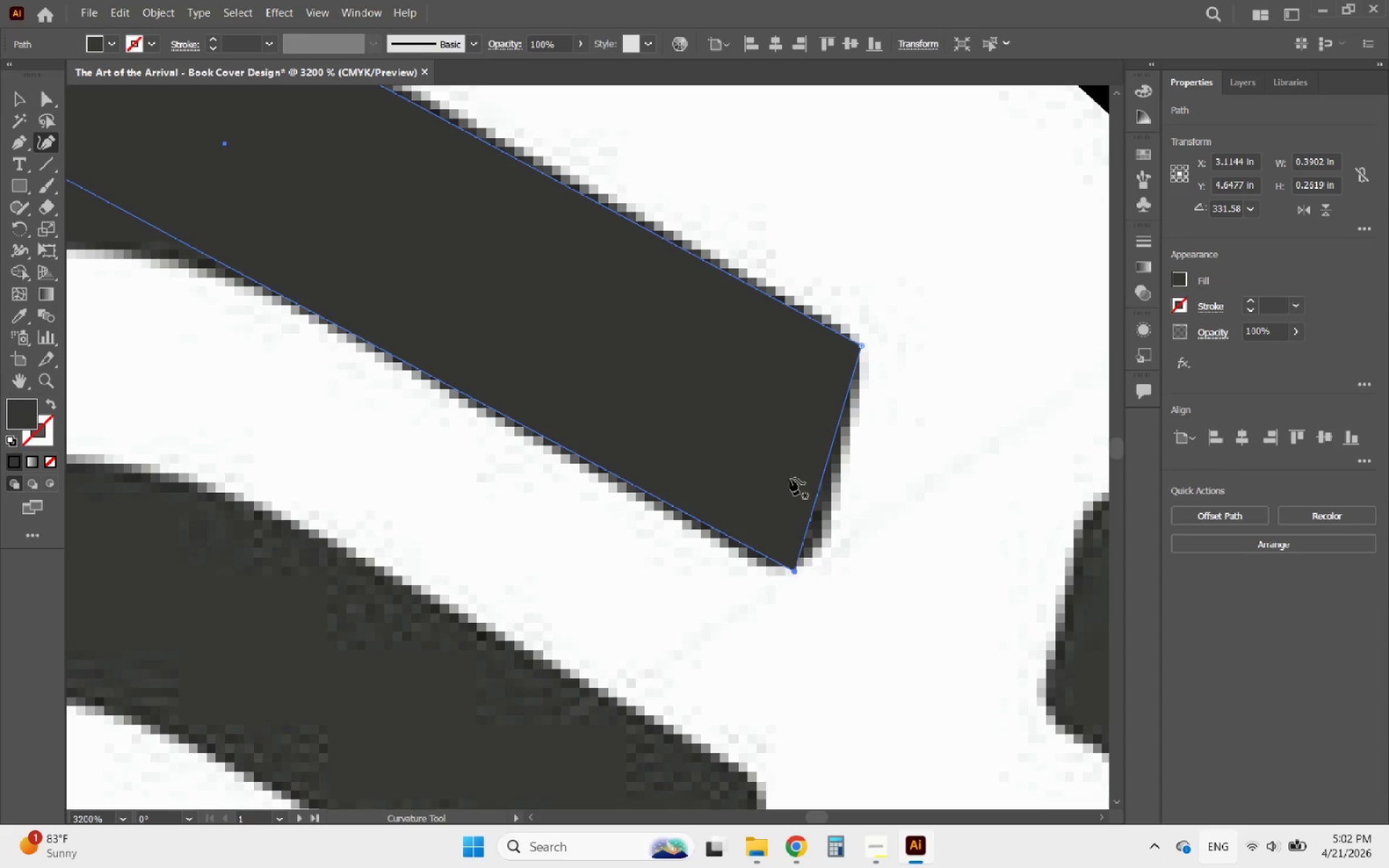 
hold_key(key=AltLeft, duration=0.91)
scroll: coordinate [756, 328], scroll_direction: down, amount: 5.0
 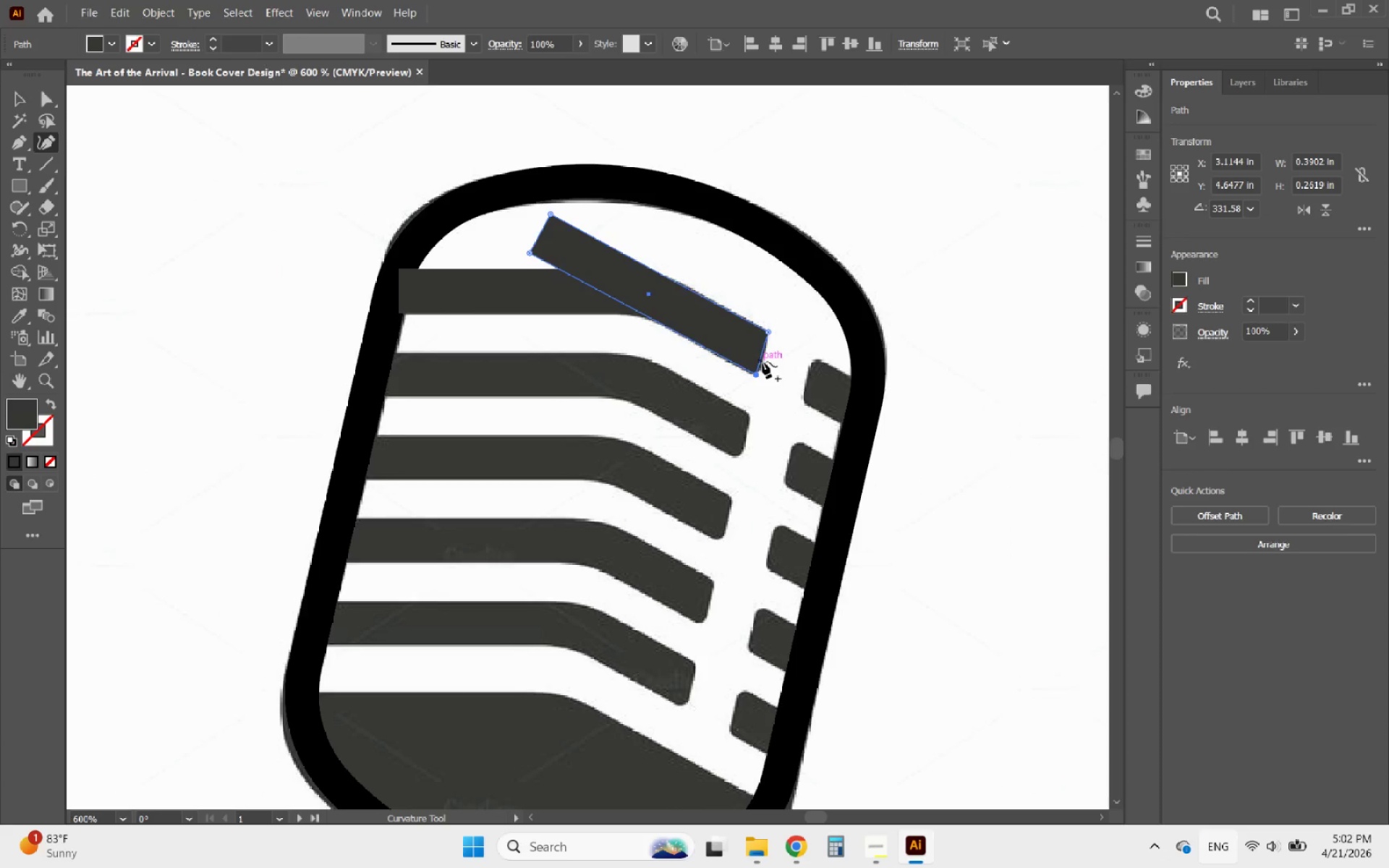 
hold_key(key=AltLeft, duration=0.38)
 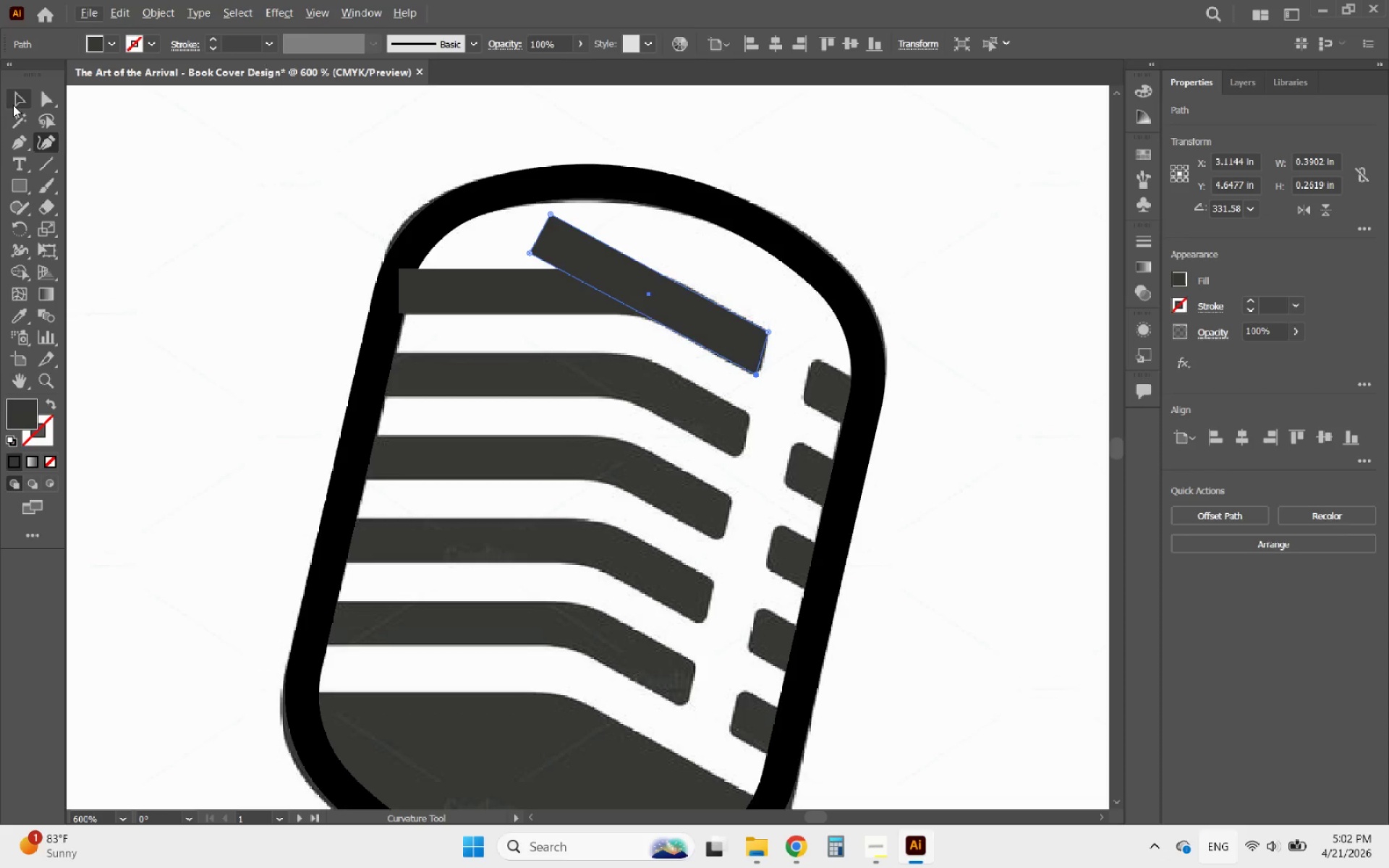 
left_click([13, 104])
 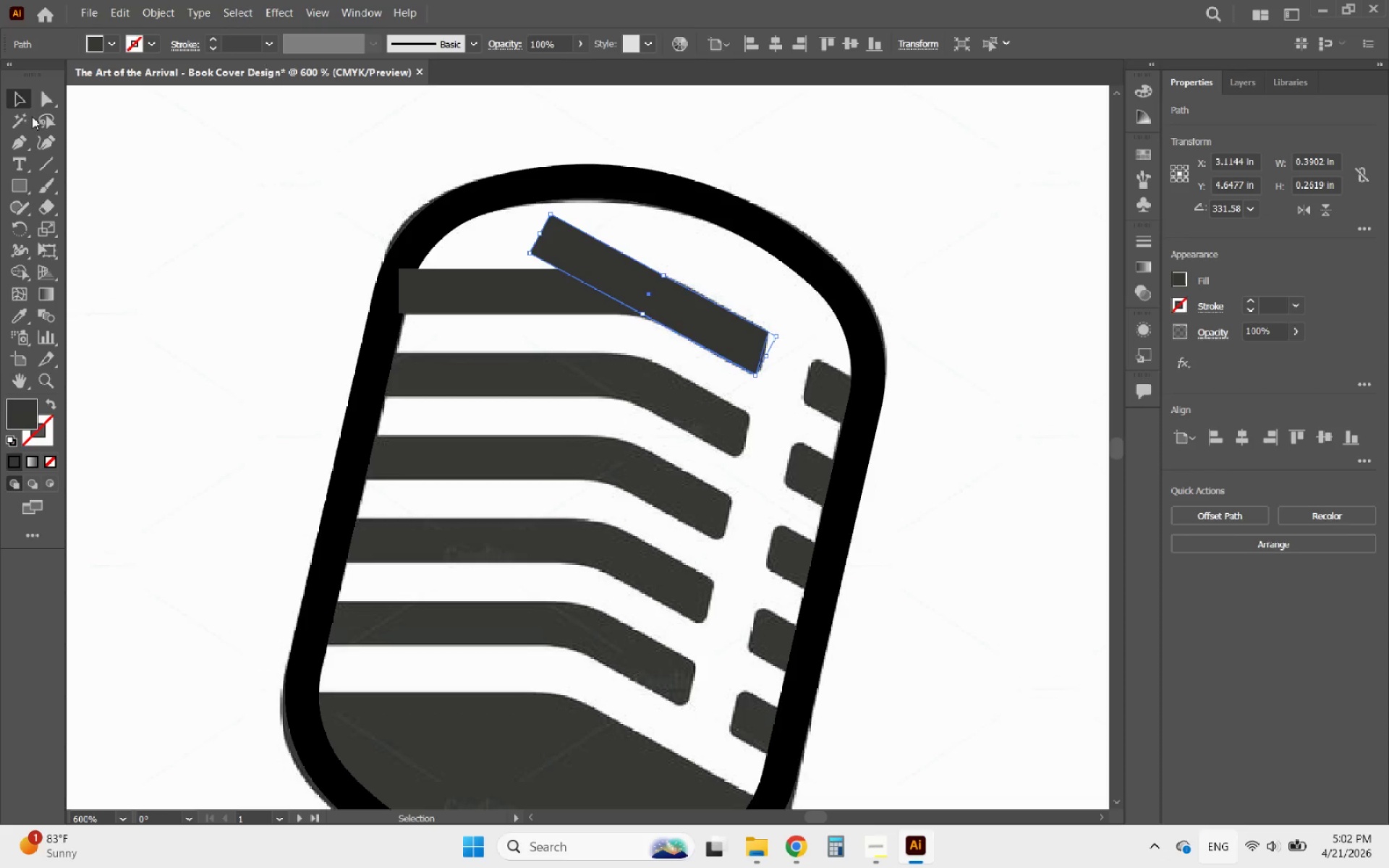 
hold_key(key=AltLeft, duration=0.62)
 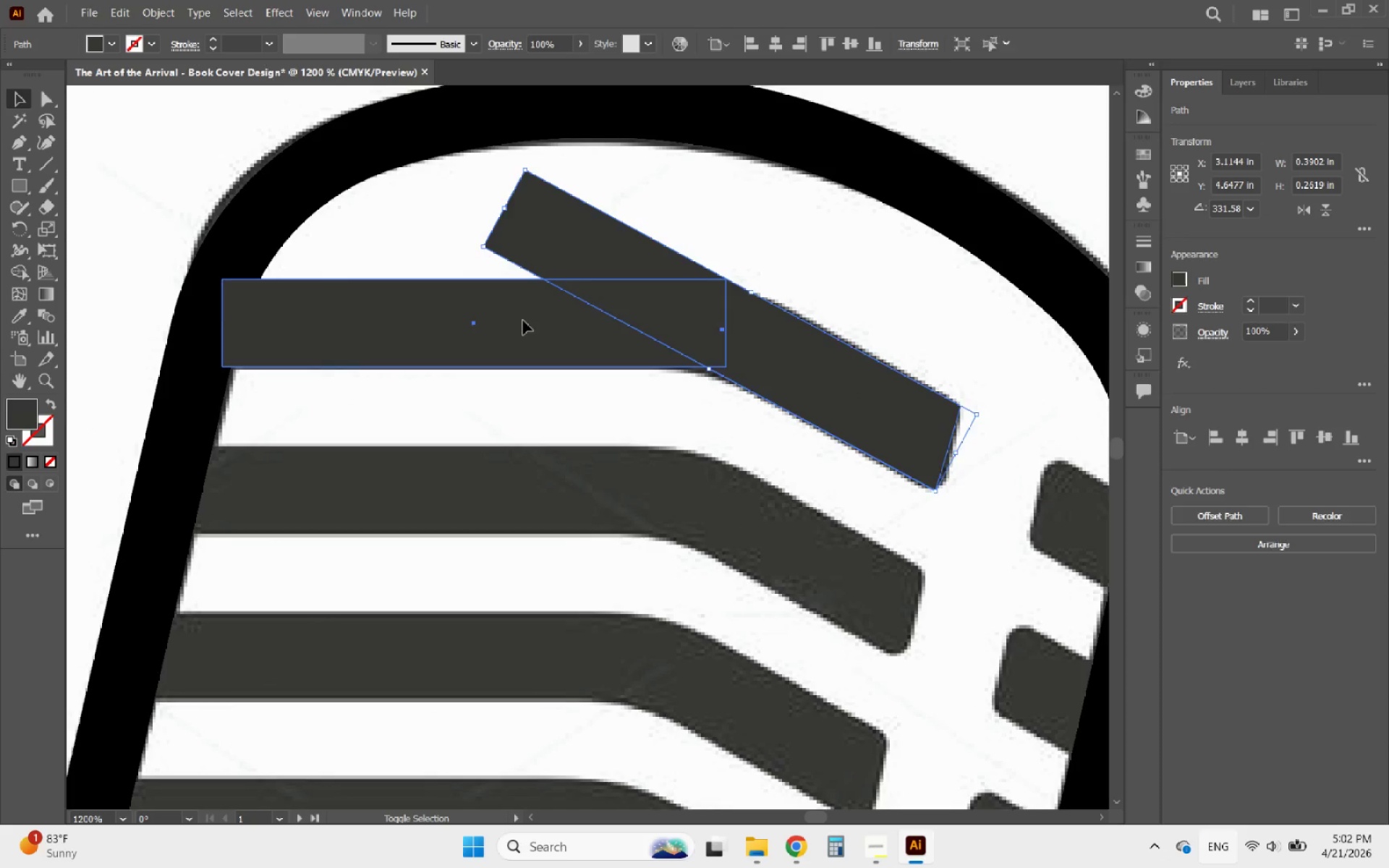 
hold_key(key=ShiftLeft, duration=0.56)
 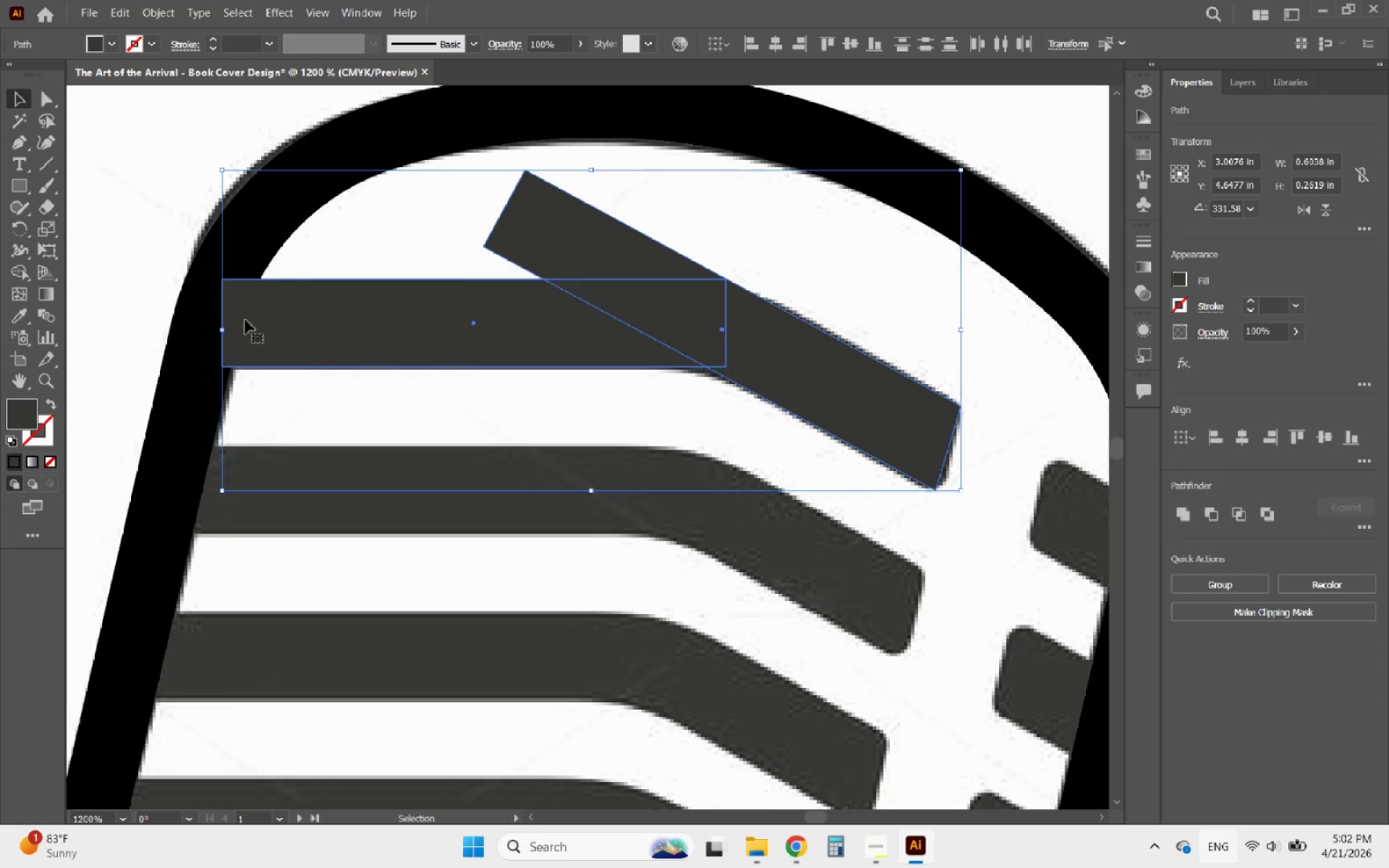 
scroll: coordinate [591, 260], scroll_direction: up, amount: 2.0
 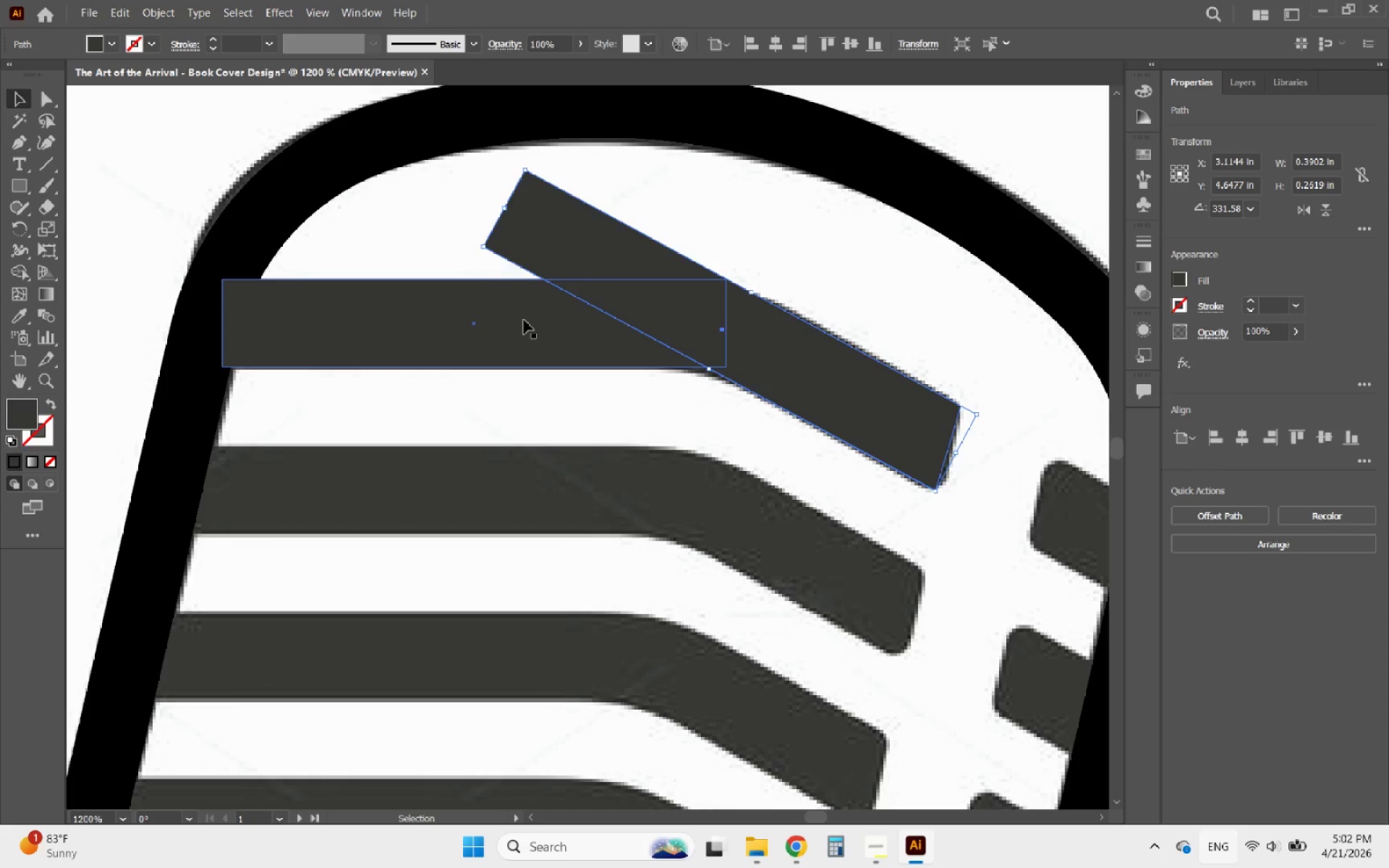 
left_click([523, 320])
 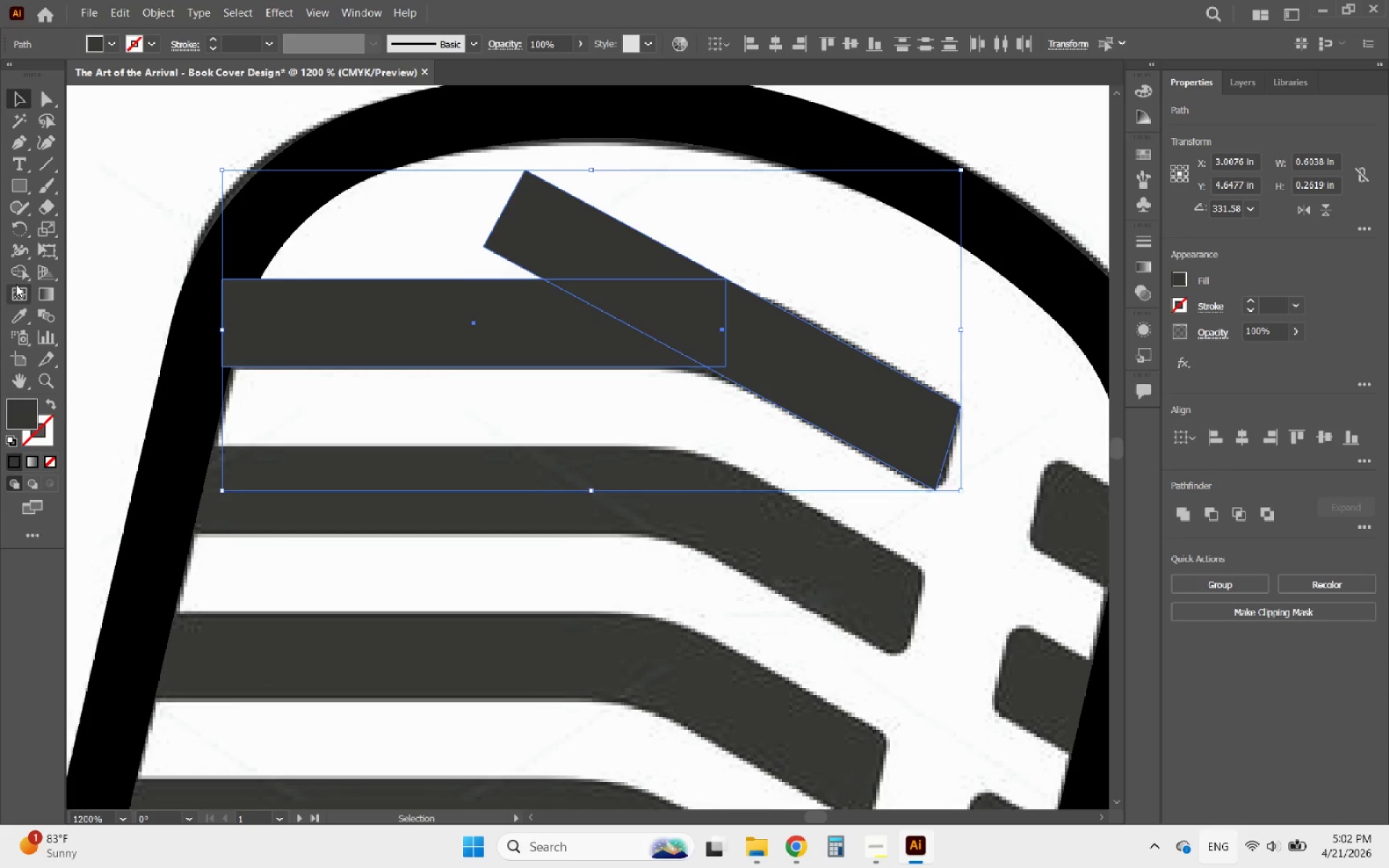 
left_click([25, 266])
 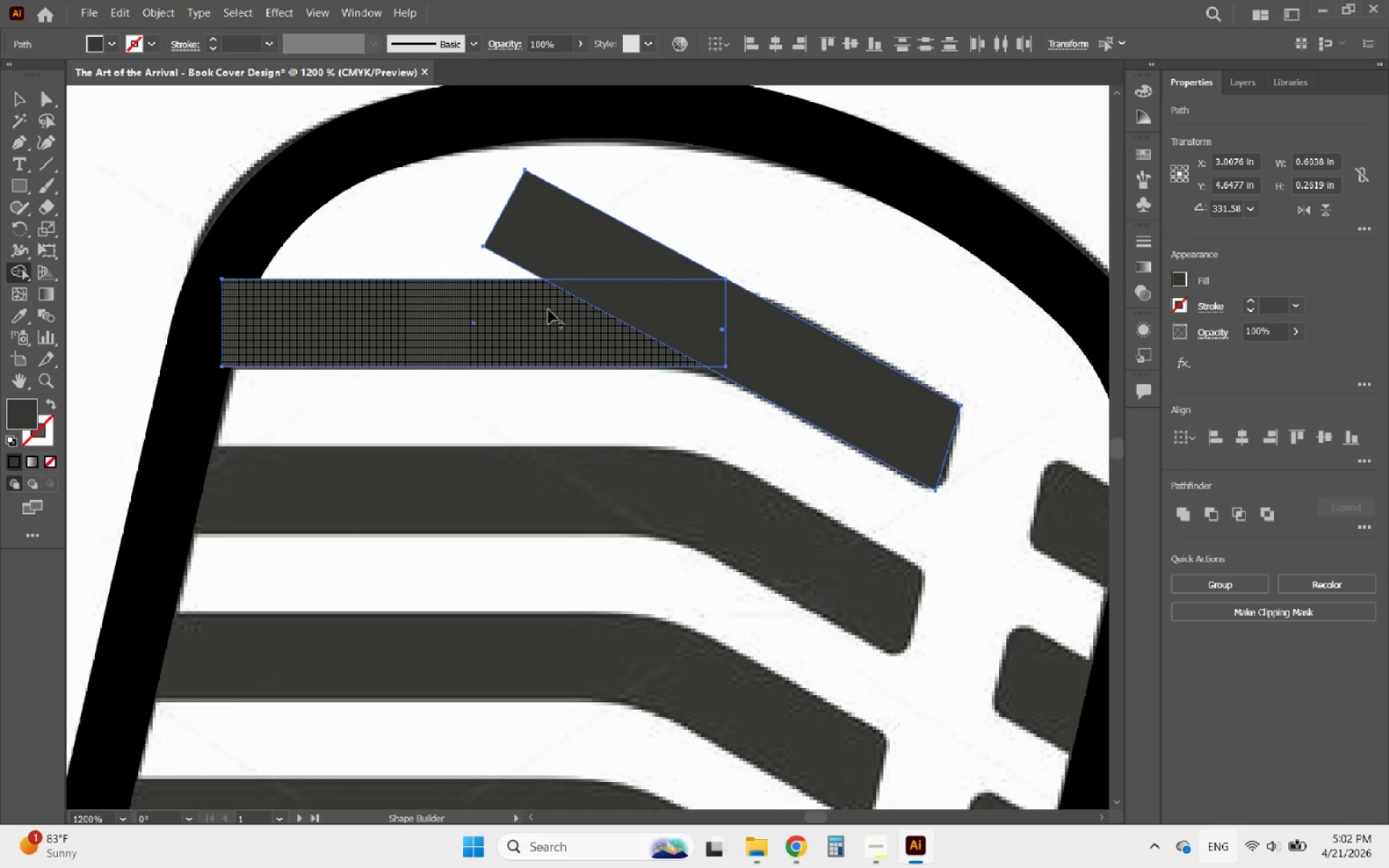 
left_click_drag(start_coordinate=[552, 312], to_coordinate=[774, 365])
 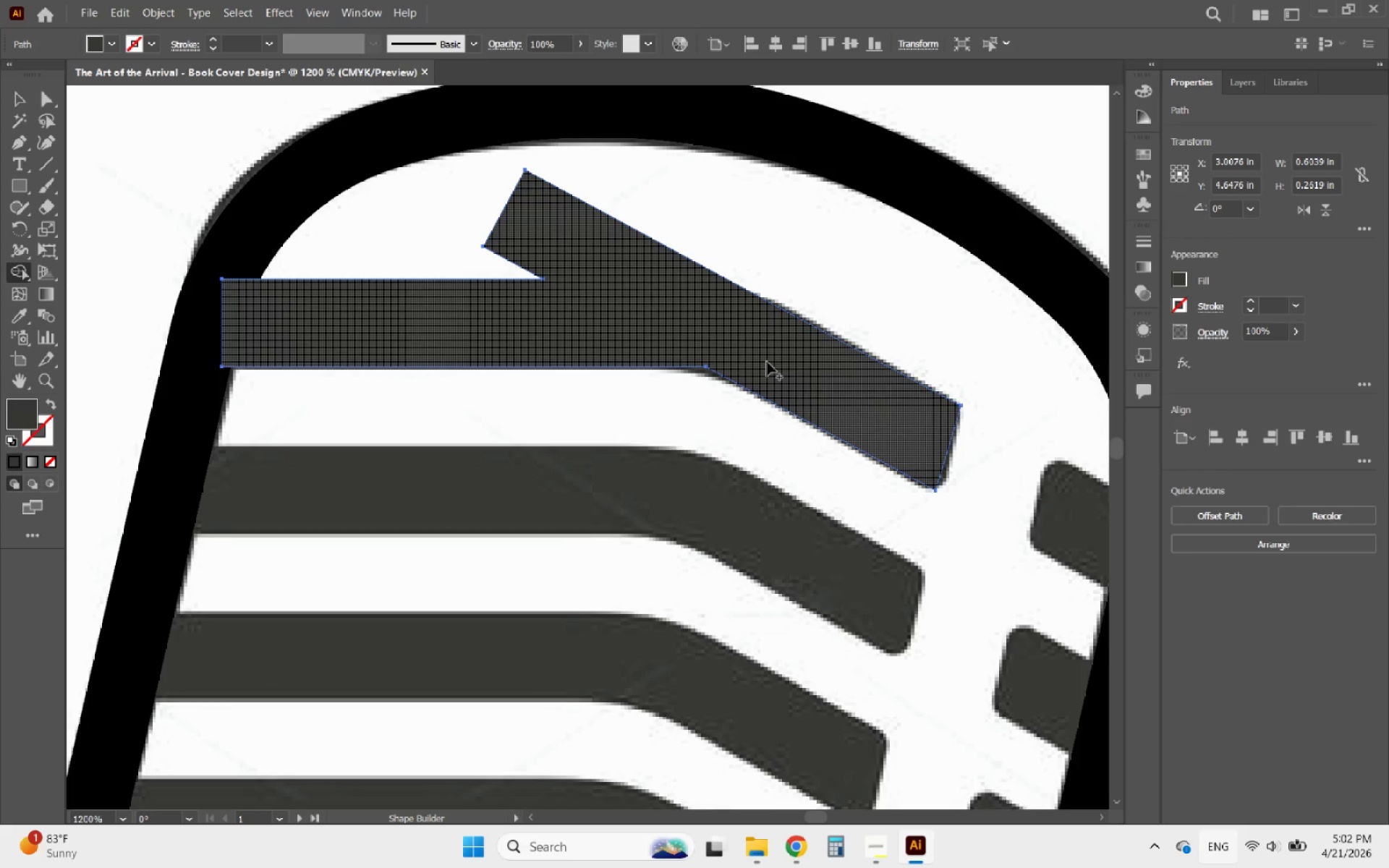 
key(Control+ControlLeft)
 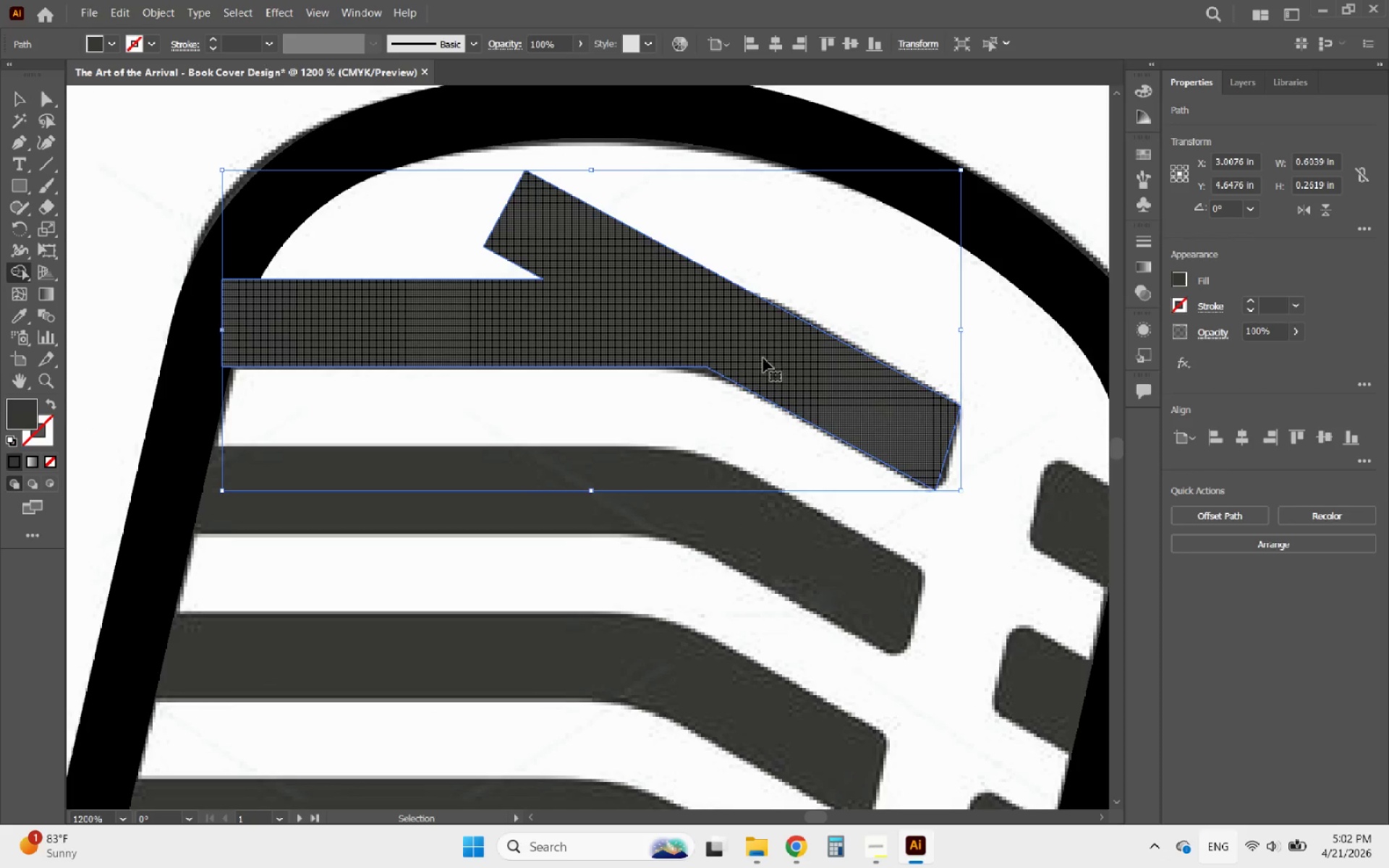 
key(Control+Z)
 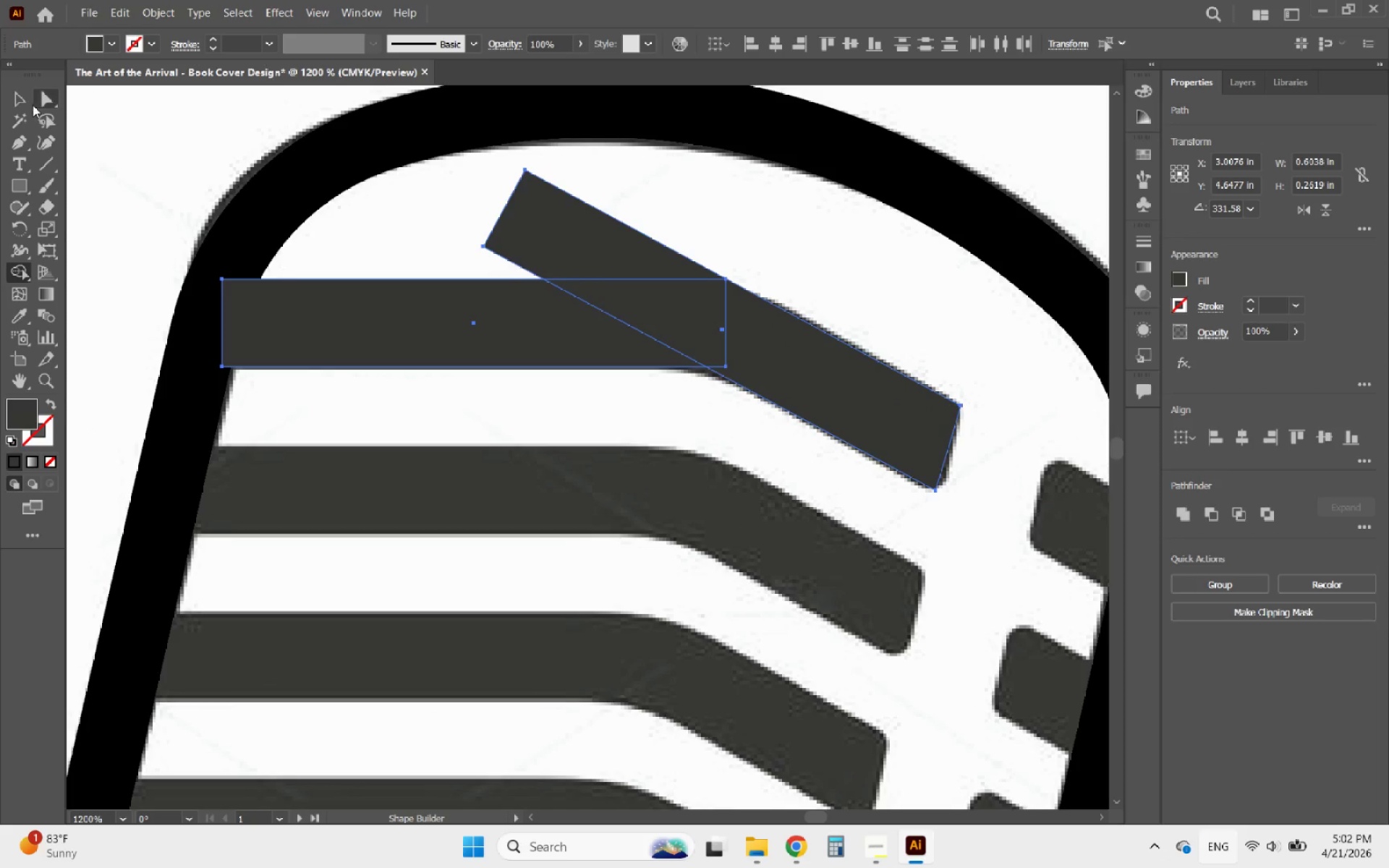 
left_click([20, 96])
 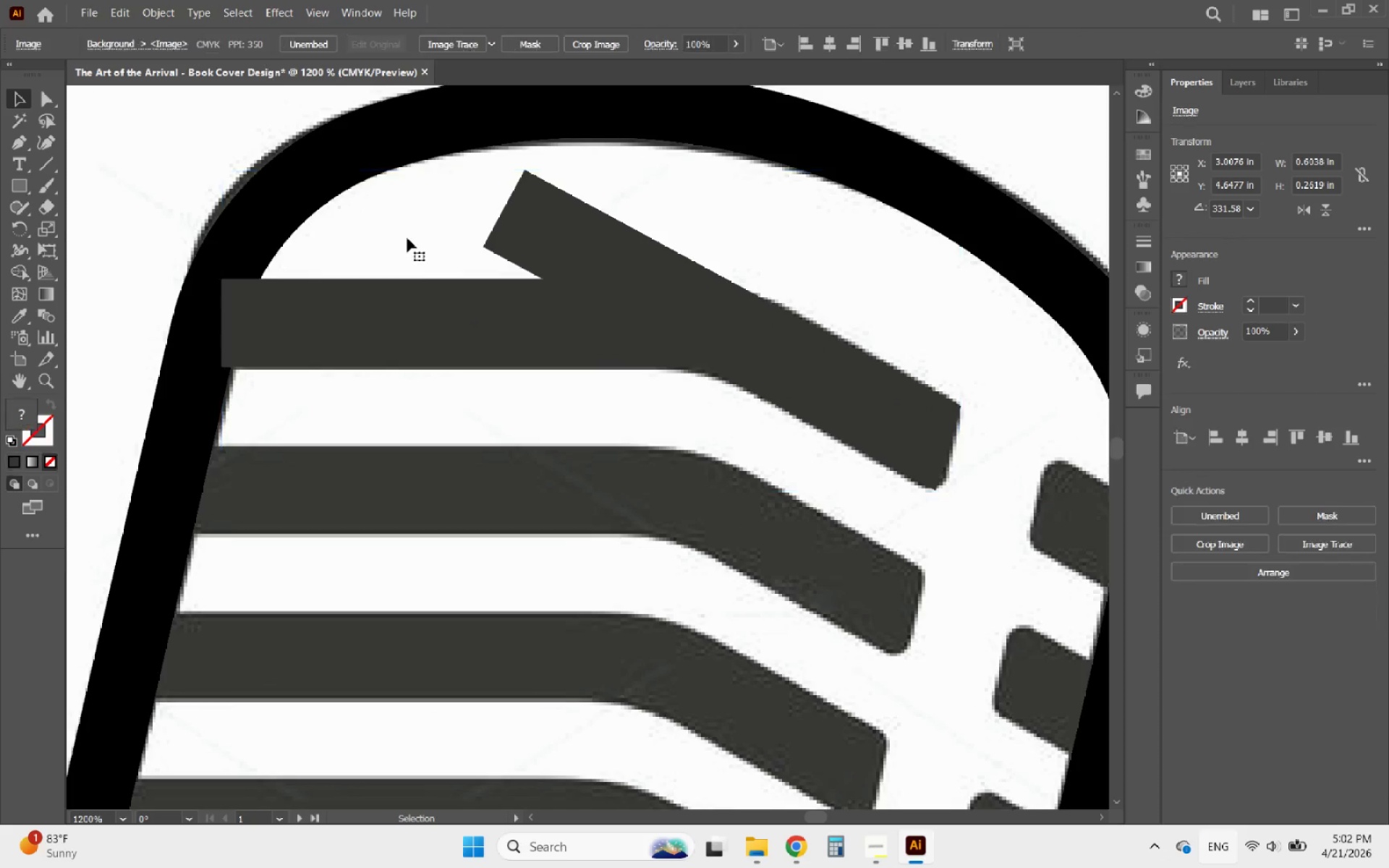 
double_click([428, 302])
 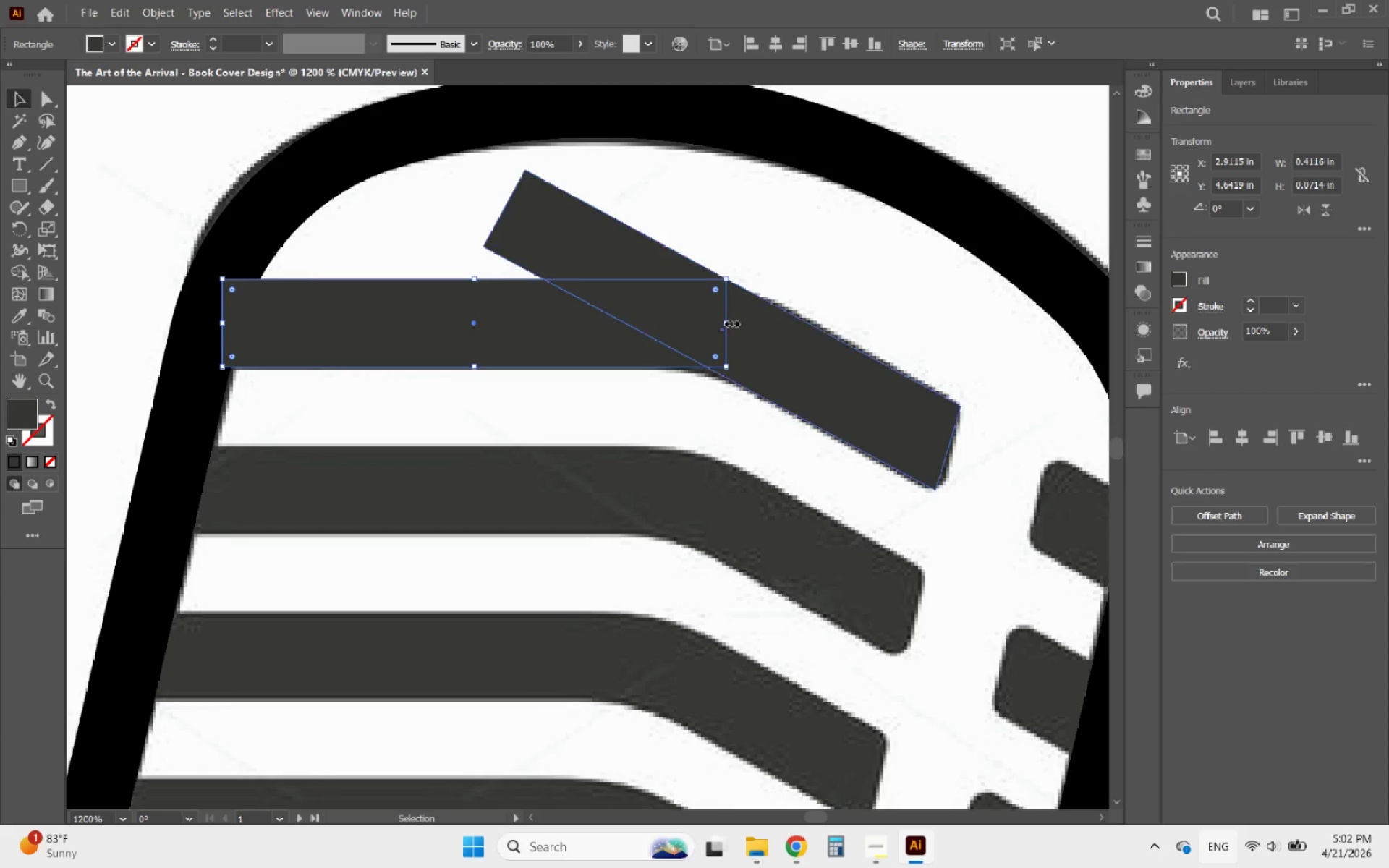 
left_click([733, 323])
 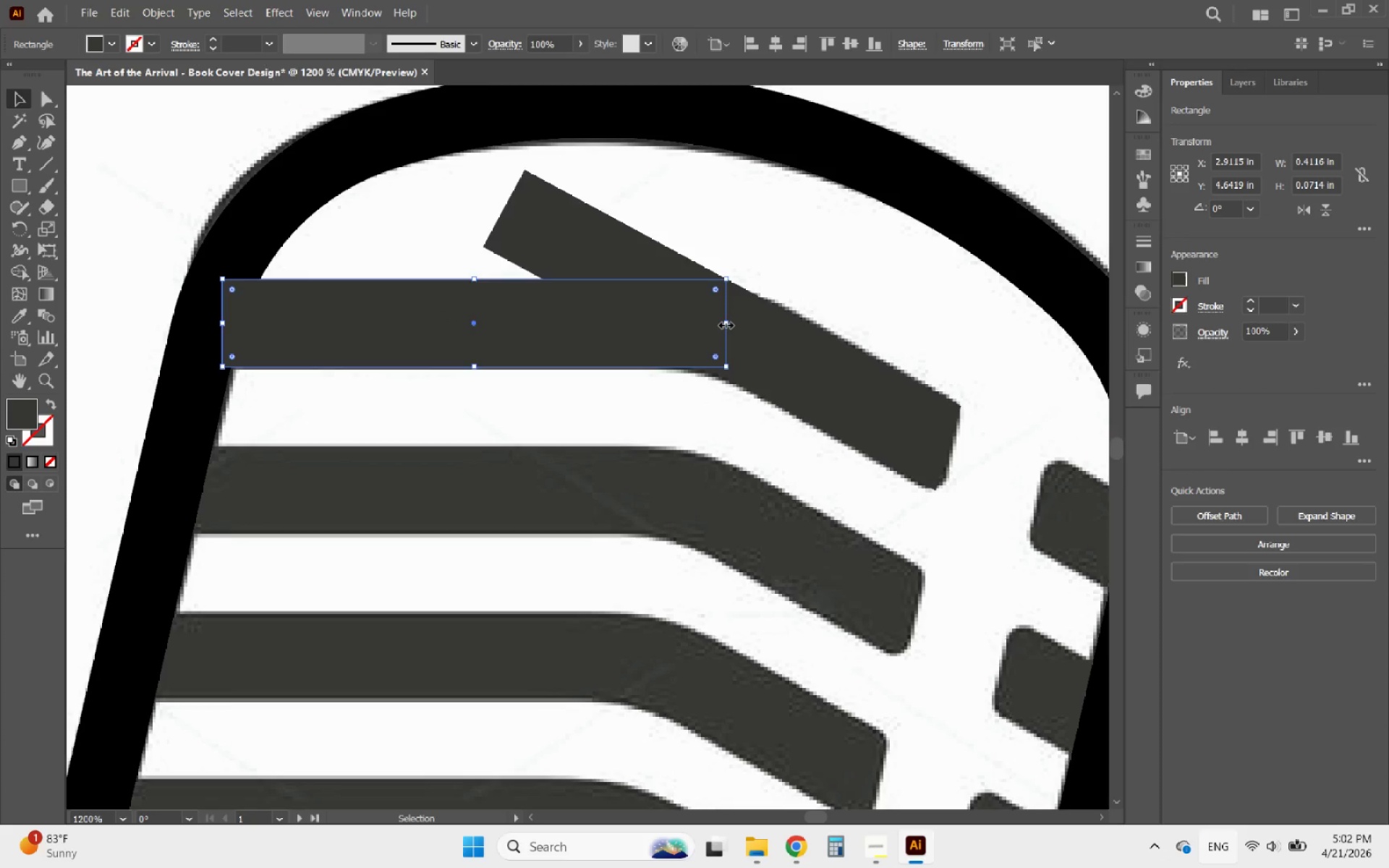 
left_click_drag(start_coordinate=[724, 323], to_coordinate=[807, 323])
 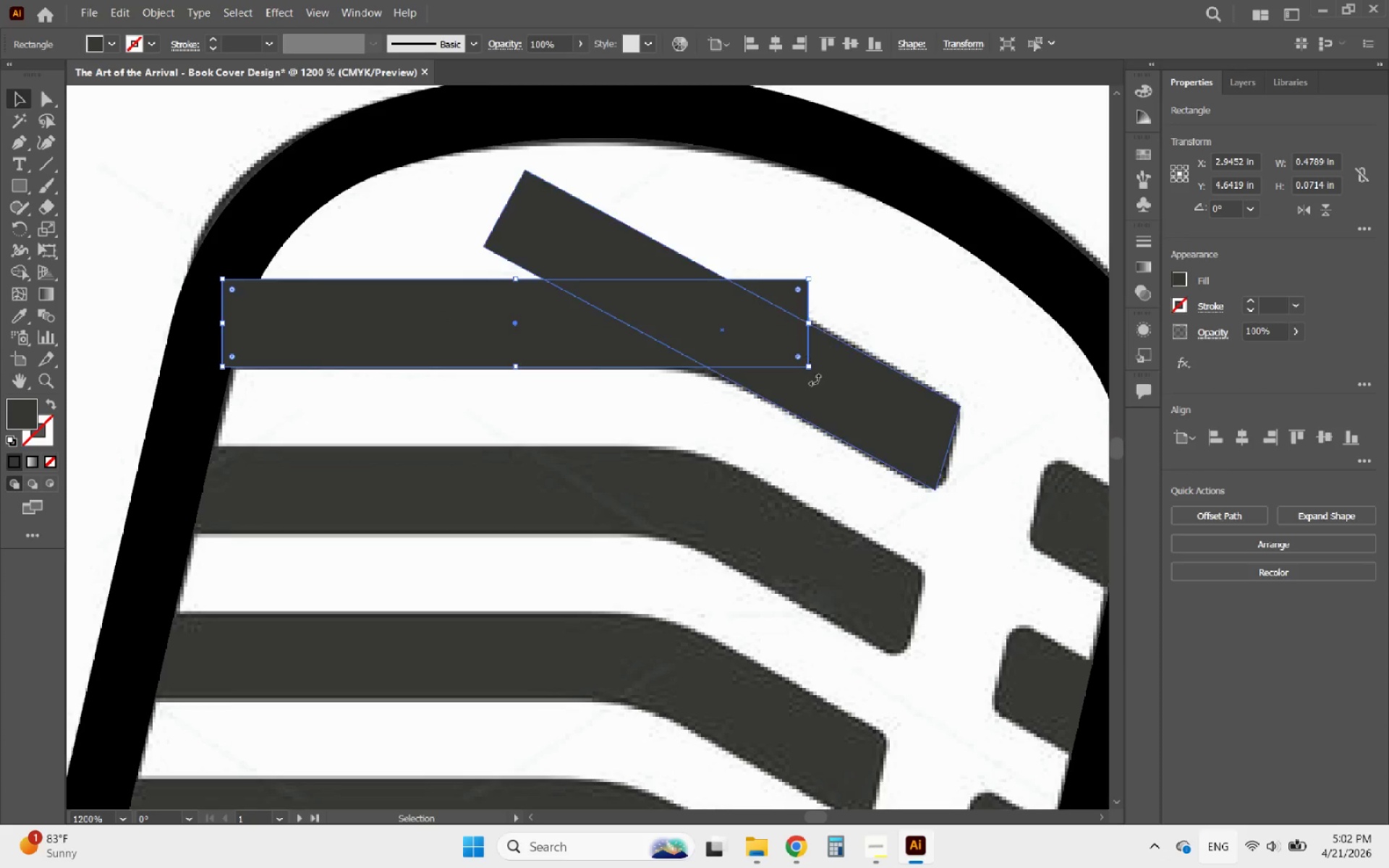 
hold_key(key=ShiftLeft, duration=0.39)
left_click([815, 386])
 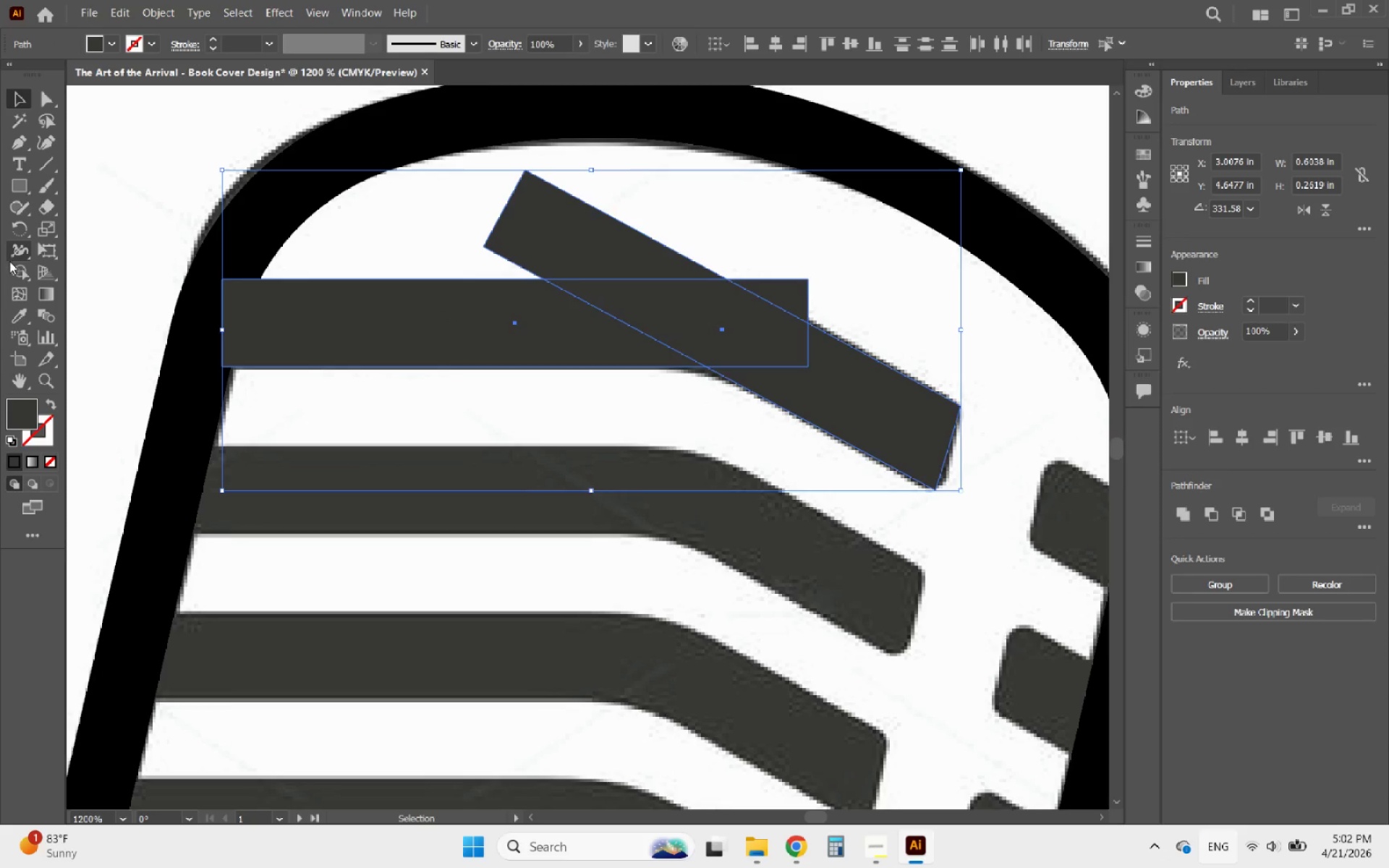 
left_click([16, 271])
 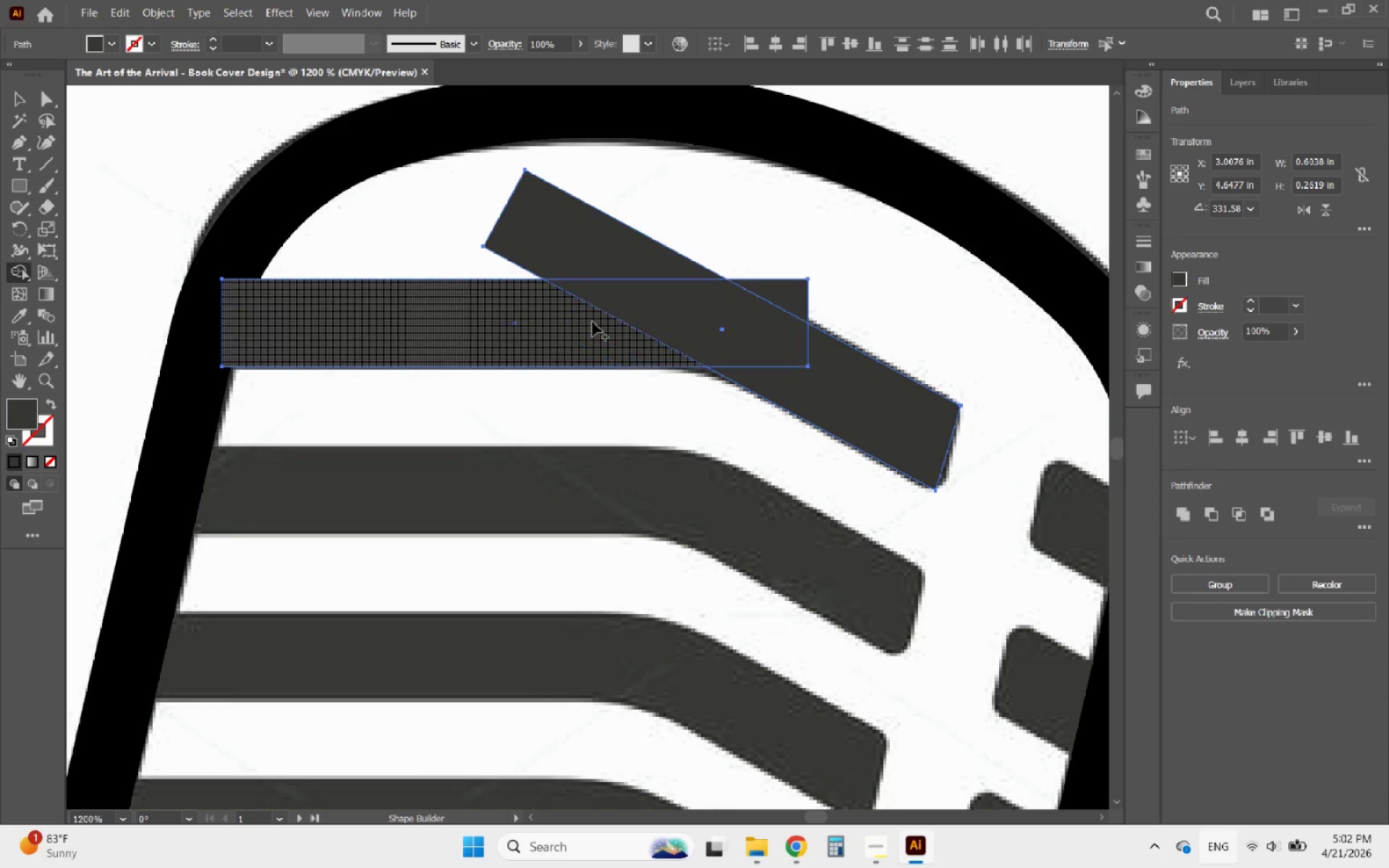 
left_click_drag(start_coordinate=[590, 323], to_coordinate=[827, 392])
 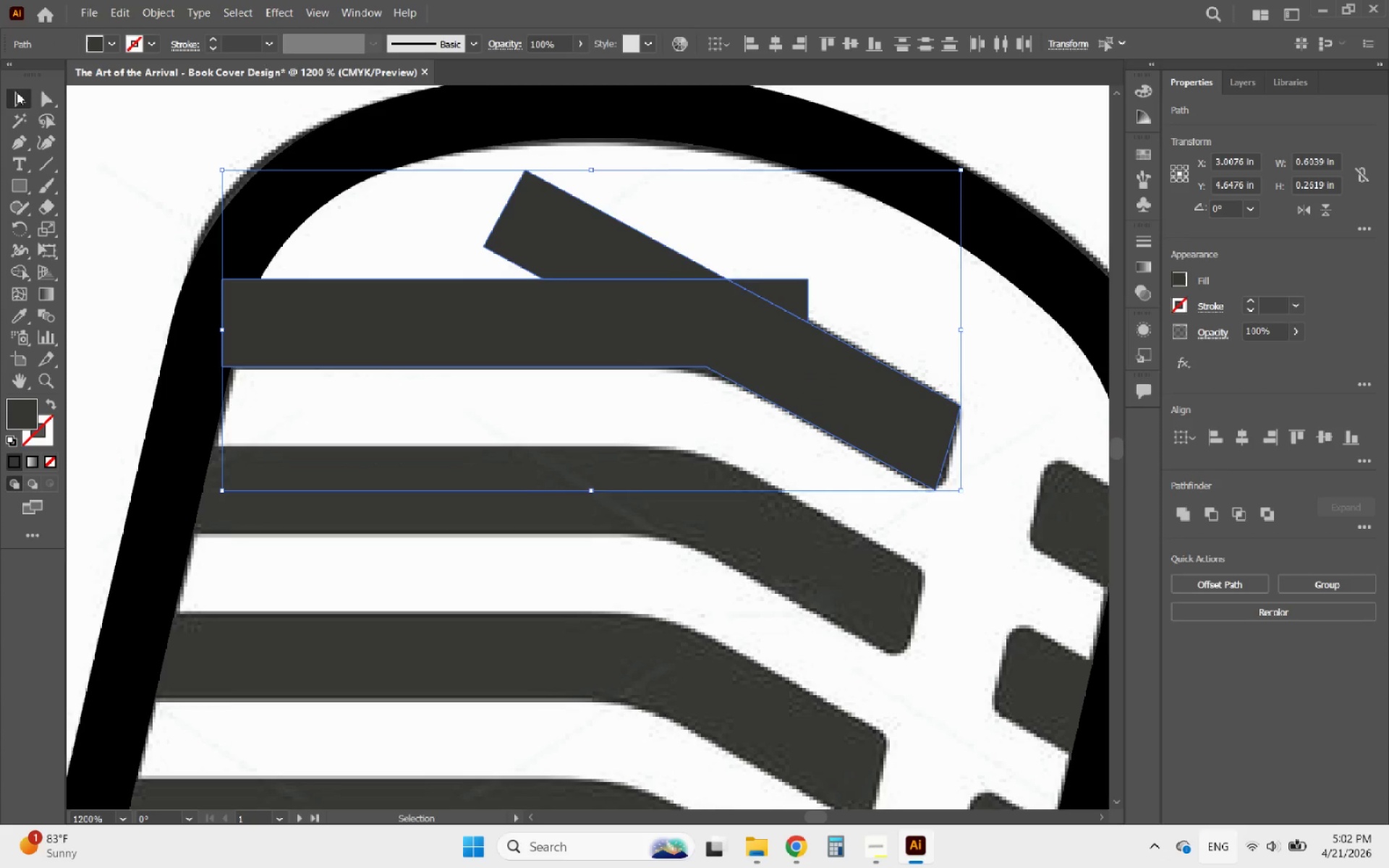 
double_click([135, 143])
 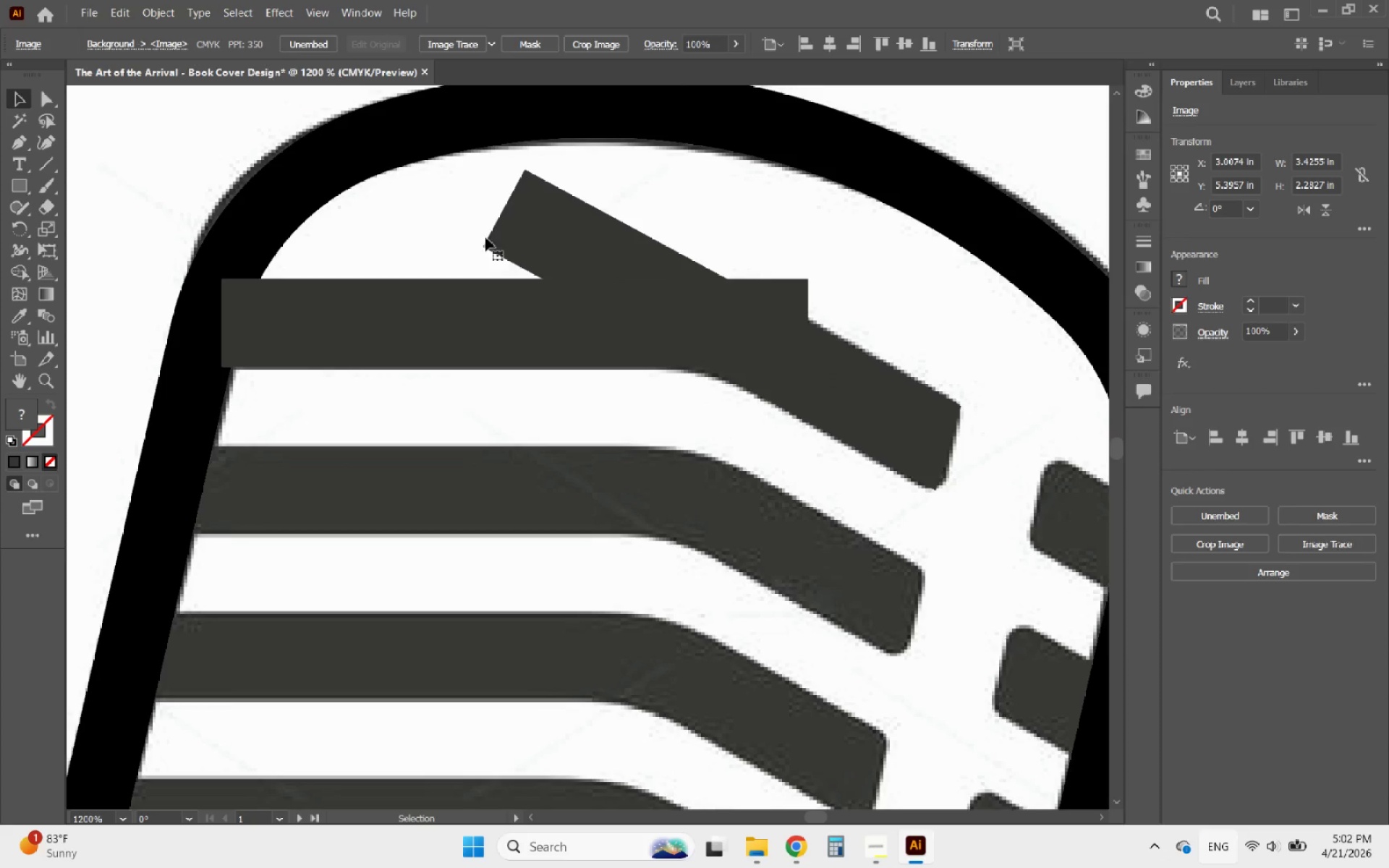 
left_click([590, 246])
 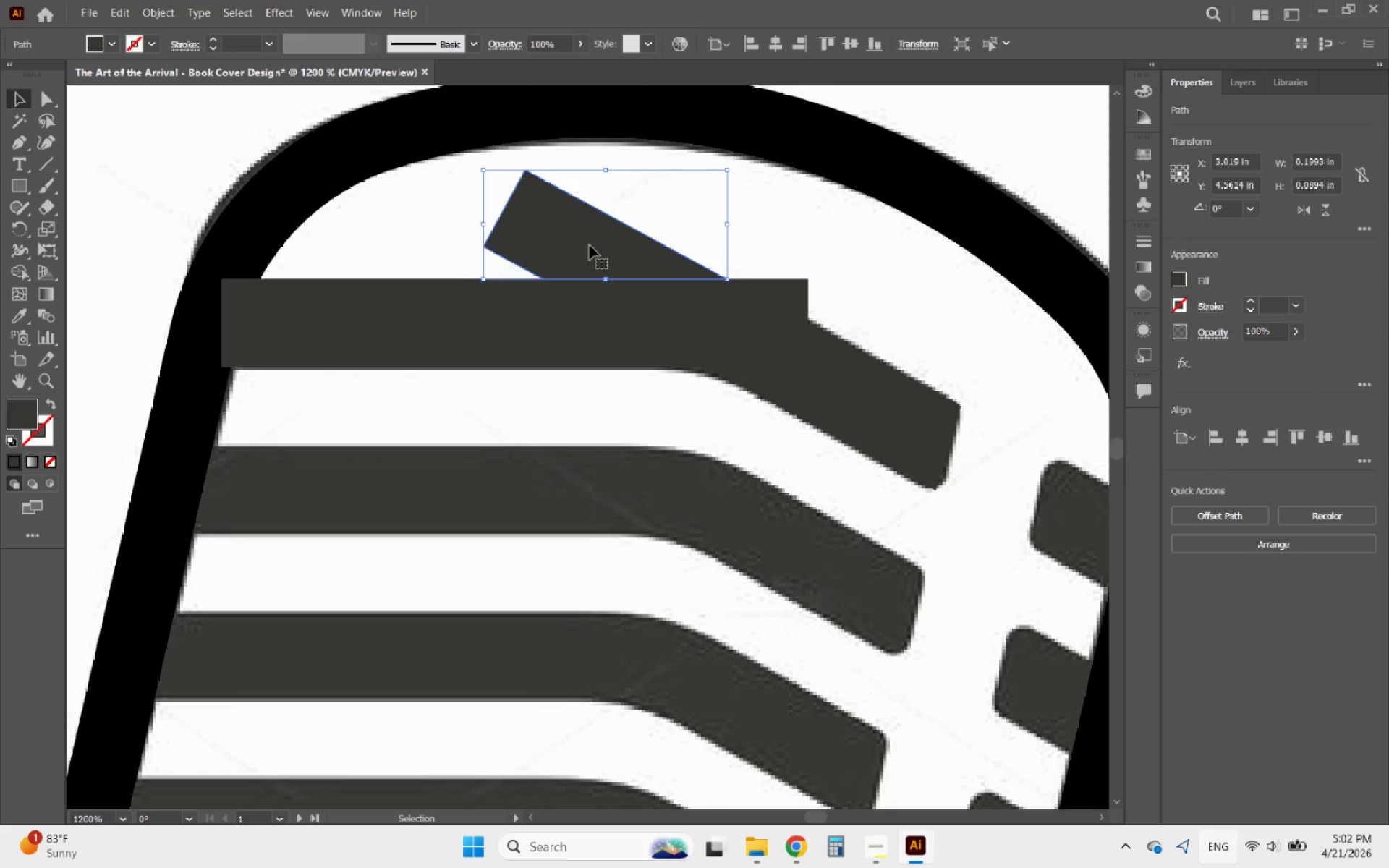 
key(Delete)
 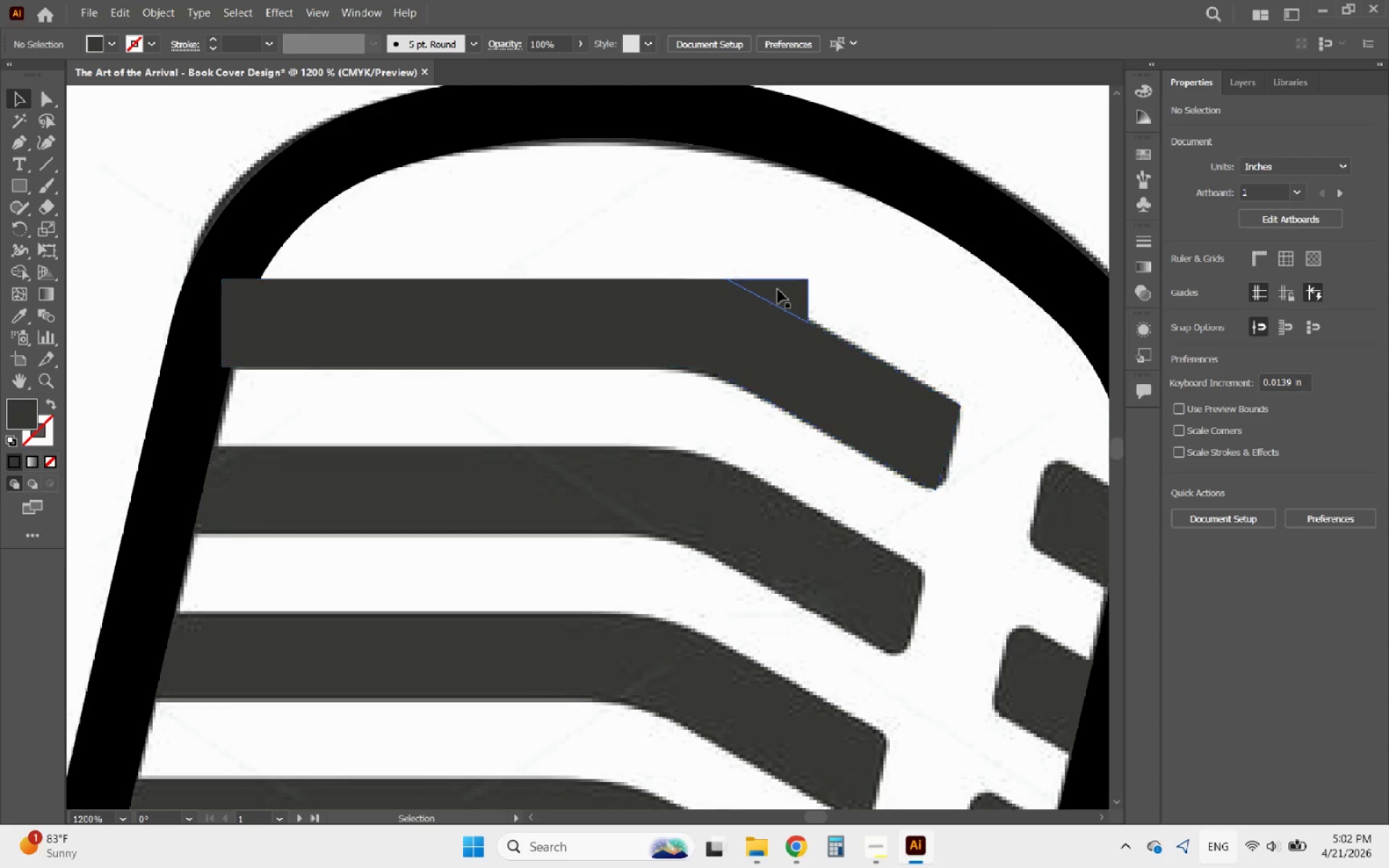 
left_click([778, 289])
 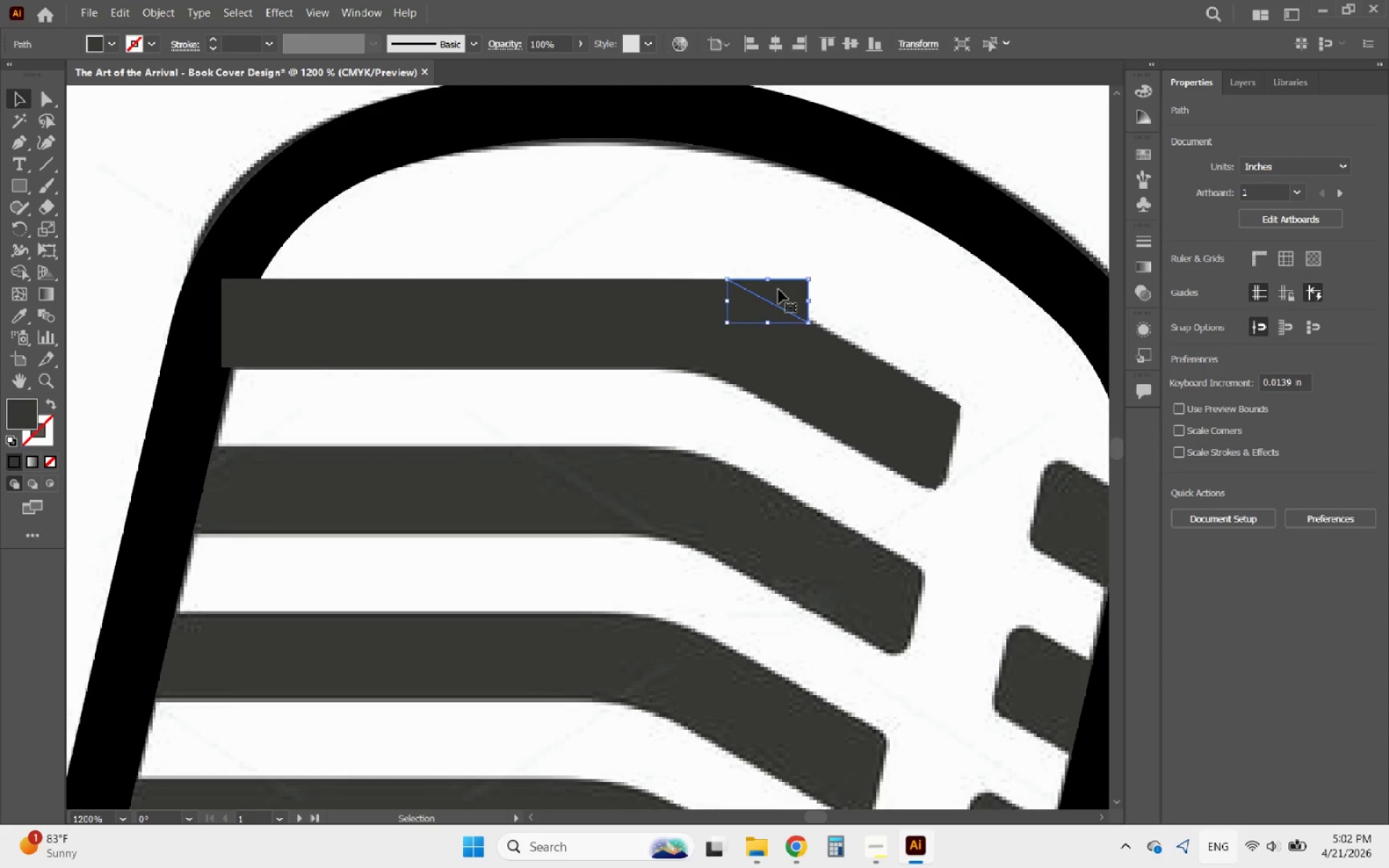 
key(Delete)
 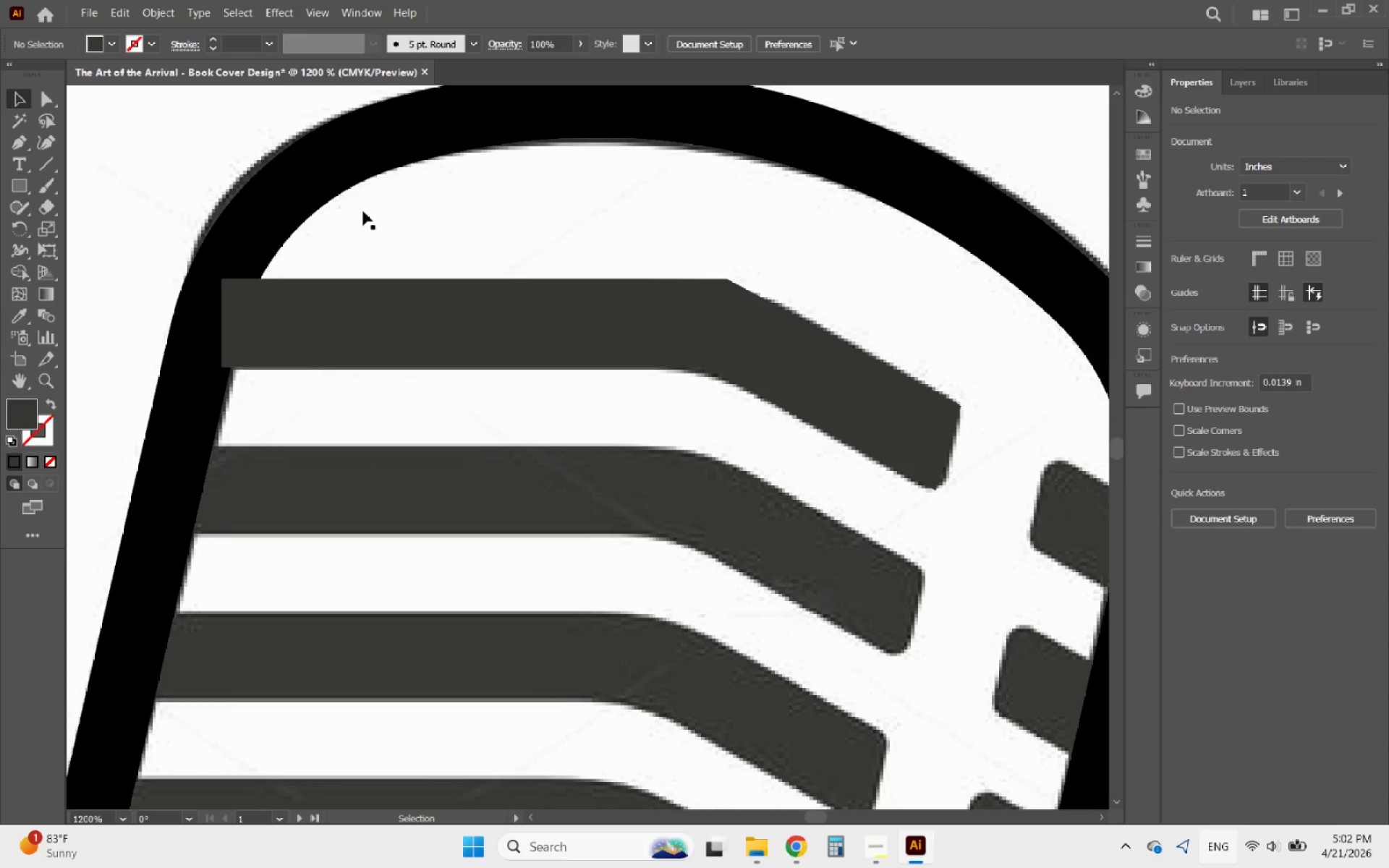 
left_click([320, 168])
 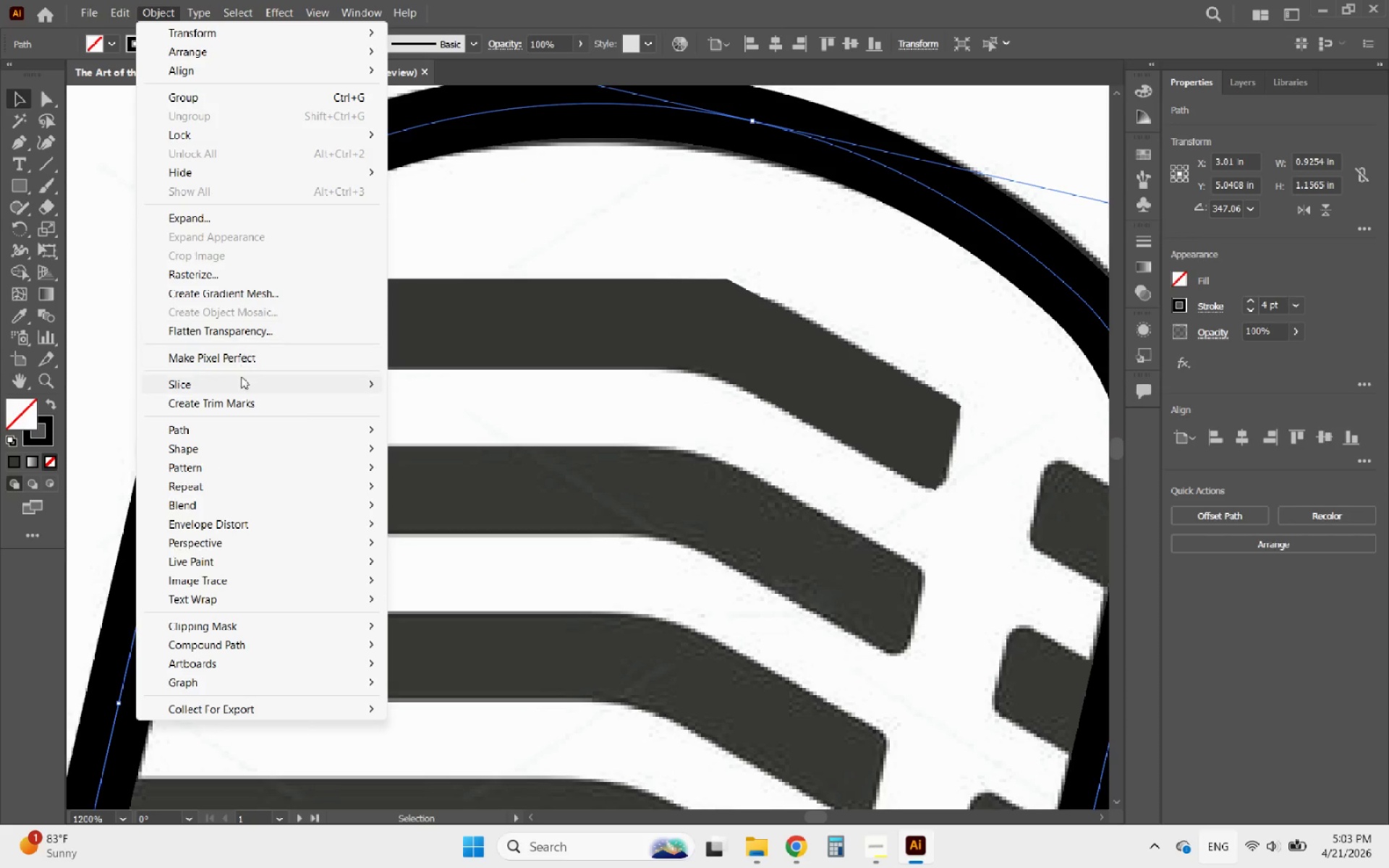 
left_click([200, 430])
 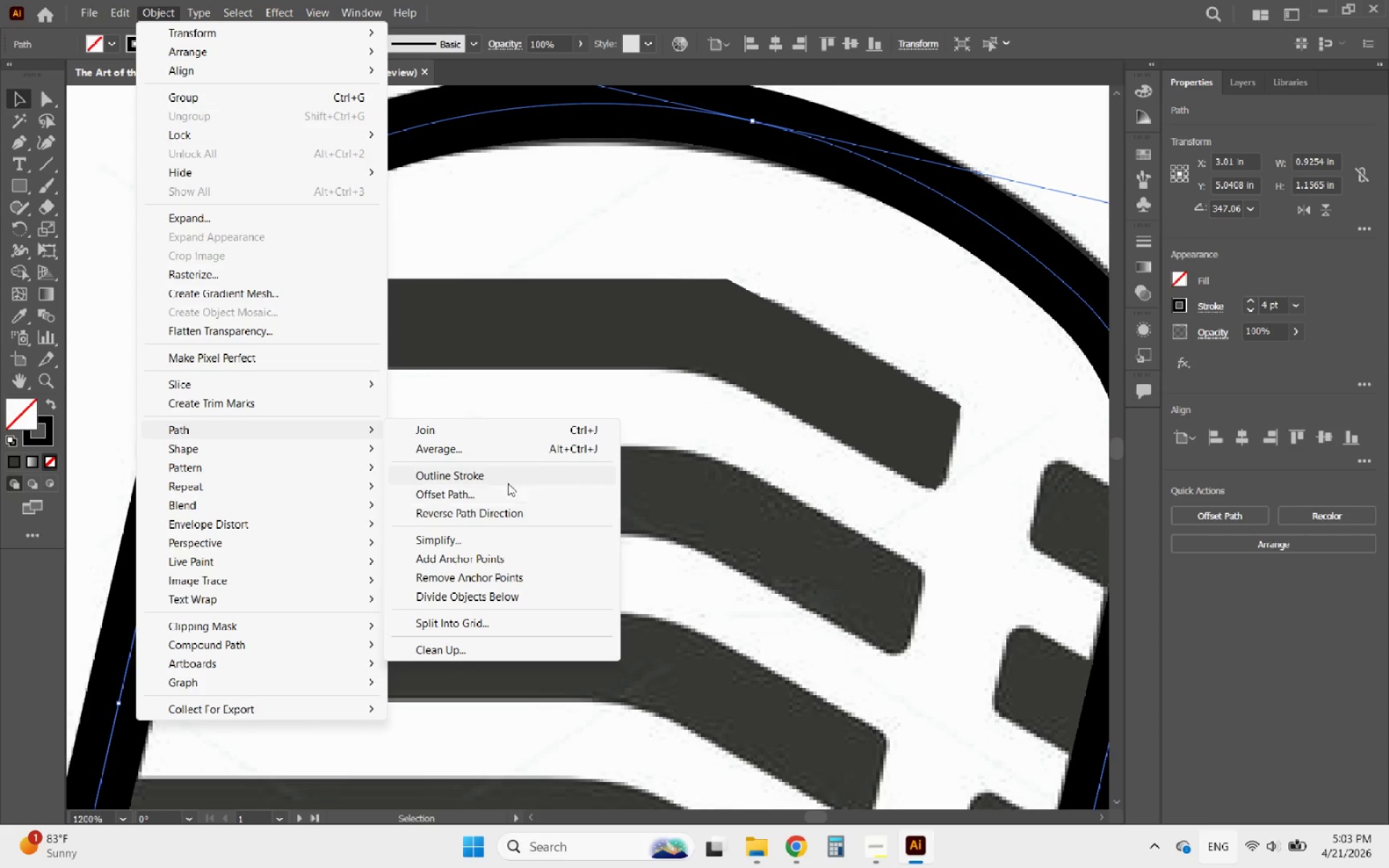 
left_click([469, 478])
 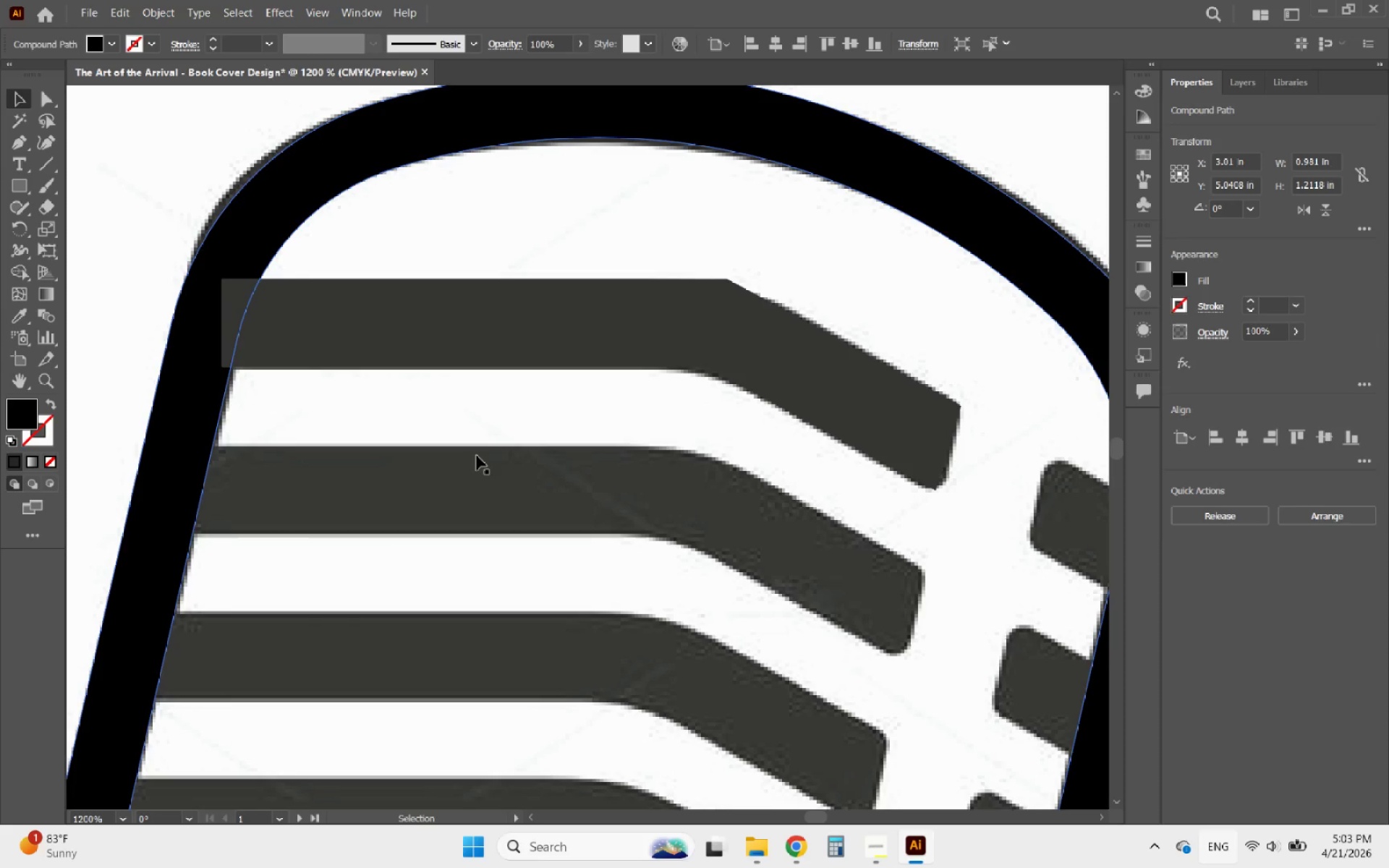 
hold_key(key=AltLeft, duration=0.91)
scroll: coordinate [496, 344], scroll_direction: none, amount: 0.0
 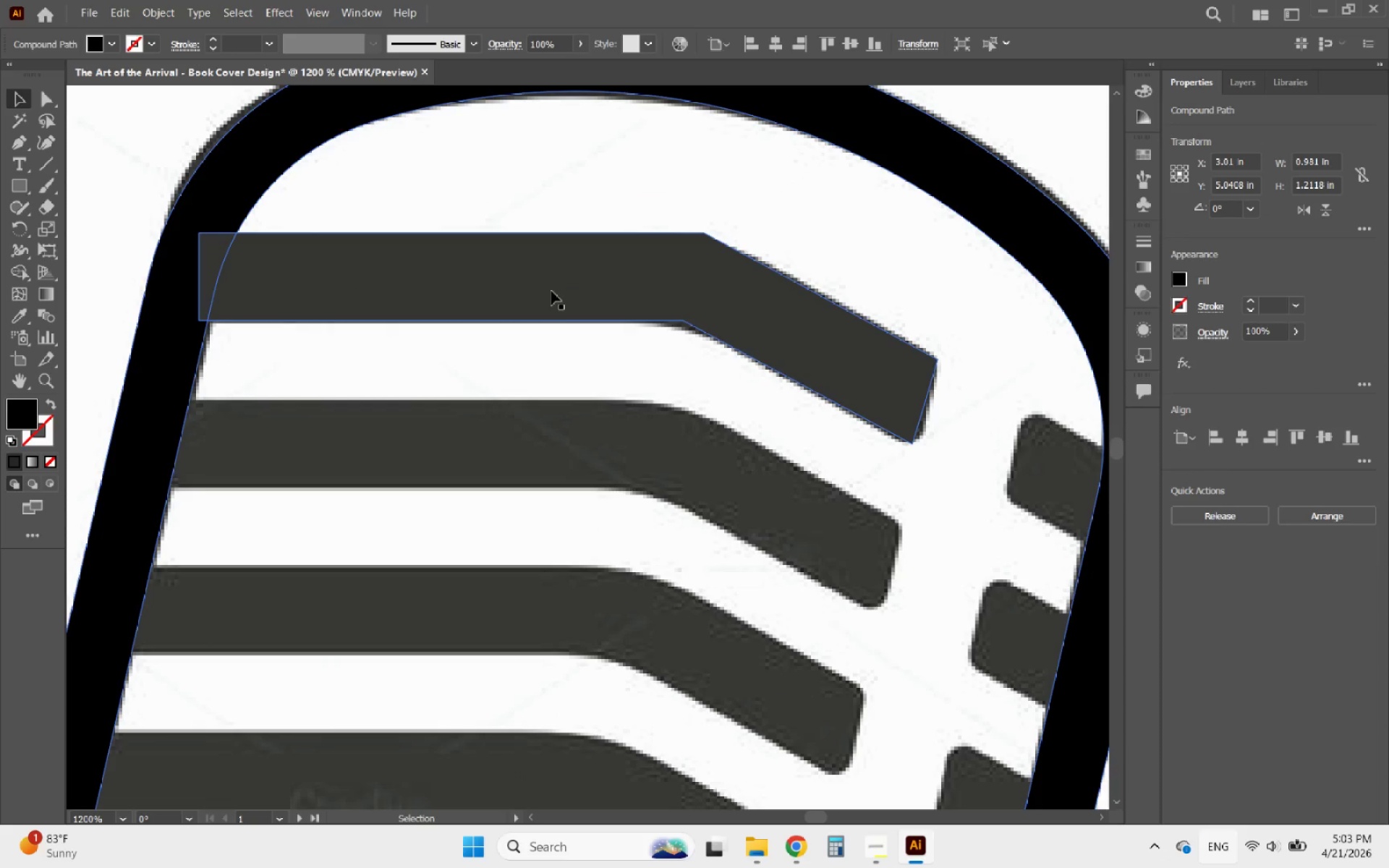 
left_click([551, 290])
 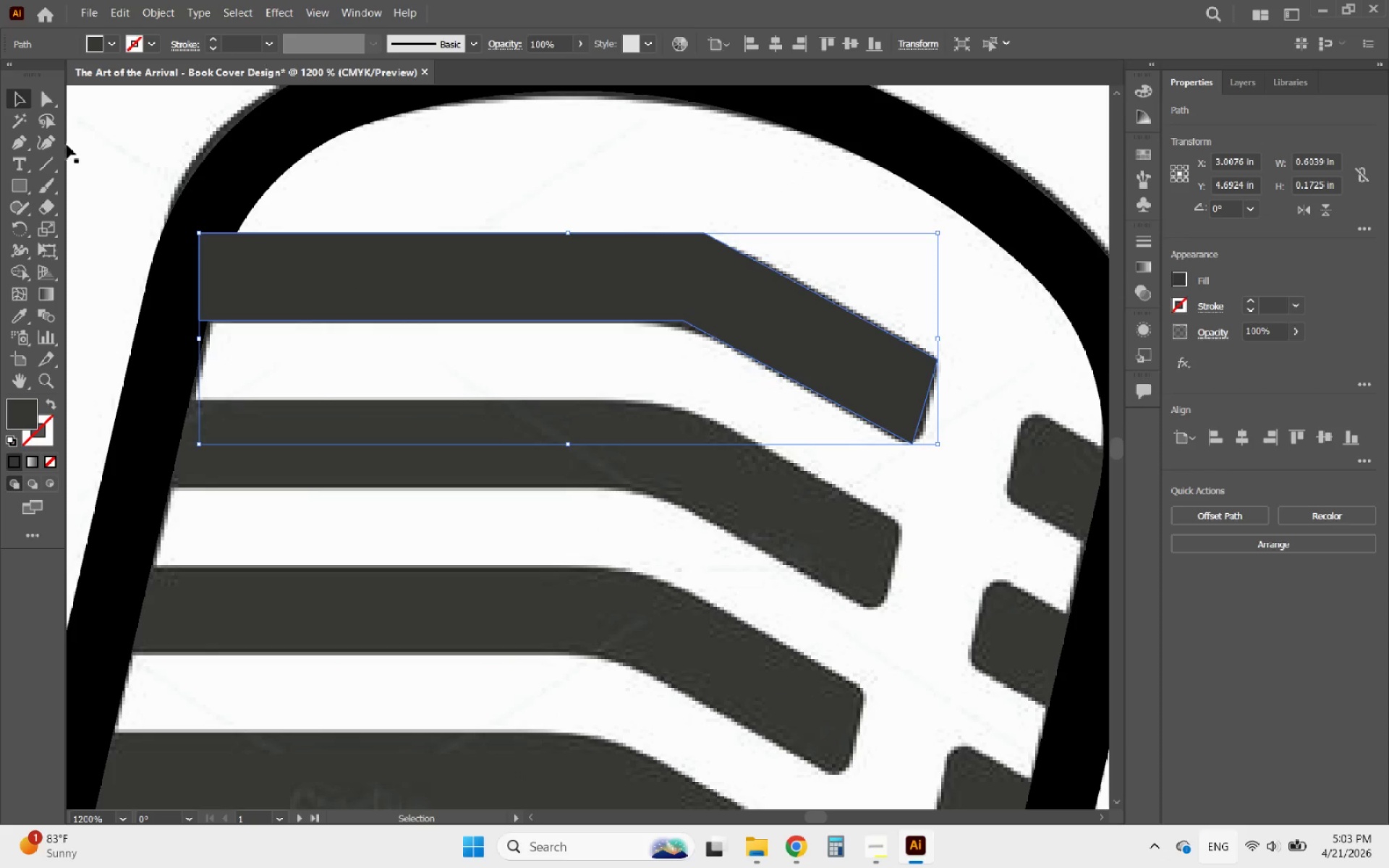 
left_click([46, 139])
 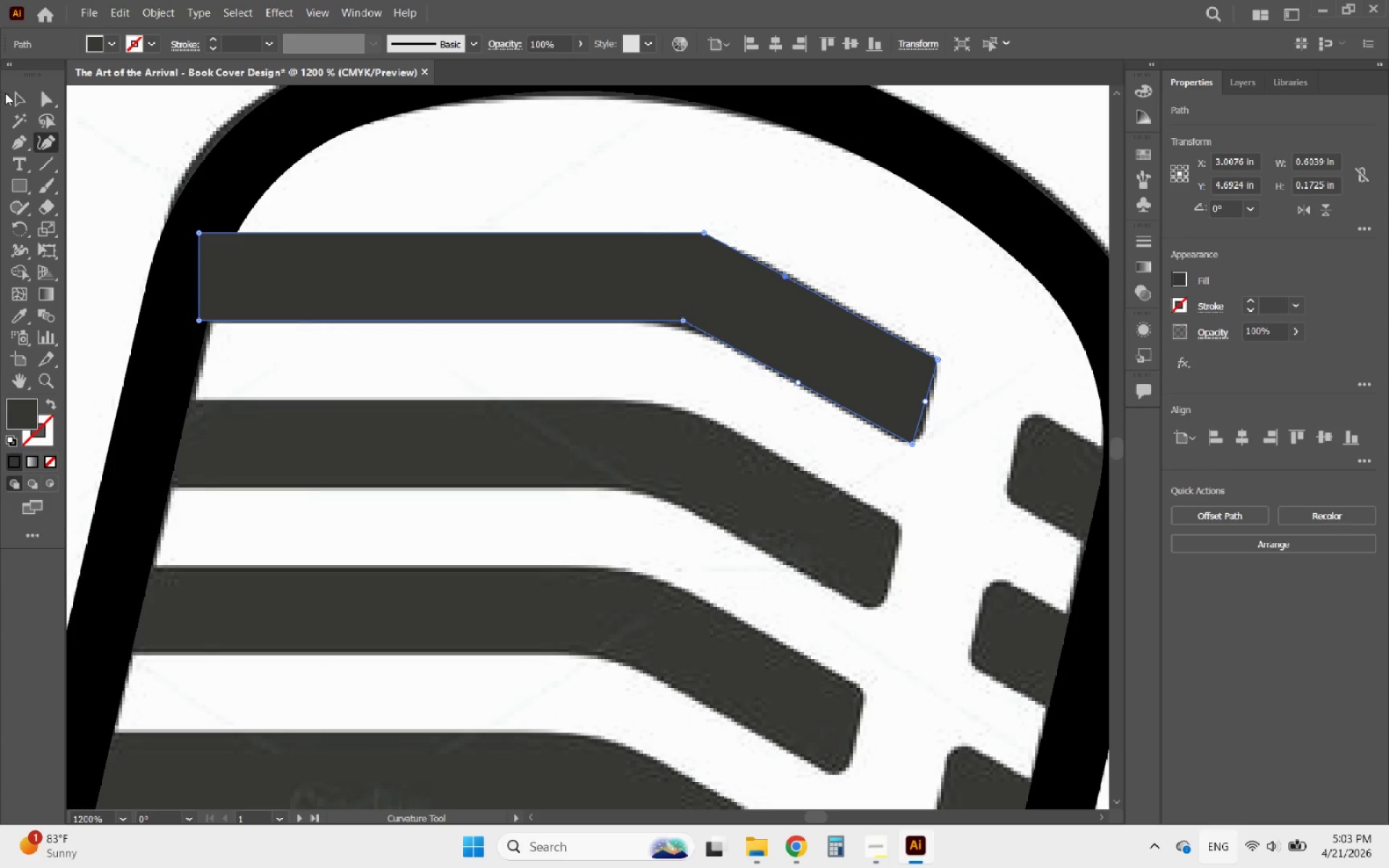 
left_click([12, 93])
 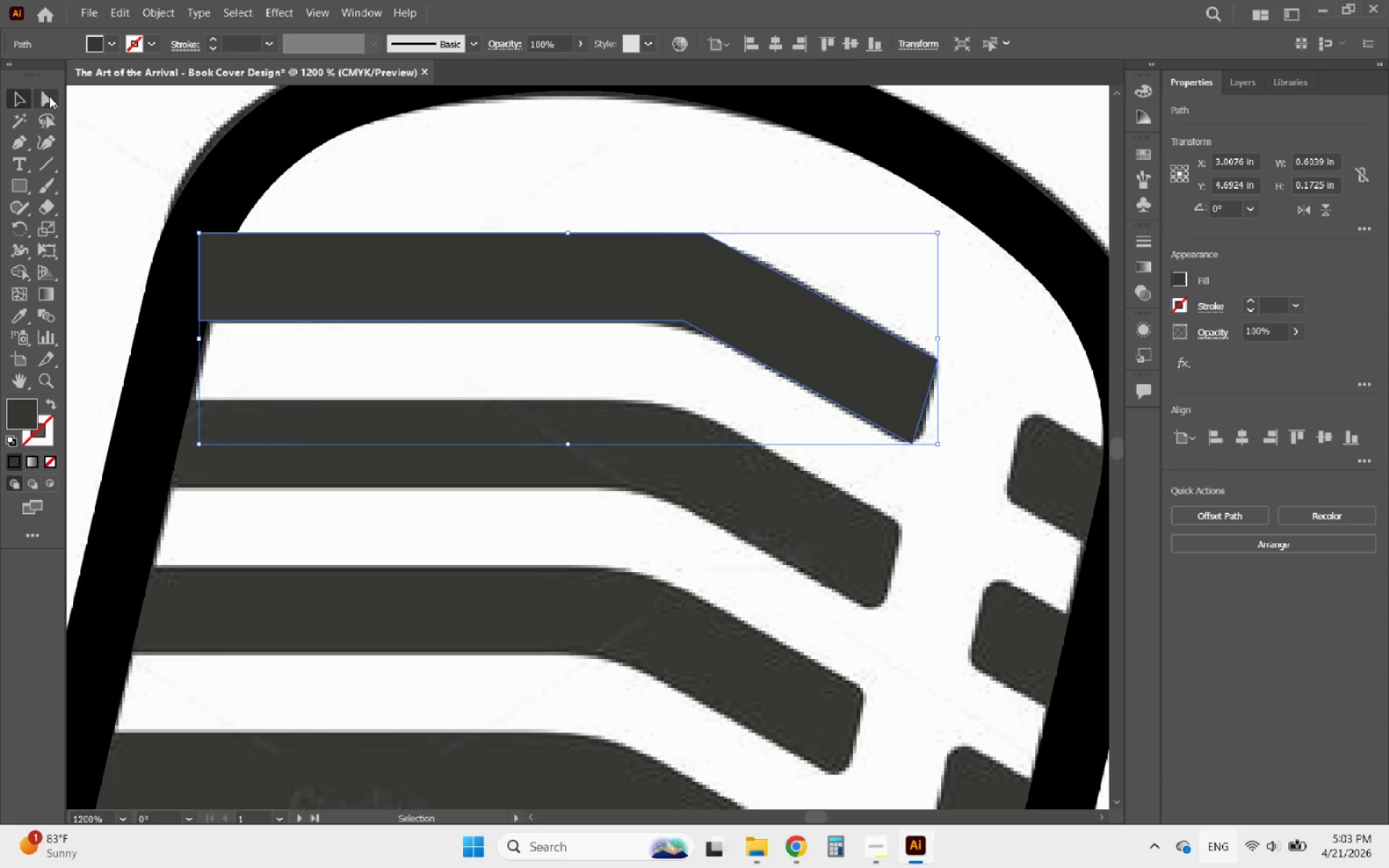 
left_click([50, 96])
 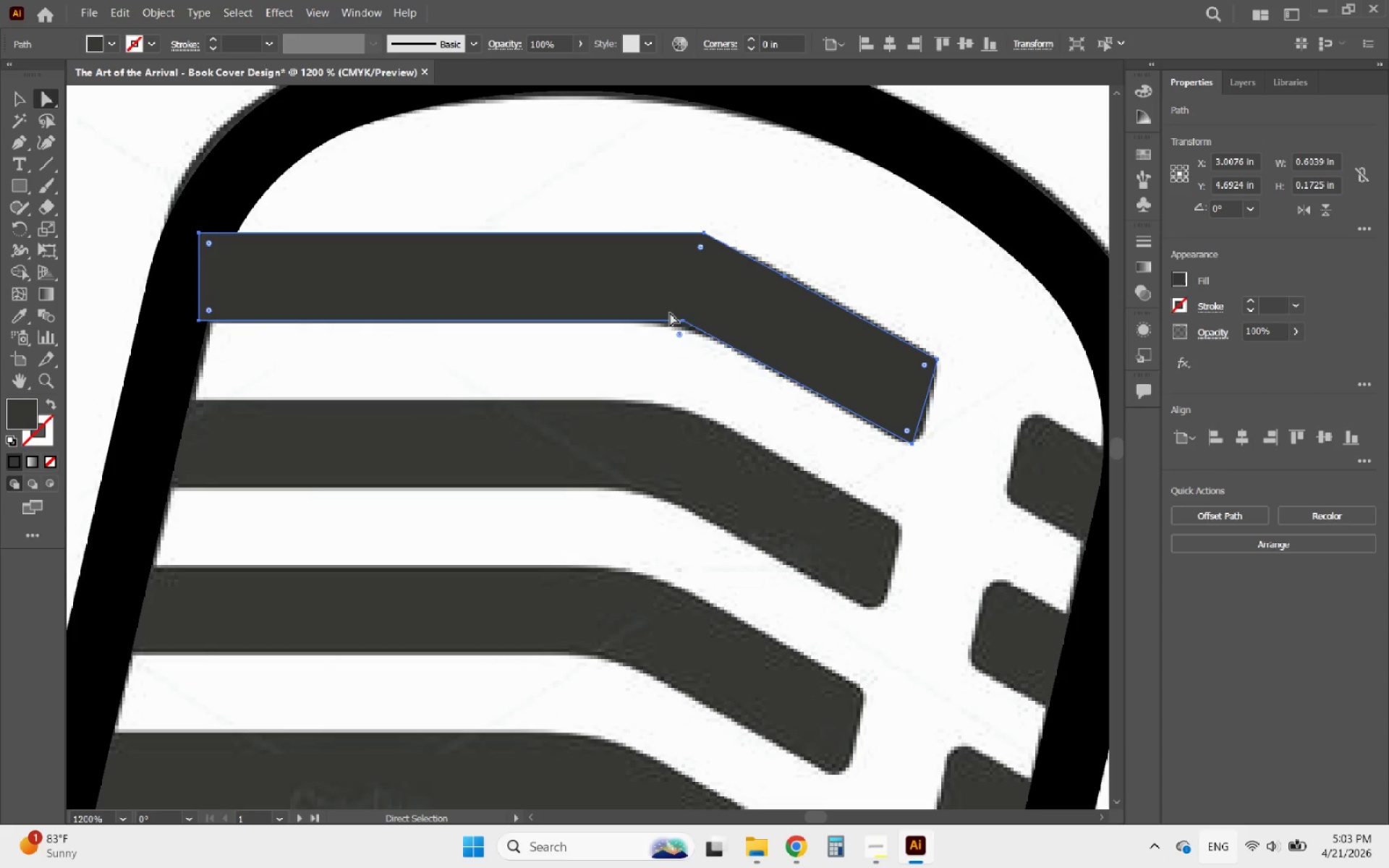 
hold_key(key=AltLeft, duration=0.52)
scroll: coordinate [674, 300], scroll_direction: up, amount: 1.0
 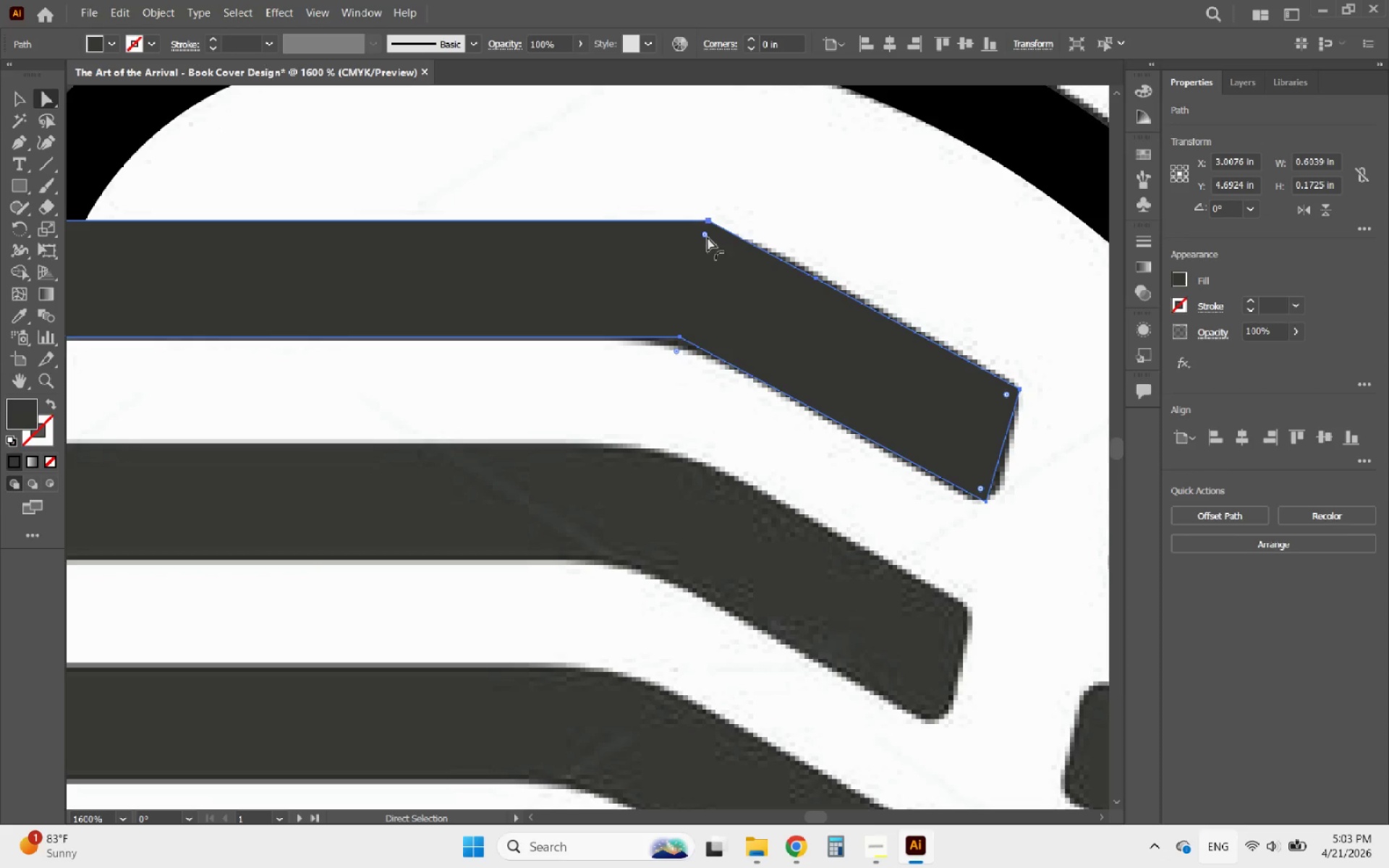 
left_click_drag(start_coordinate=[705, 235], to_coordinate=[720, 254])
 